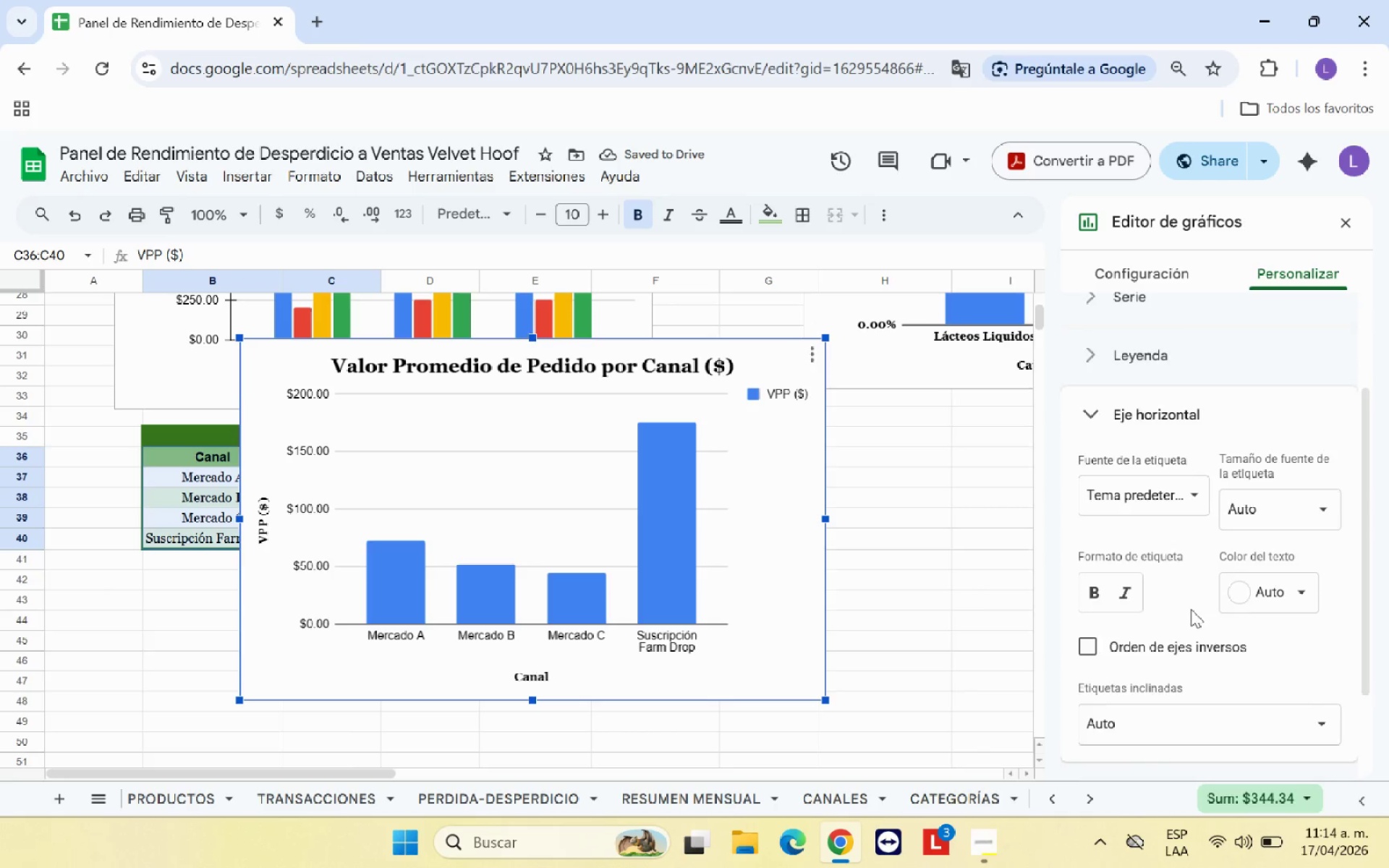 
scroll: coordinate [1191, 609], scroll_direction: down, amount: 1.0
 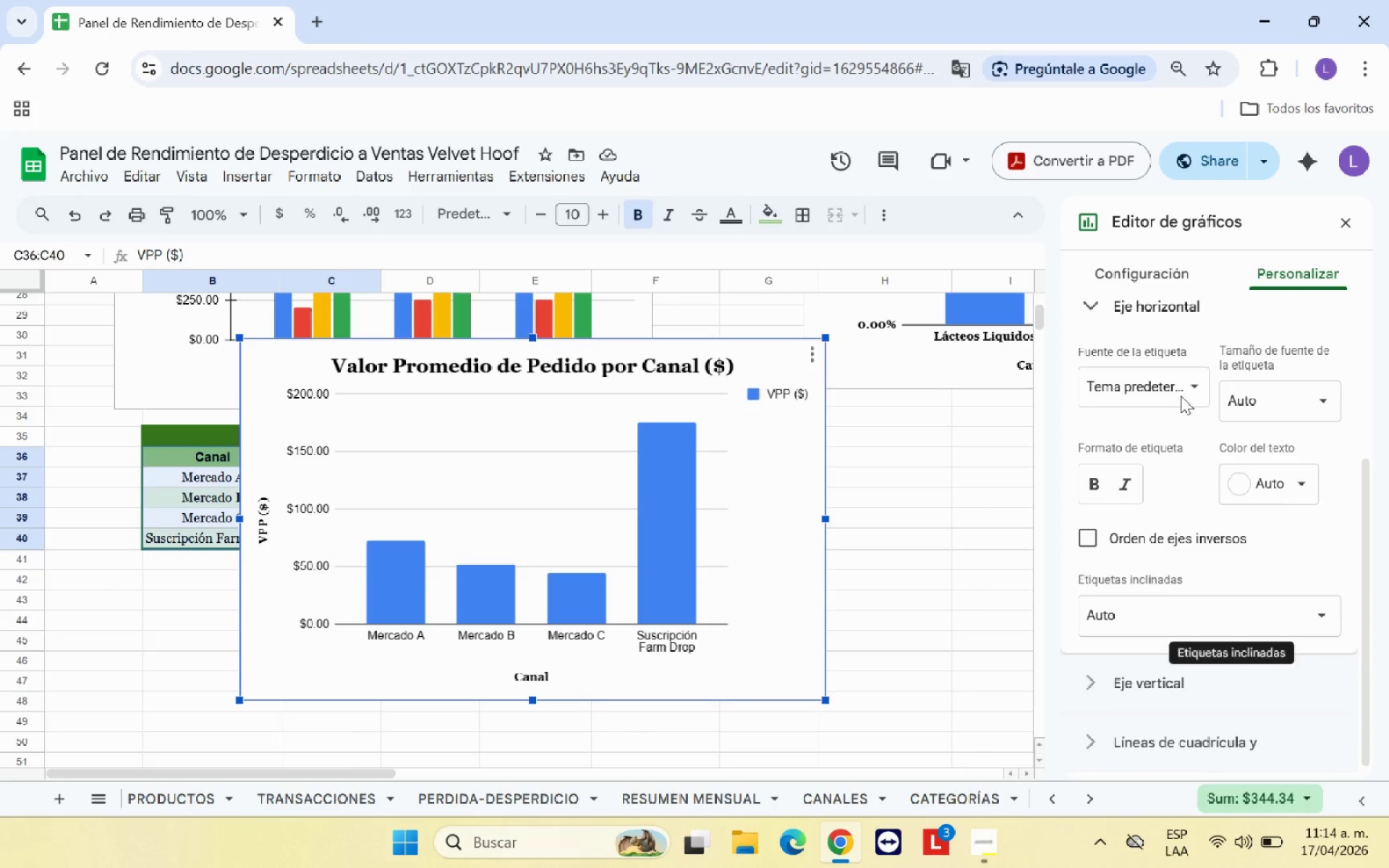 
left_click([1190, 371])
 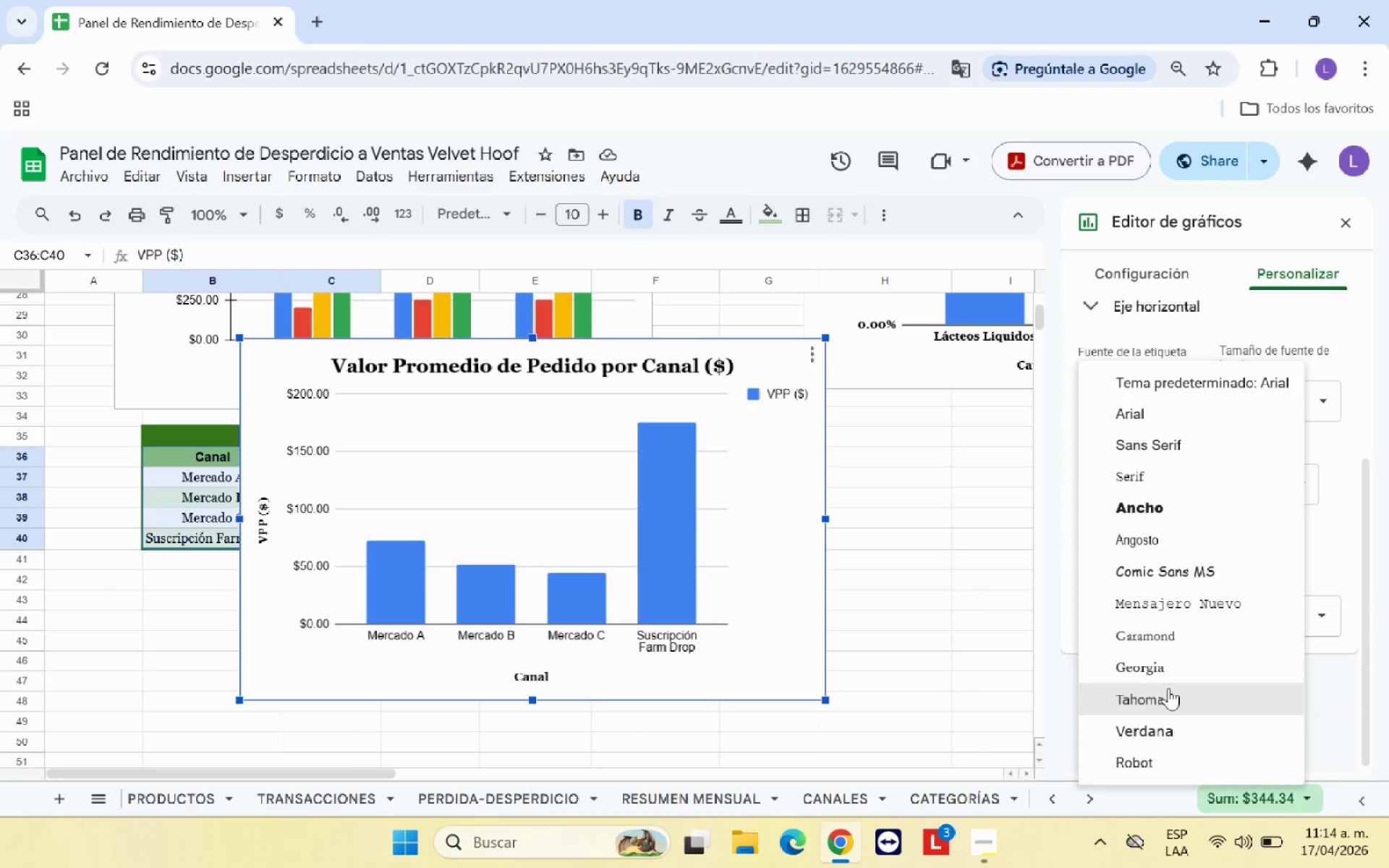 
left_click([1180, 669])
 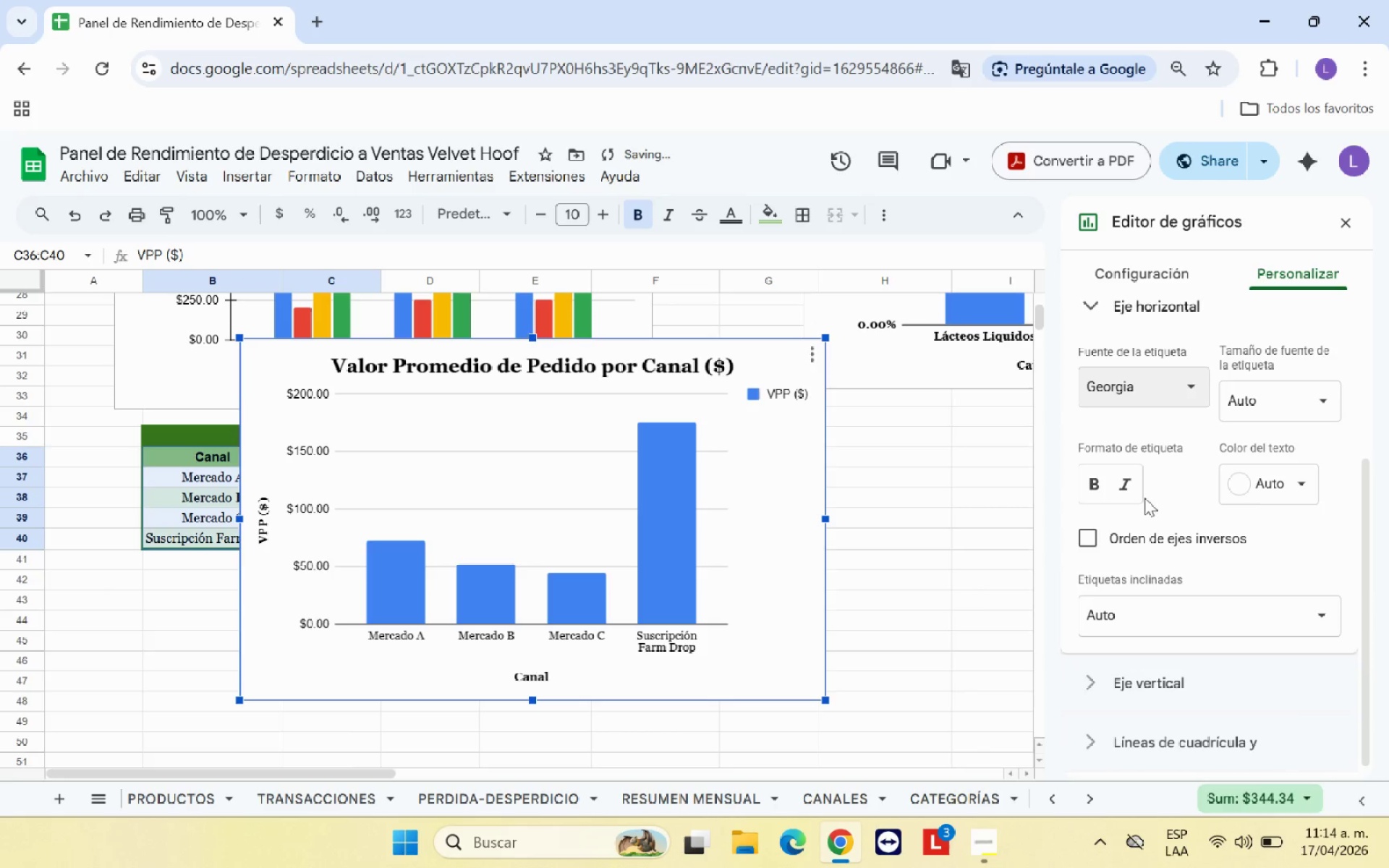 
left_click([1094, 487])
 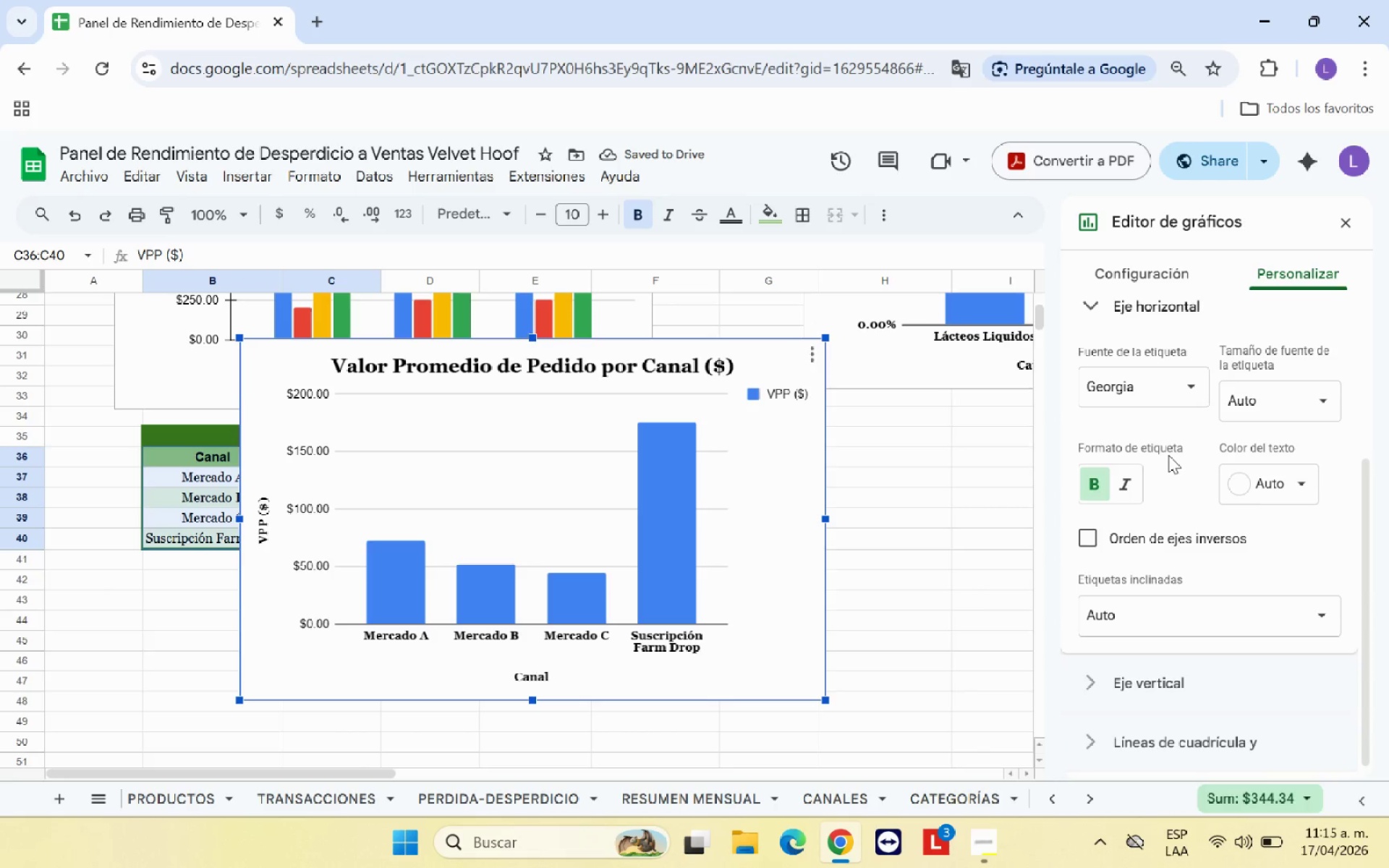 
scroll: coordinate [1168, 472], scroll_direction: down, amount: 1.0
 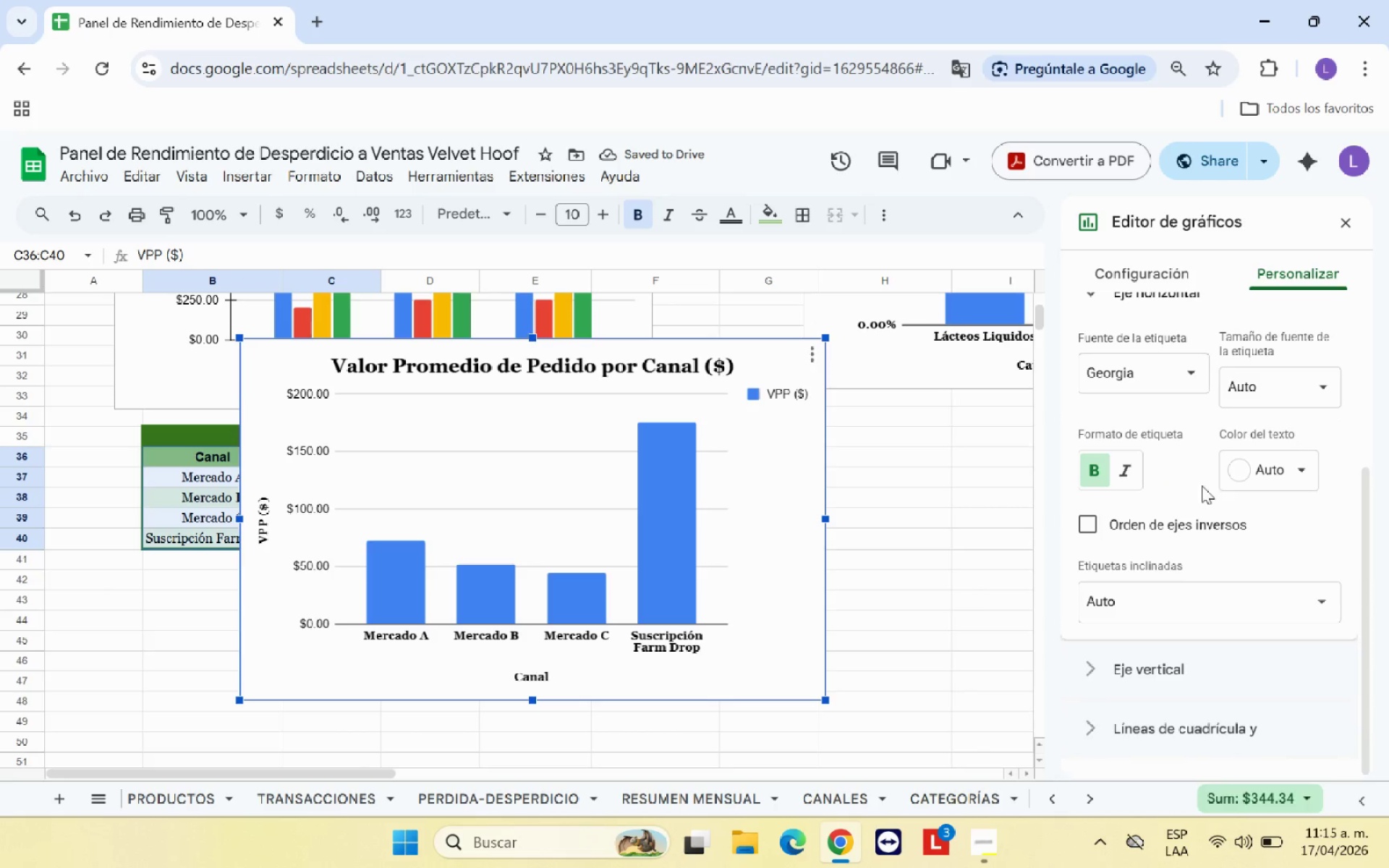 
mouse_move([1247, 501])
 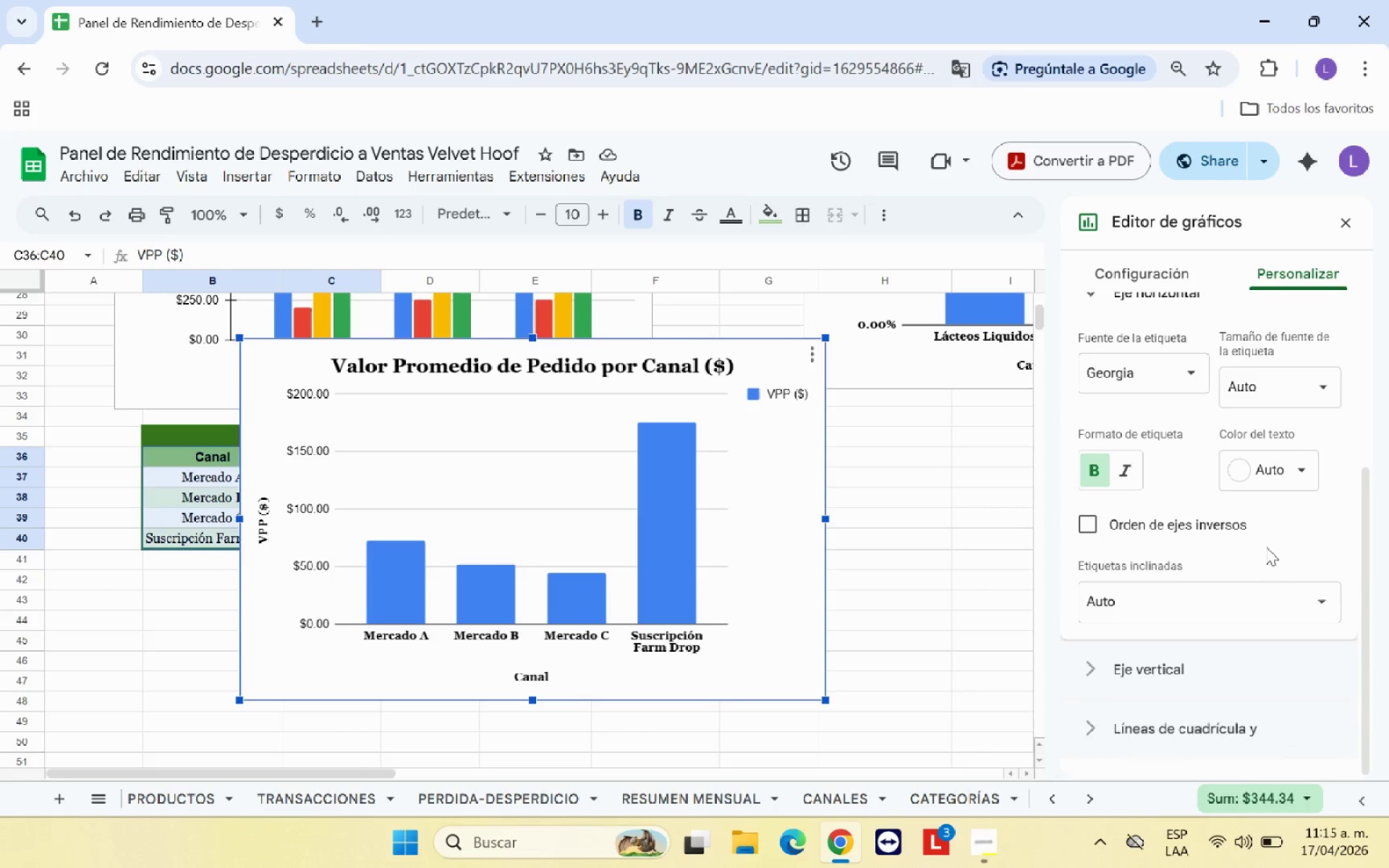 
scroll: coordinate [1266, 547], scroll_direction: down, amount: 1.0
 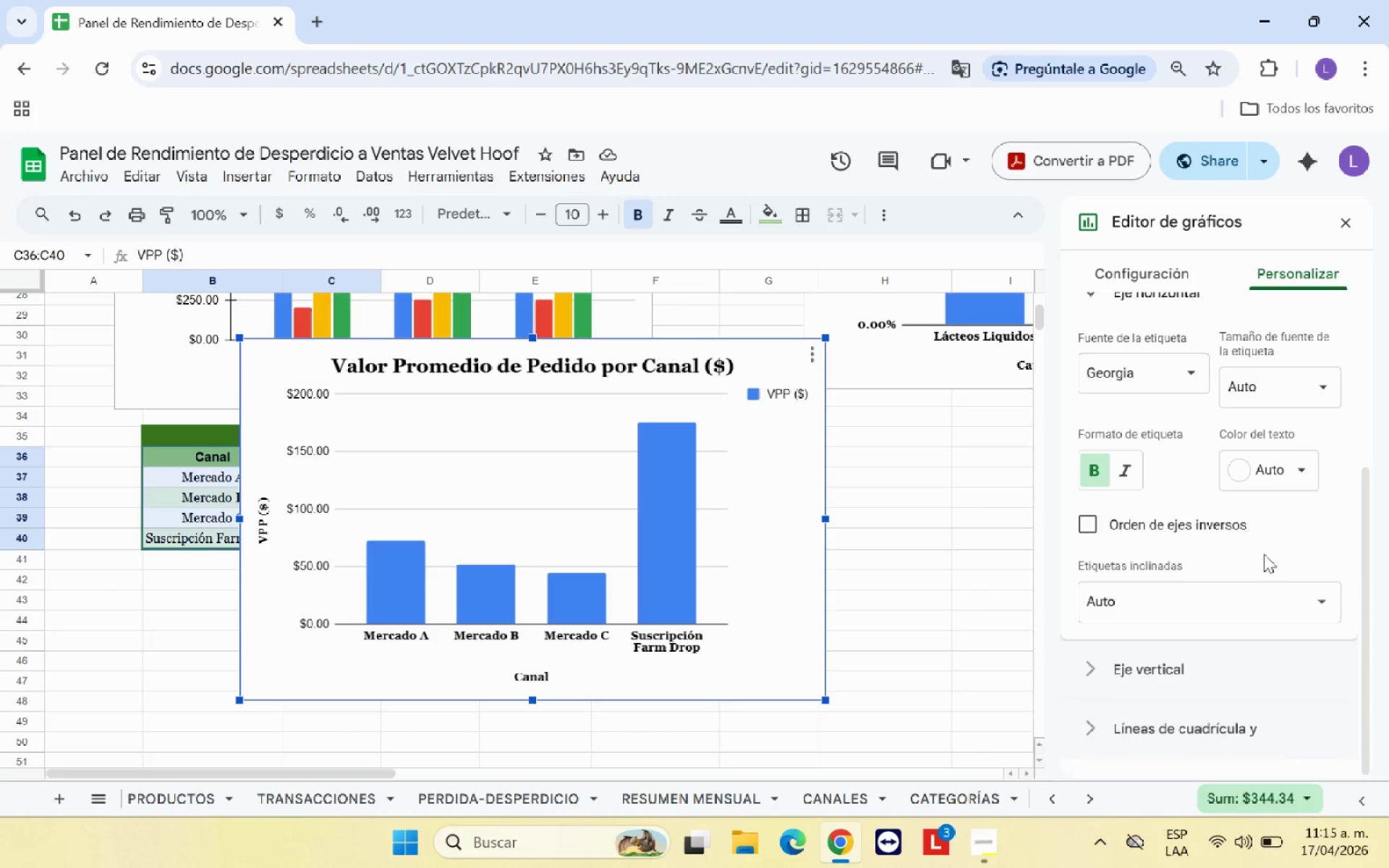 
mouse_move([1271, 569])
 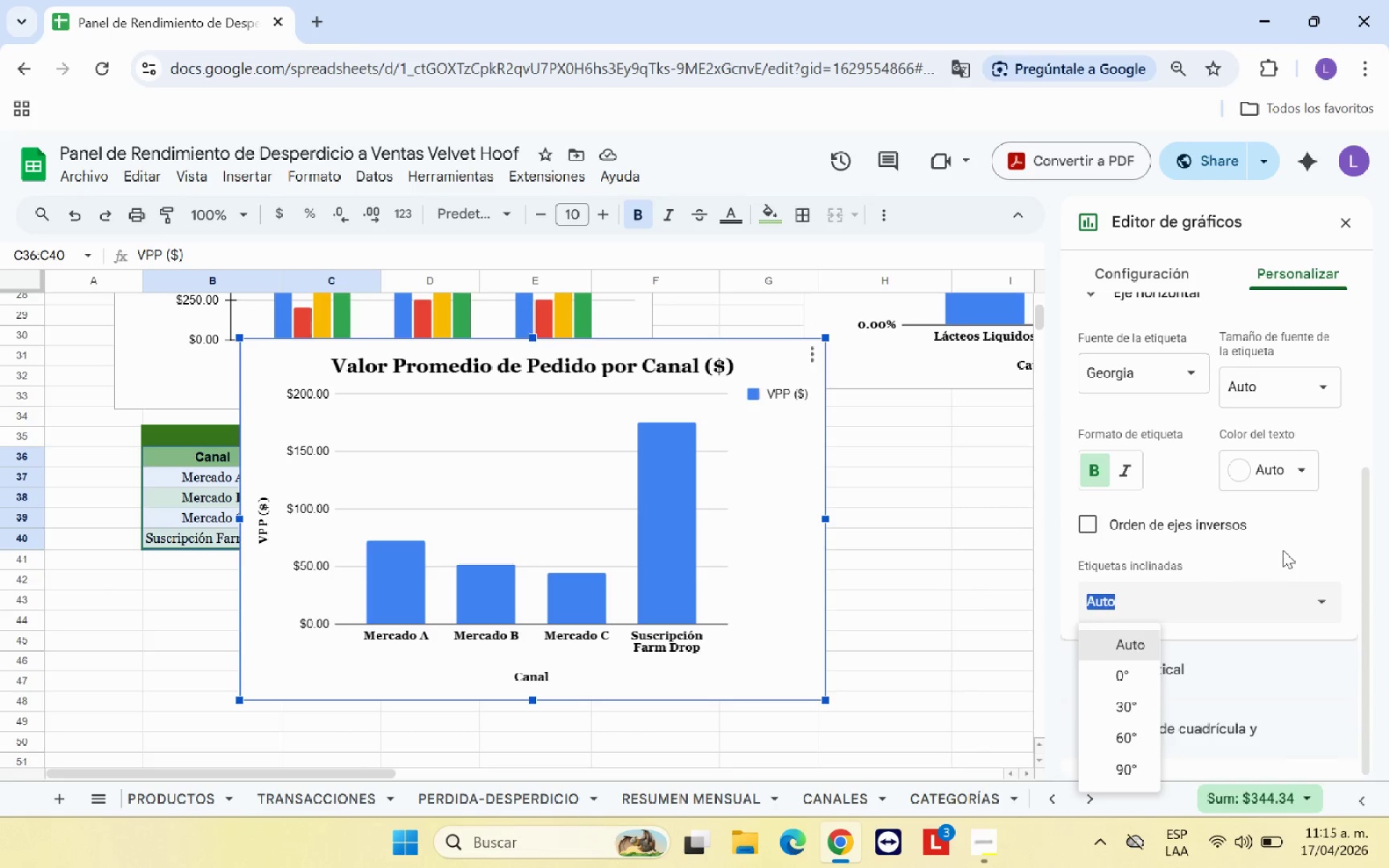 
left_click([1283, 550])
 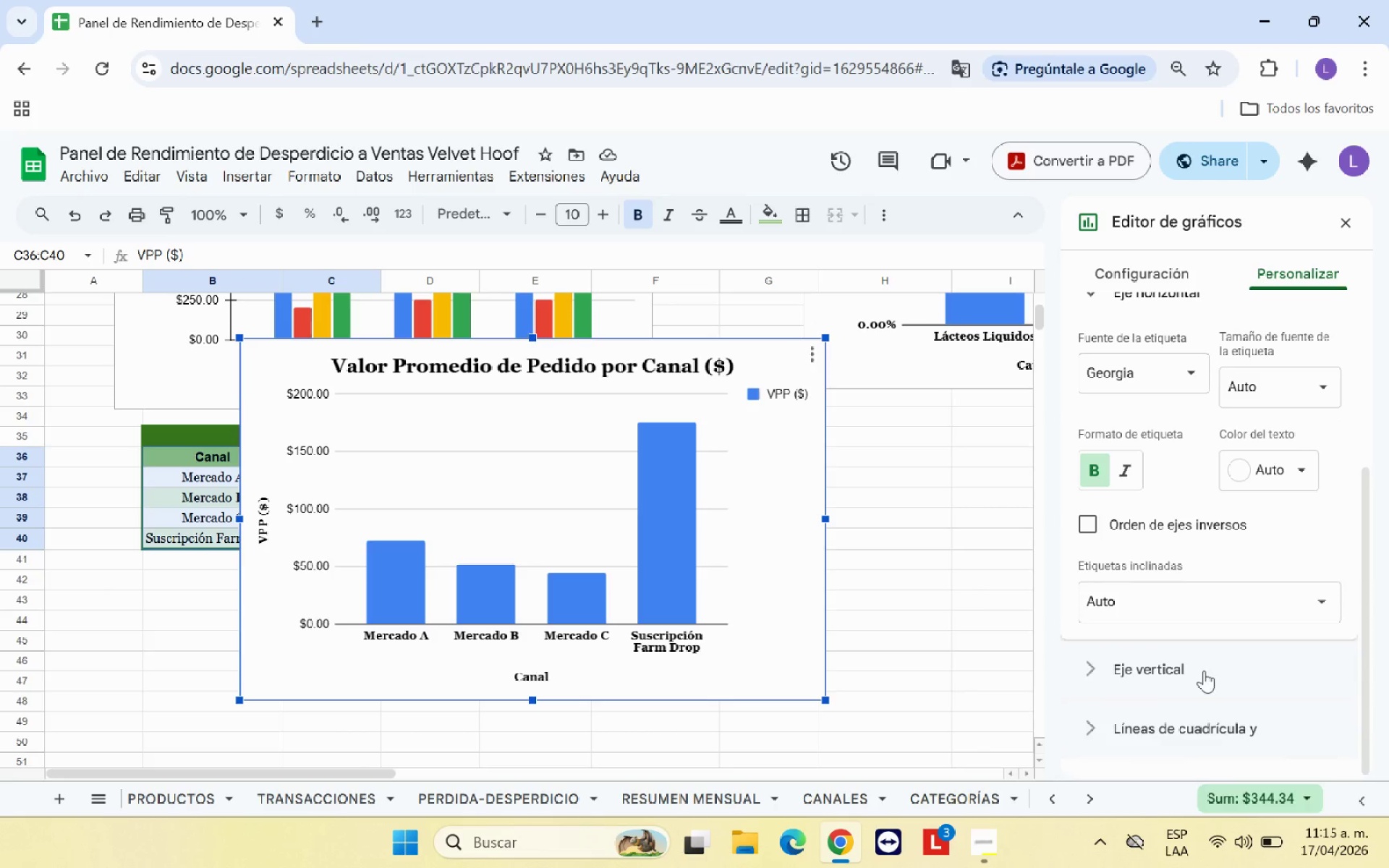 
scroll: coordinate [1222, 609], scroll_direction: none, amount: 0.0
 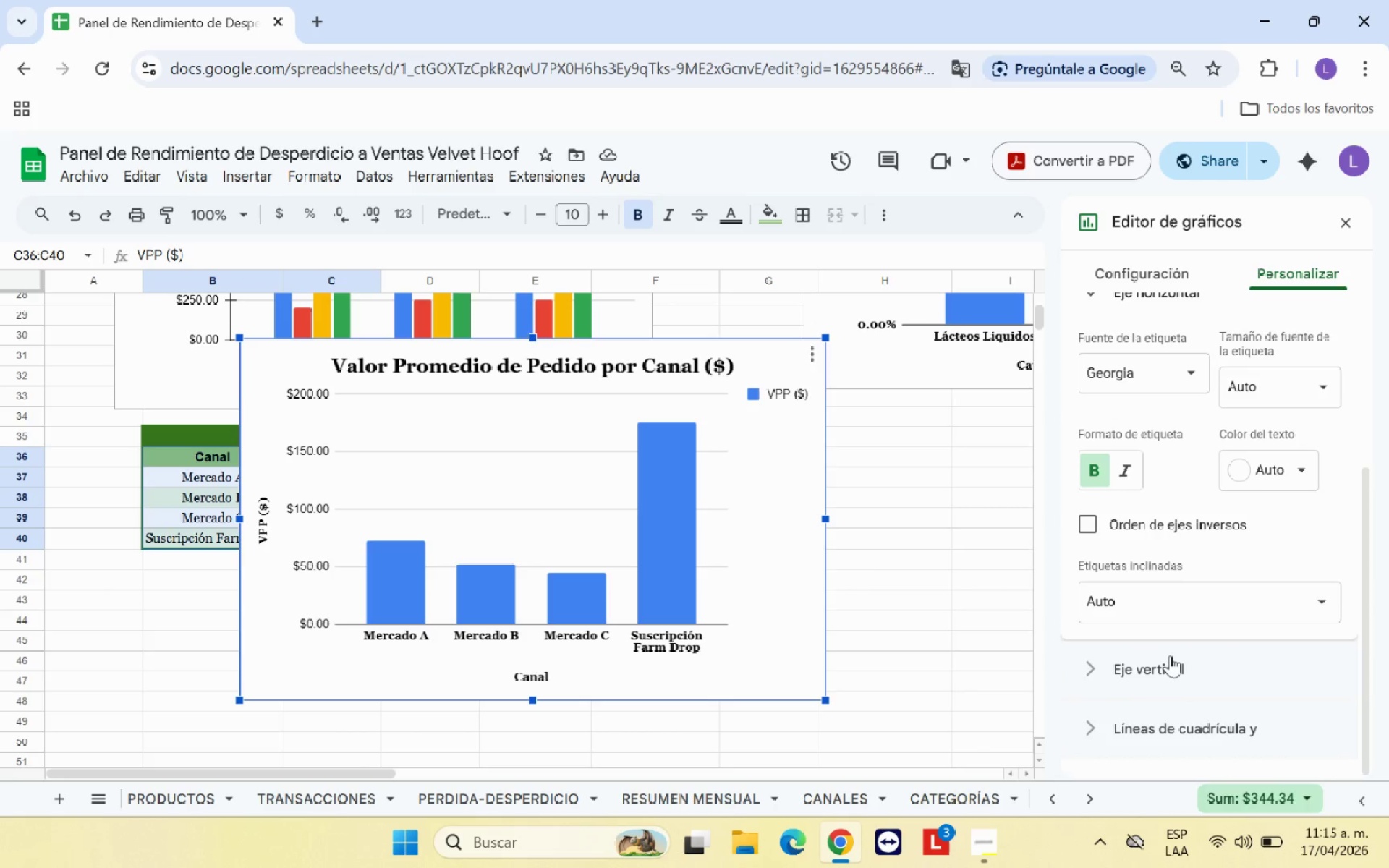 
left_click([1170, 655])
 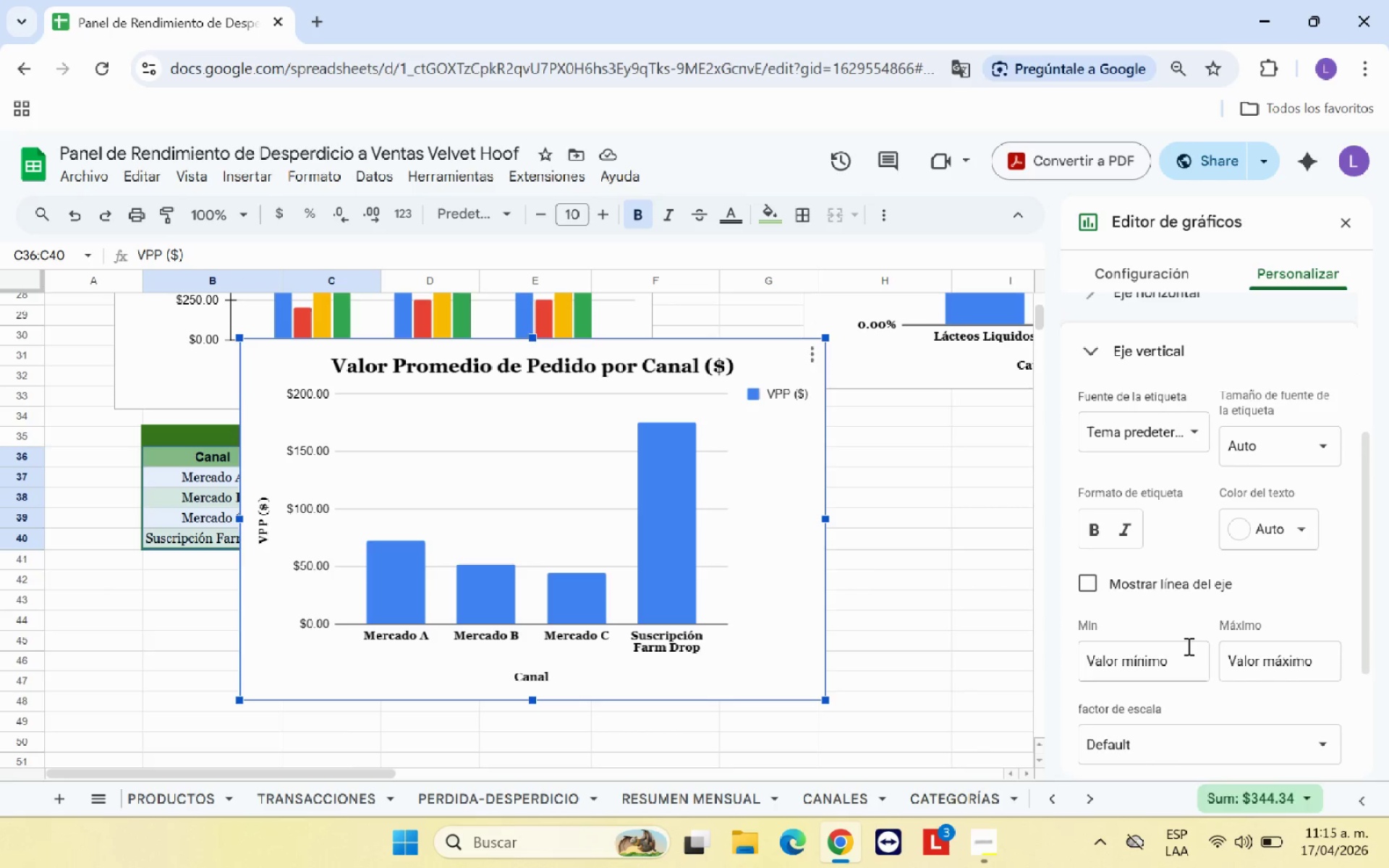 
scroll: coordinate [1189, 644], scroll_direction: down, amount: 1.0
 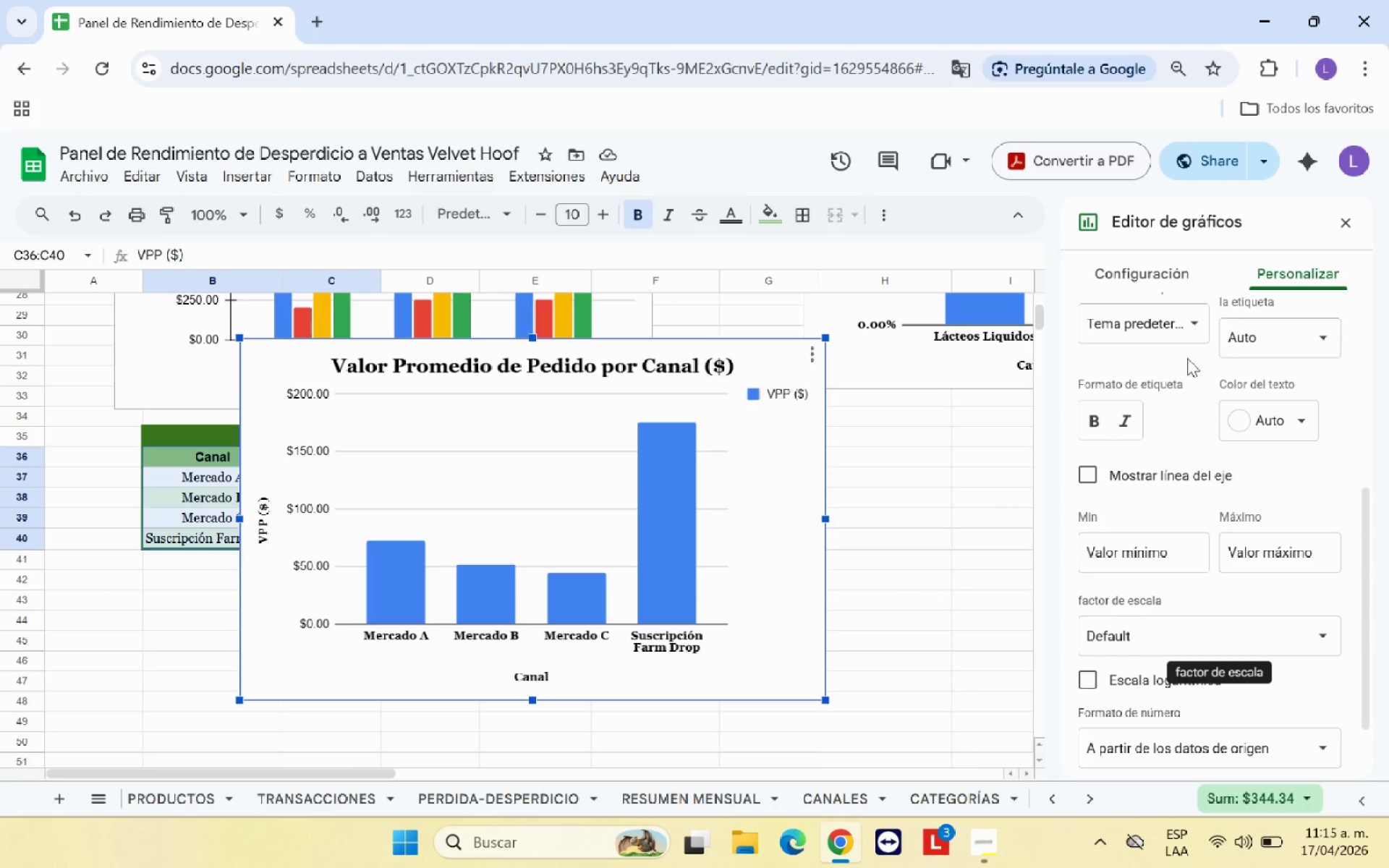 
left_click([1175, 336])
 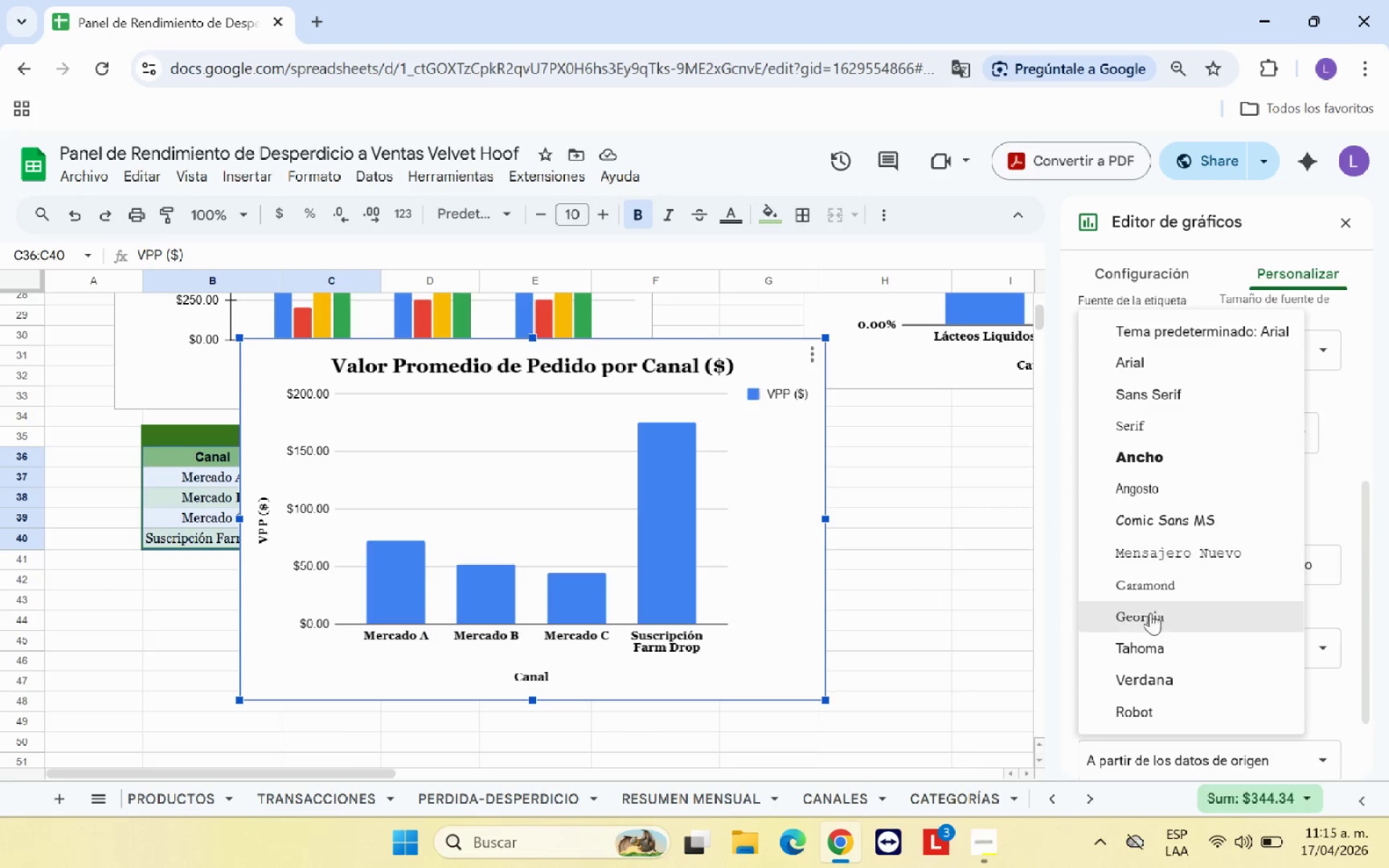 
left_click([1150, 622])
 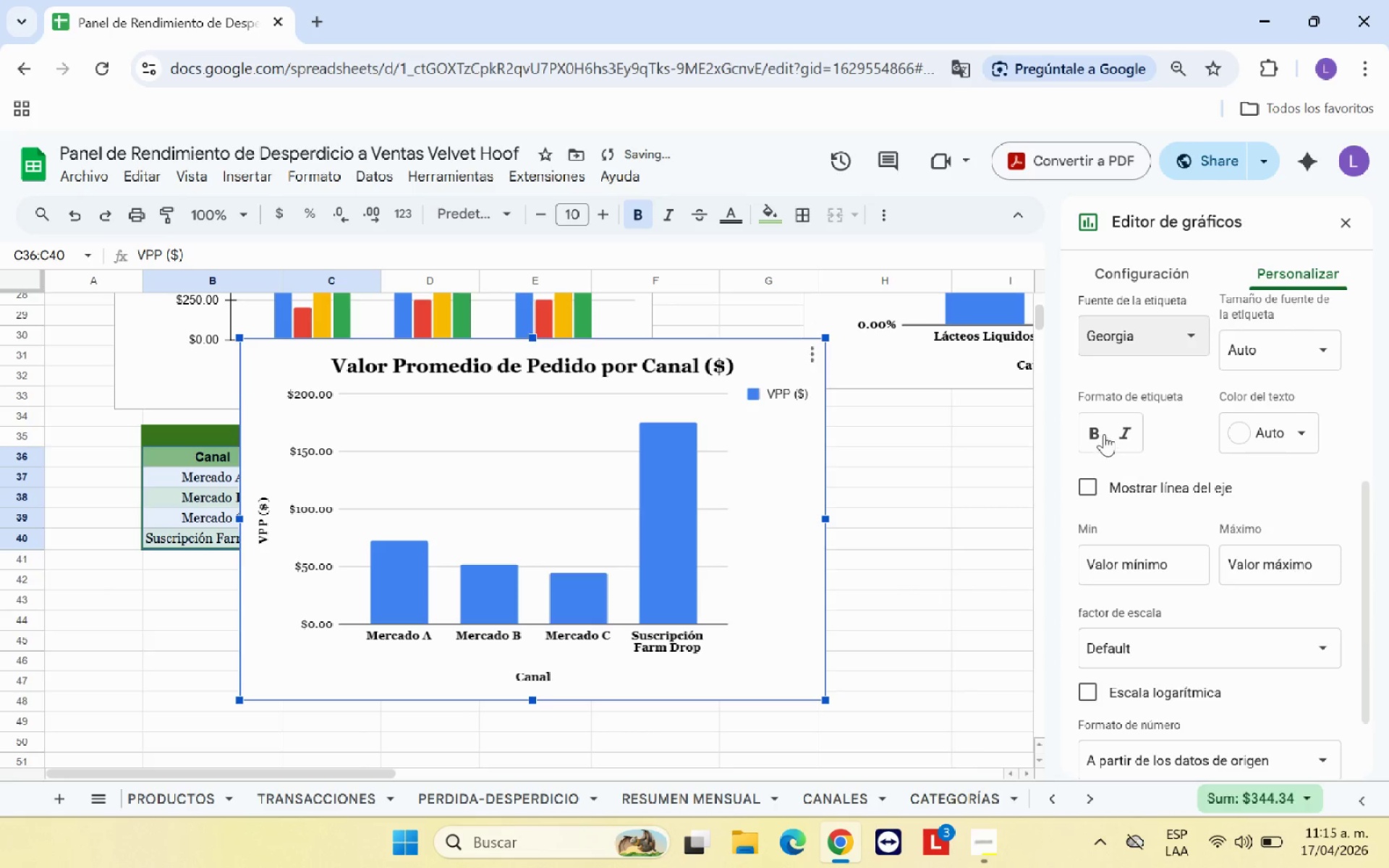 
left_click([1102, 430])
 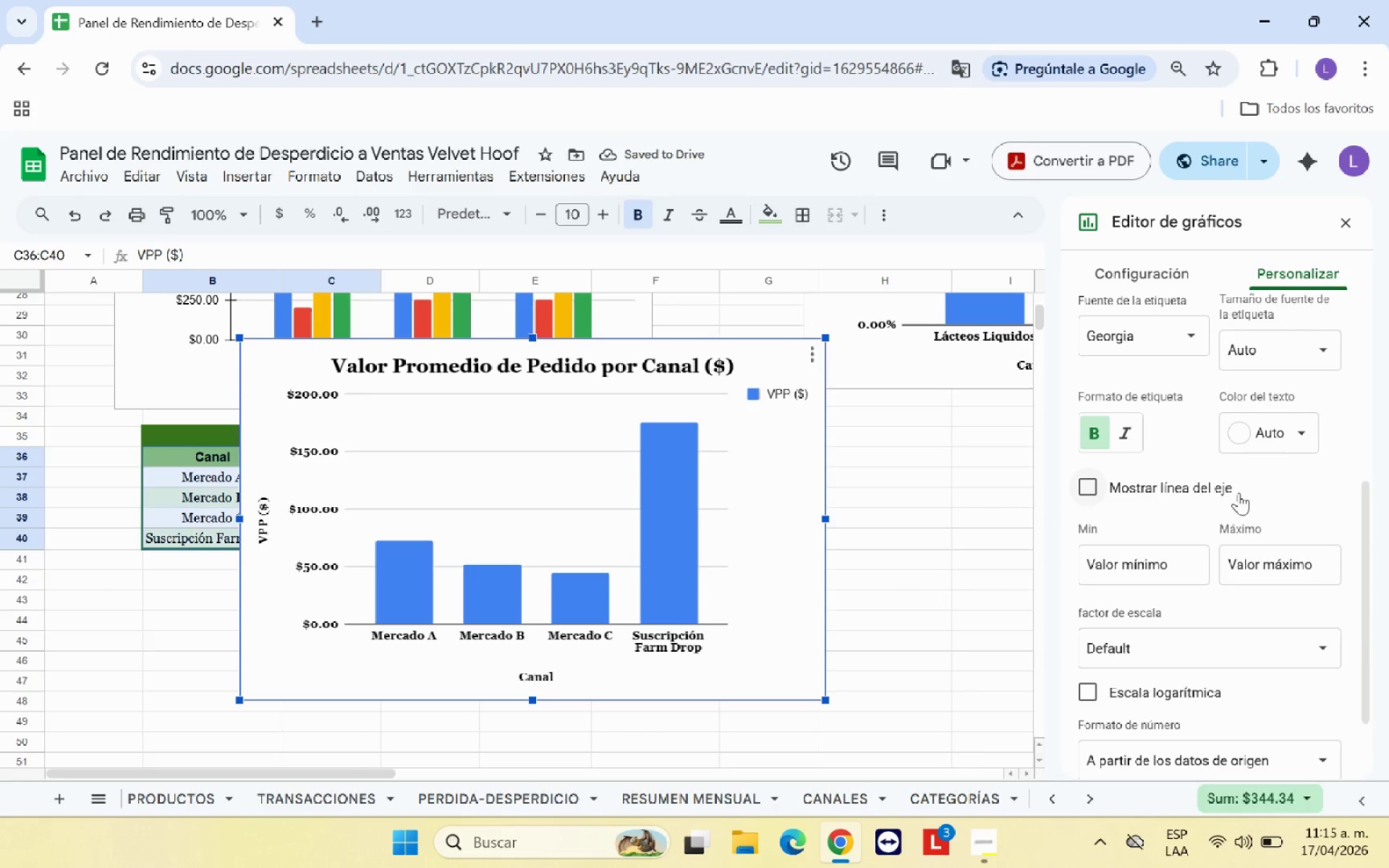 
scroll: coordinate [1273, 491], scroll_direction: down, amount: 2.0
 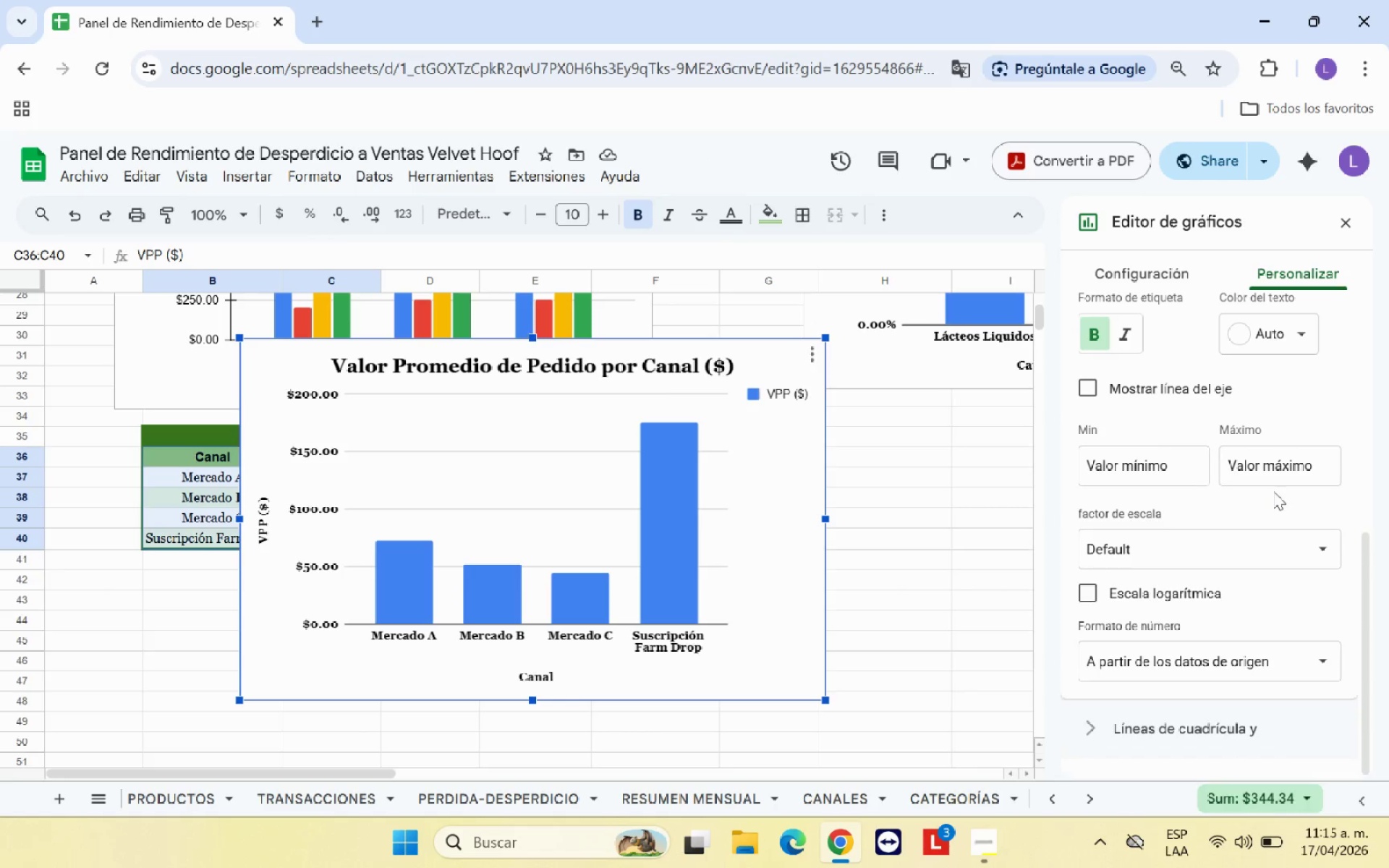 
scroll: coordinate [1254, 503], scroll_direction: up, amount: 3.0
 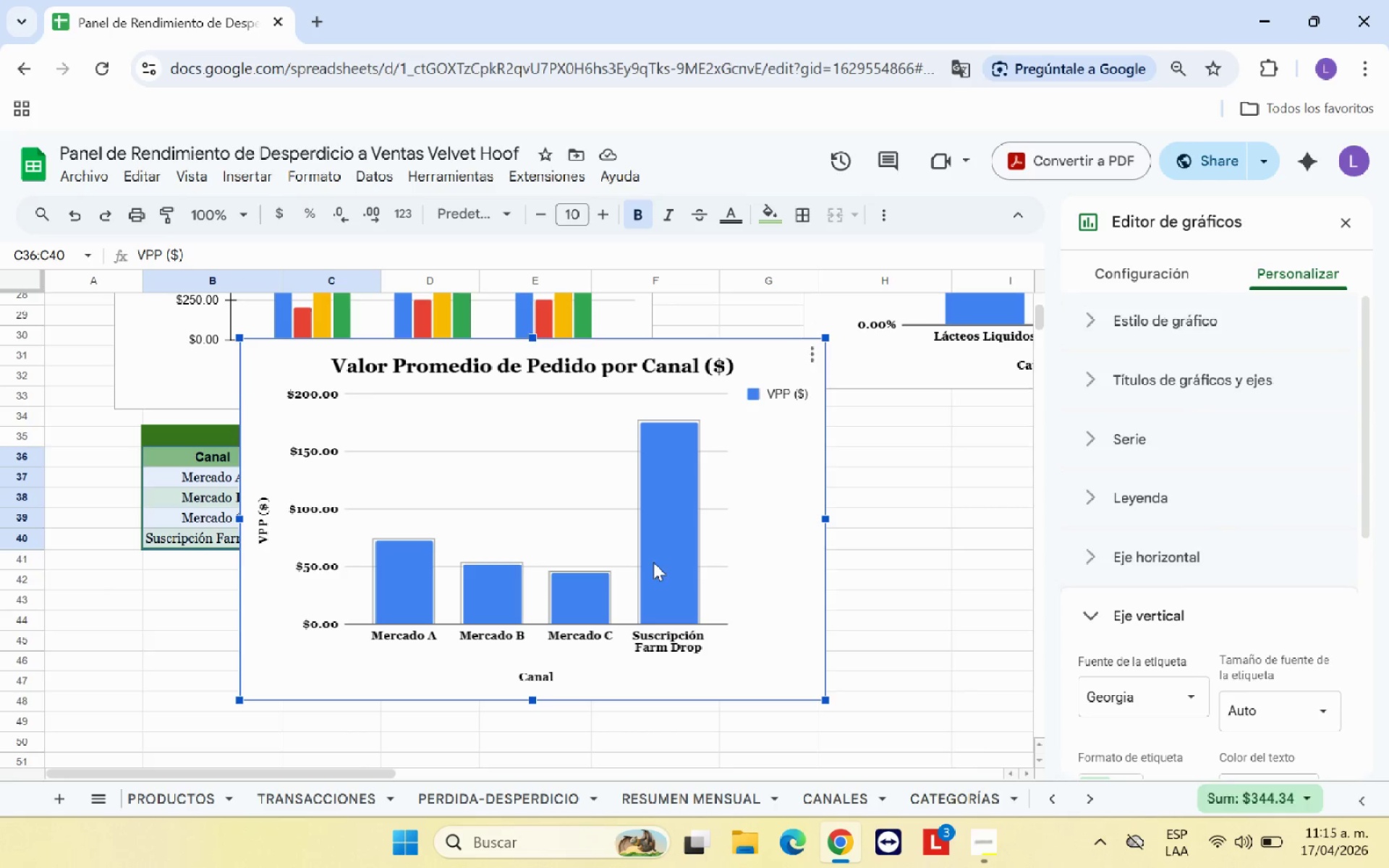 
left_click([671, 548])
 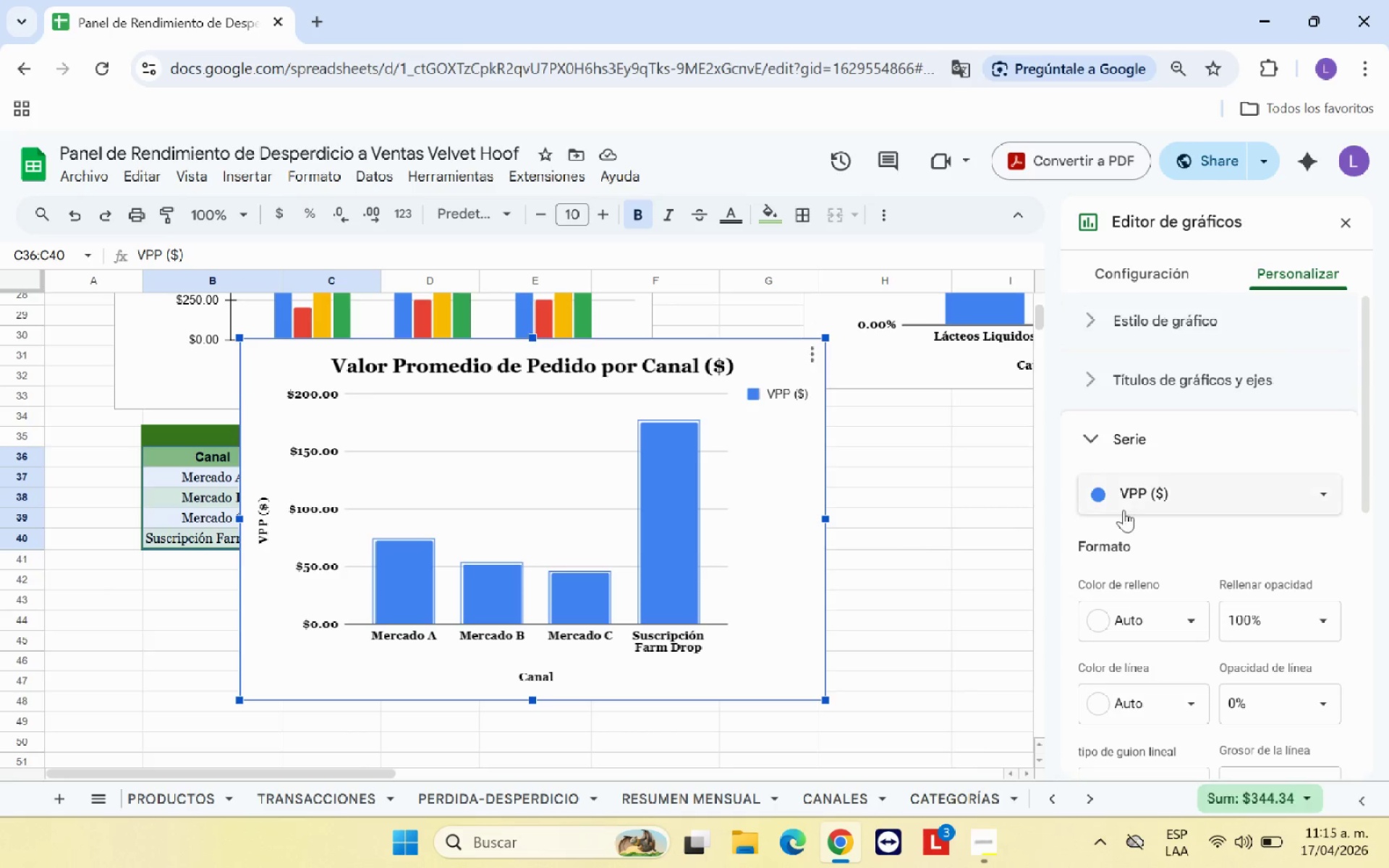 
left_click([1149, 493])
 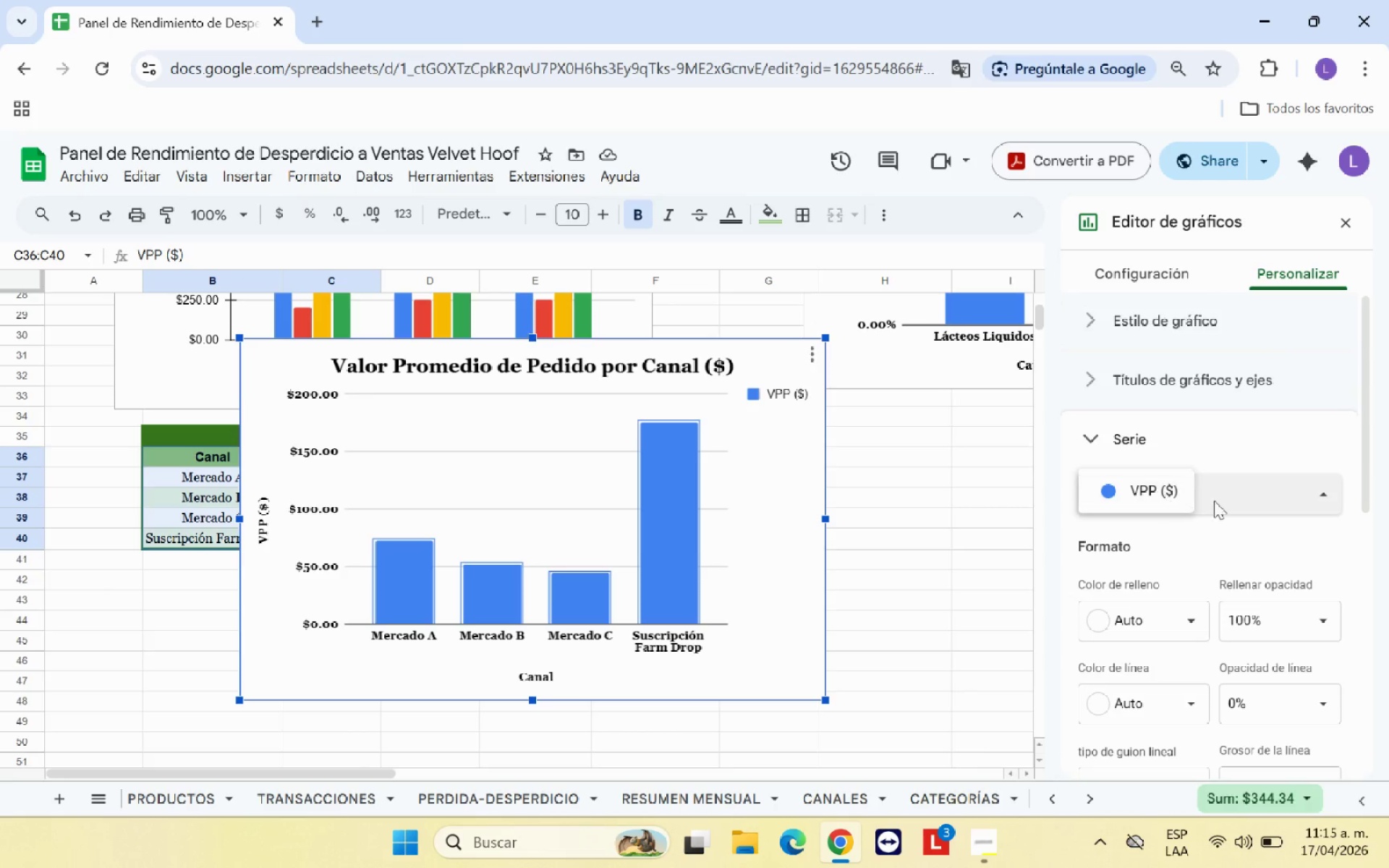 
left_click([1246, 503])
 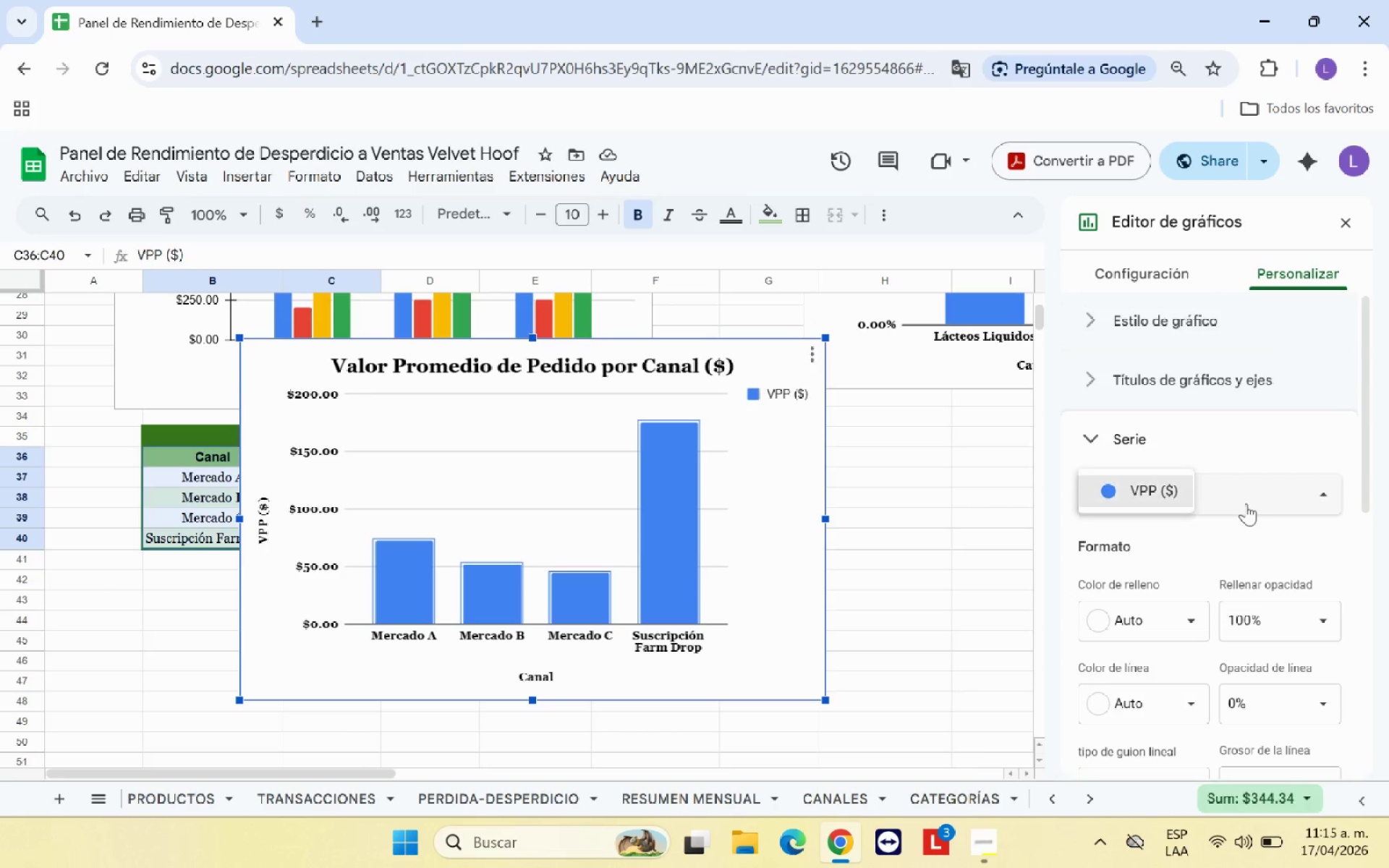 
left_click([1246, 503])
 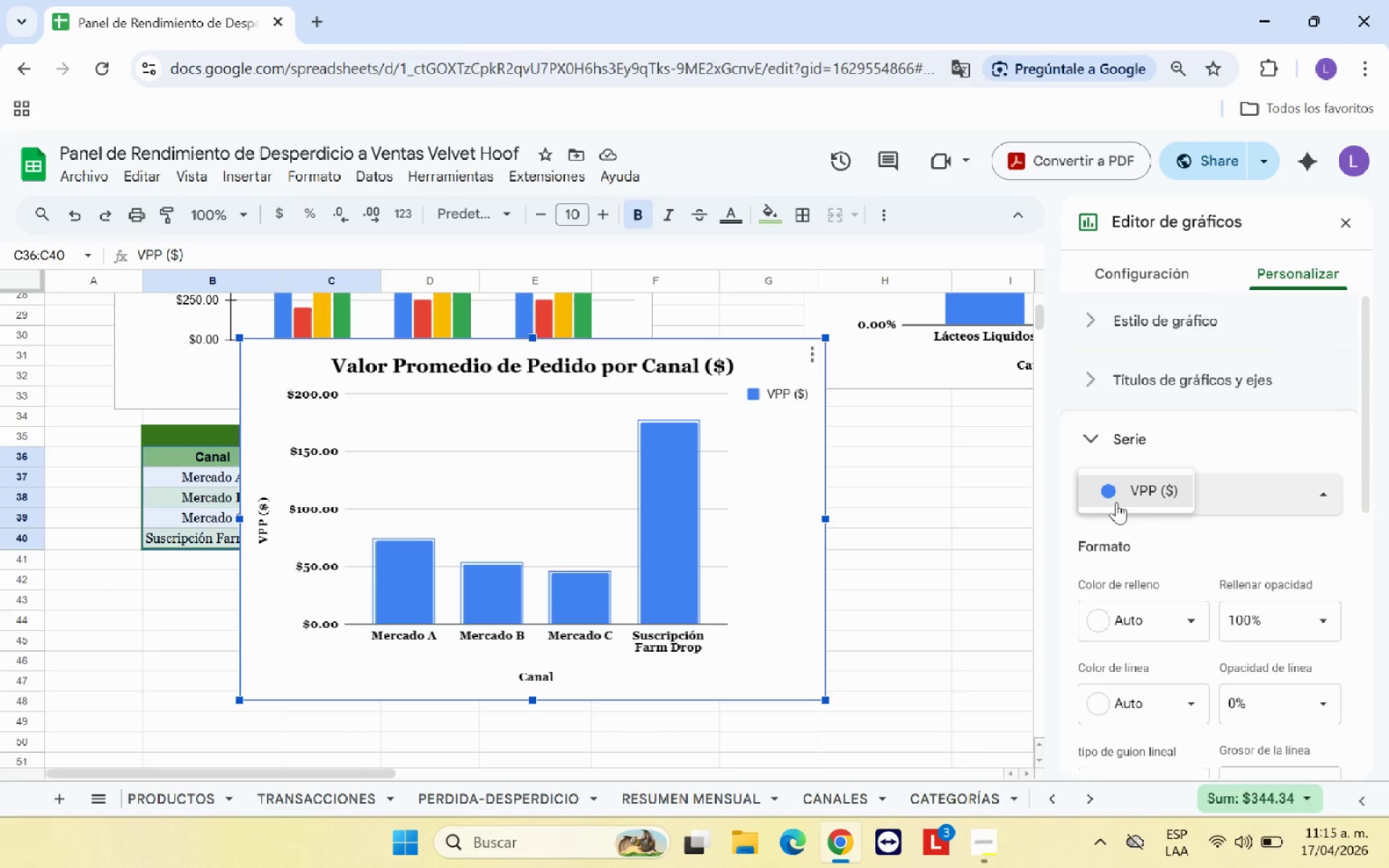 
left_click([1116, 502])
 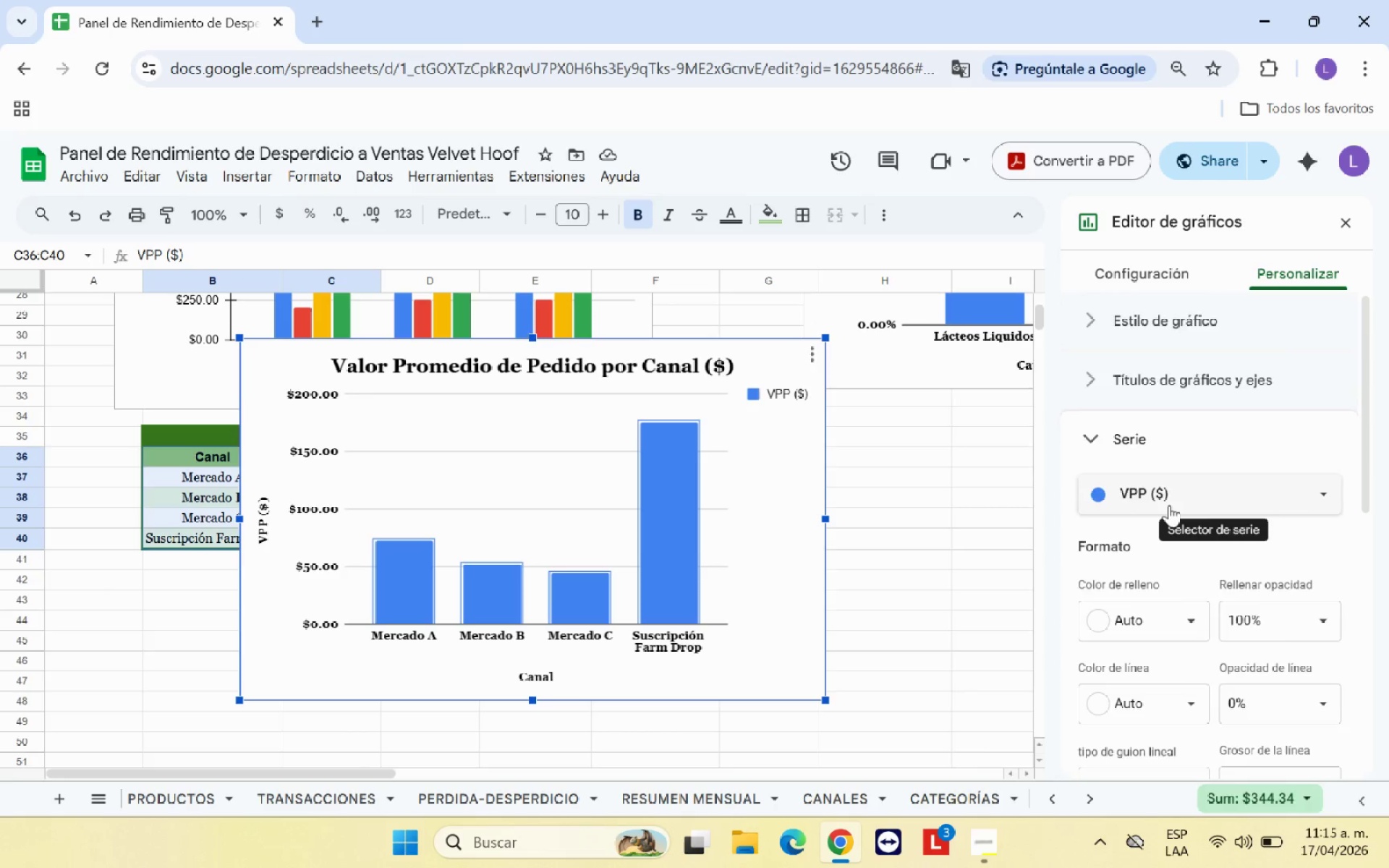 
scroll: coordinate [1170, 506], scroll_direction: down, amount: 1.0
 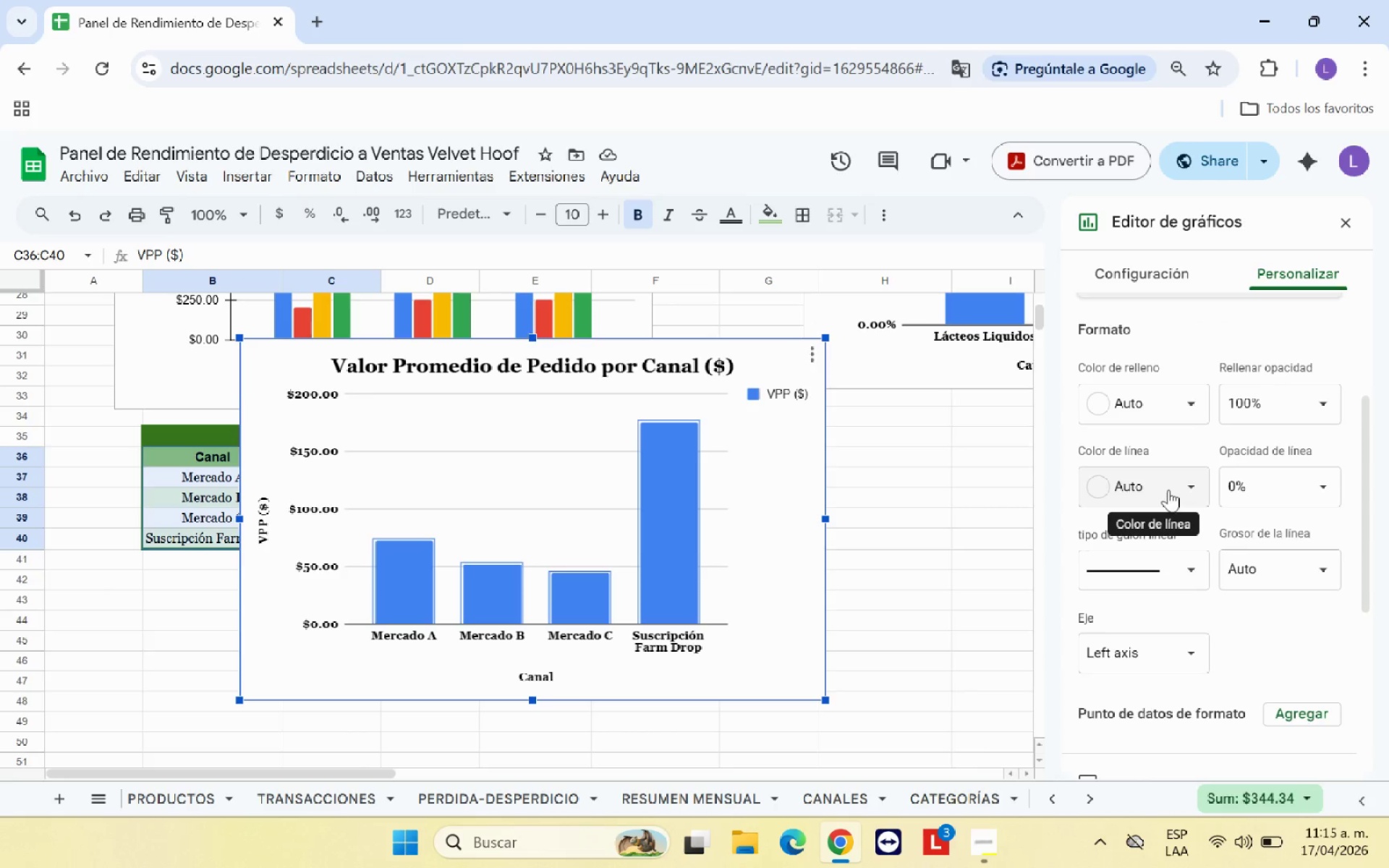 
left_click([1173, 414])
 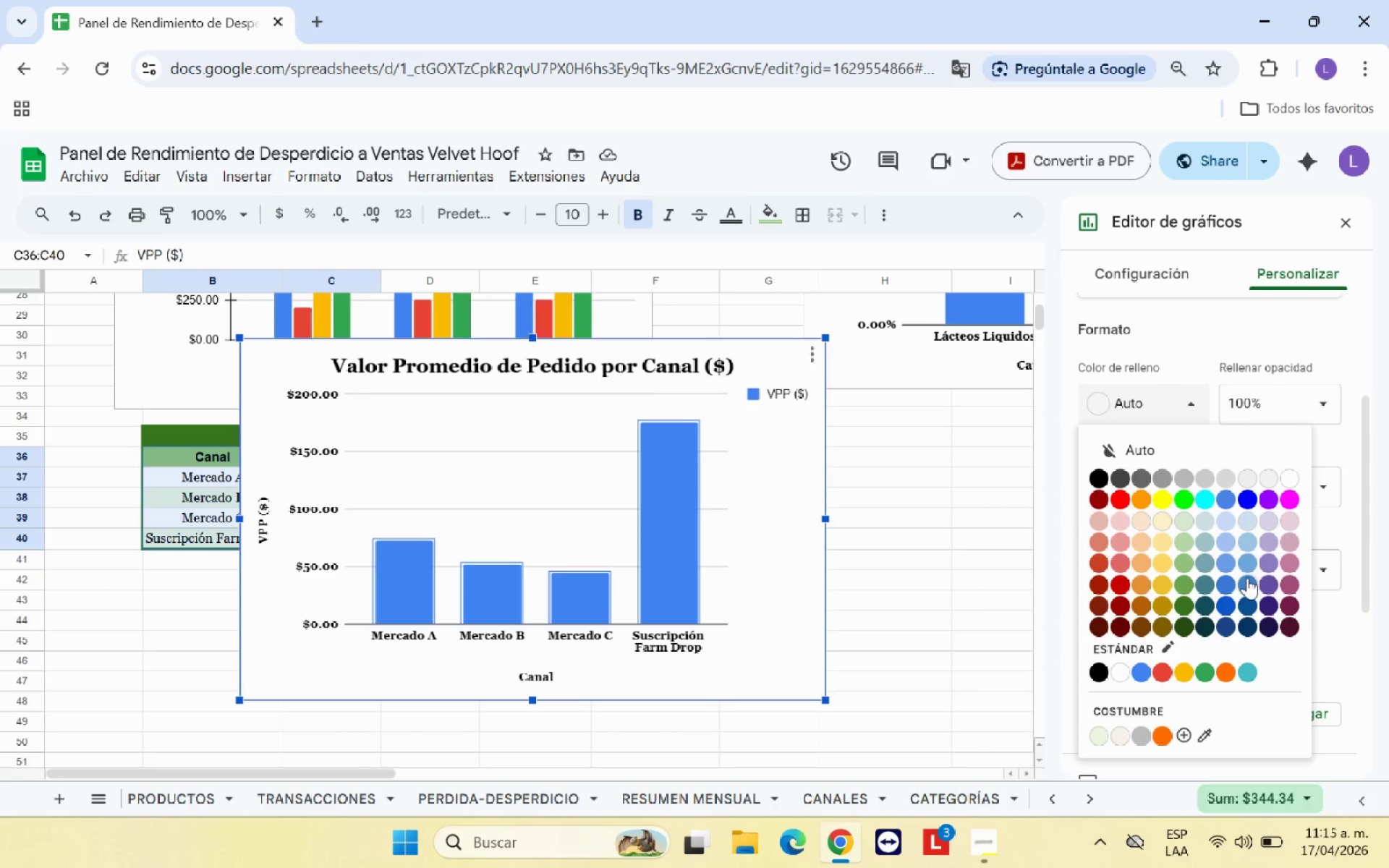 
left_click([1182, 583])
 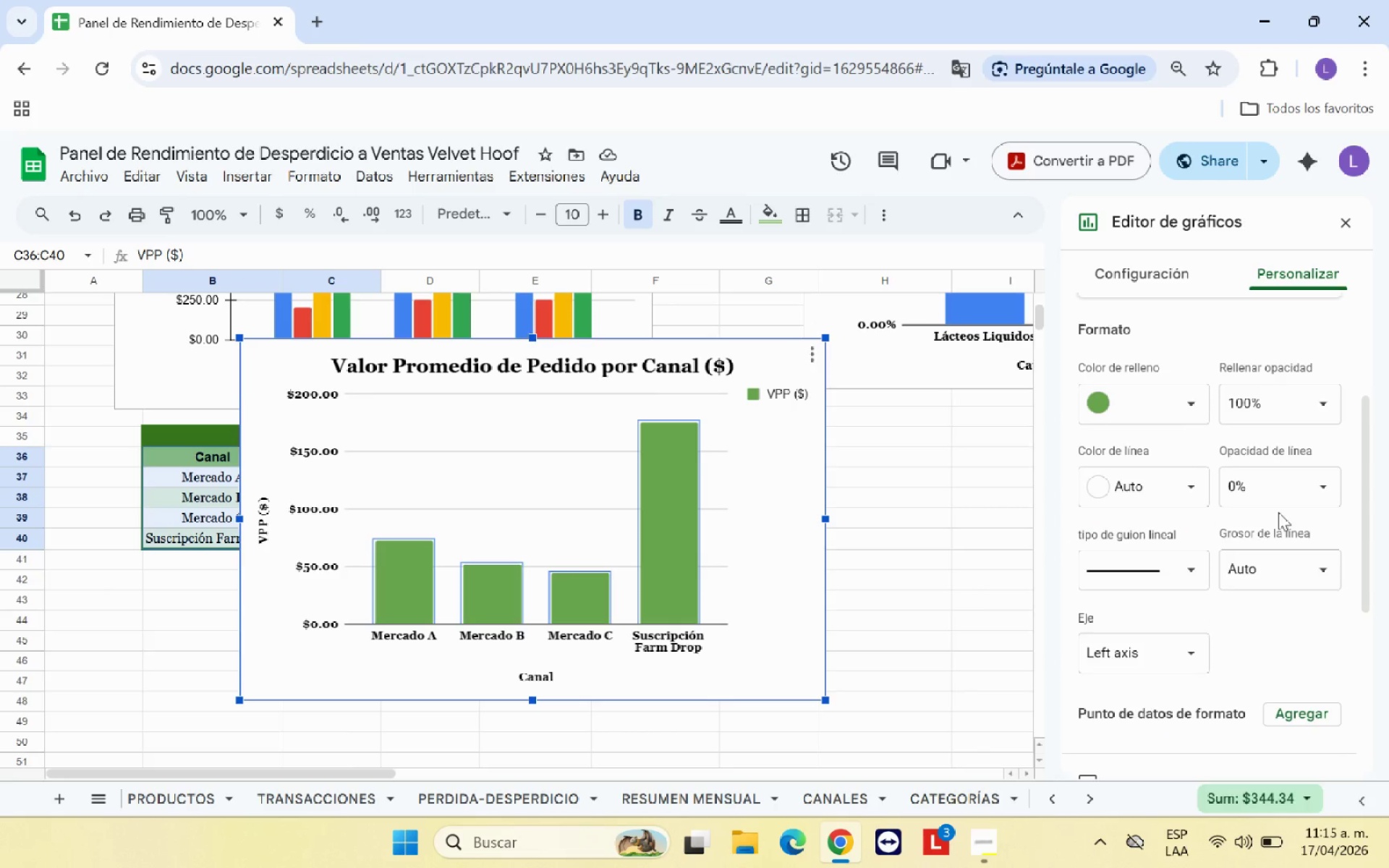 
wait(12.89)
 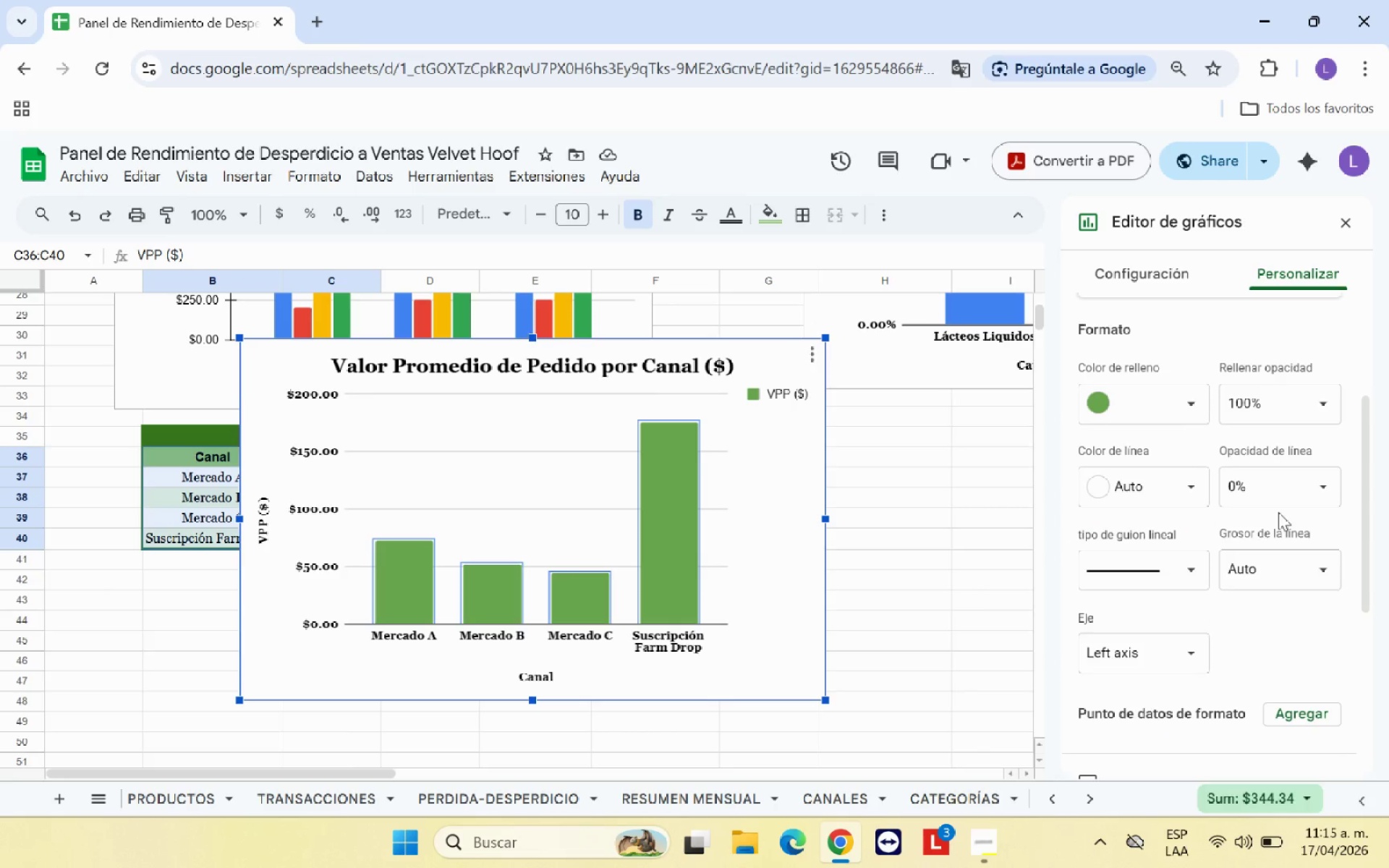 
scroll: coordinate [1176, 717], scroll_direction: down, amount: 4.0
 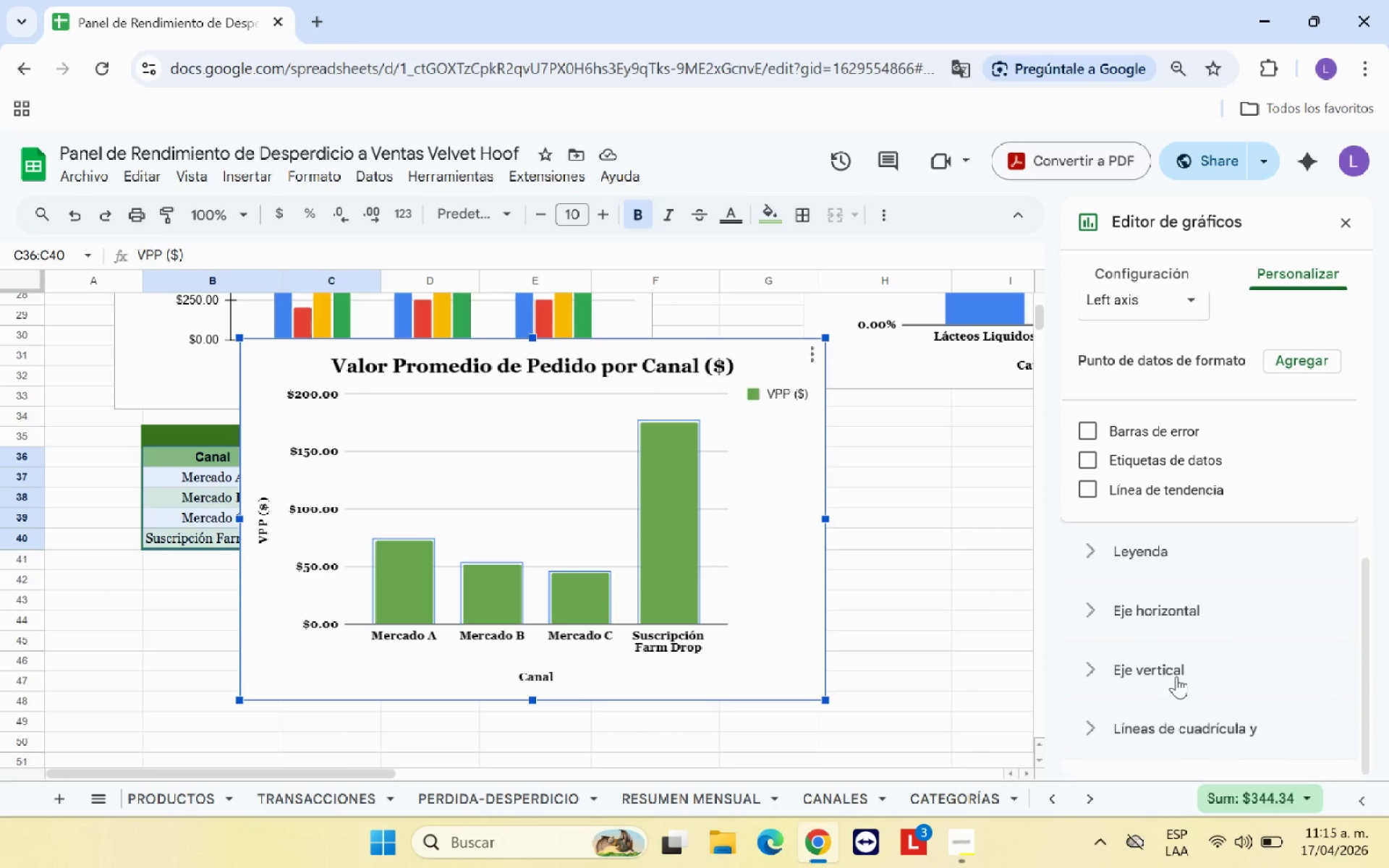 
left_click([1176, 676])
 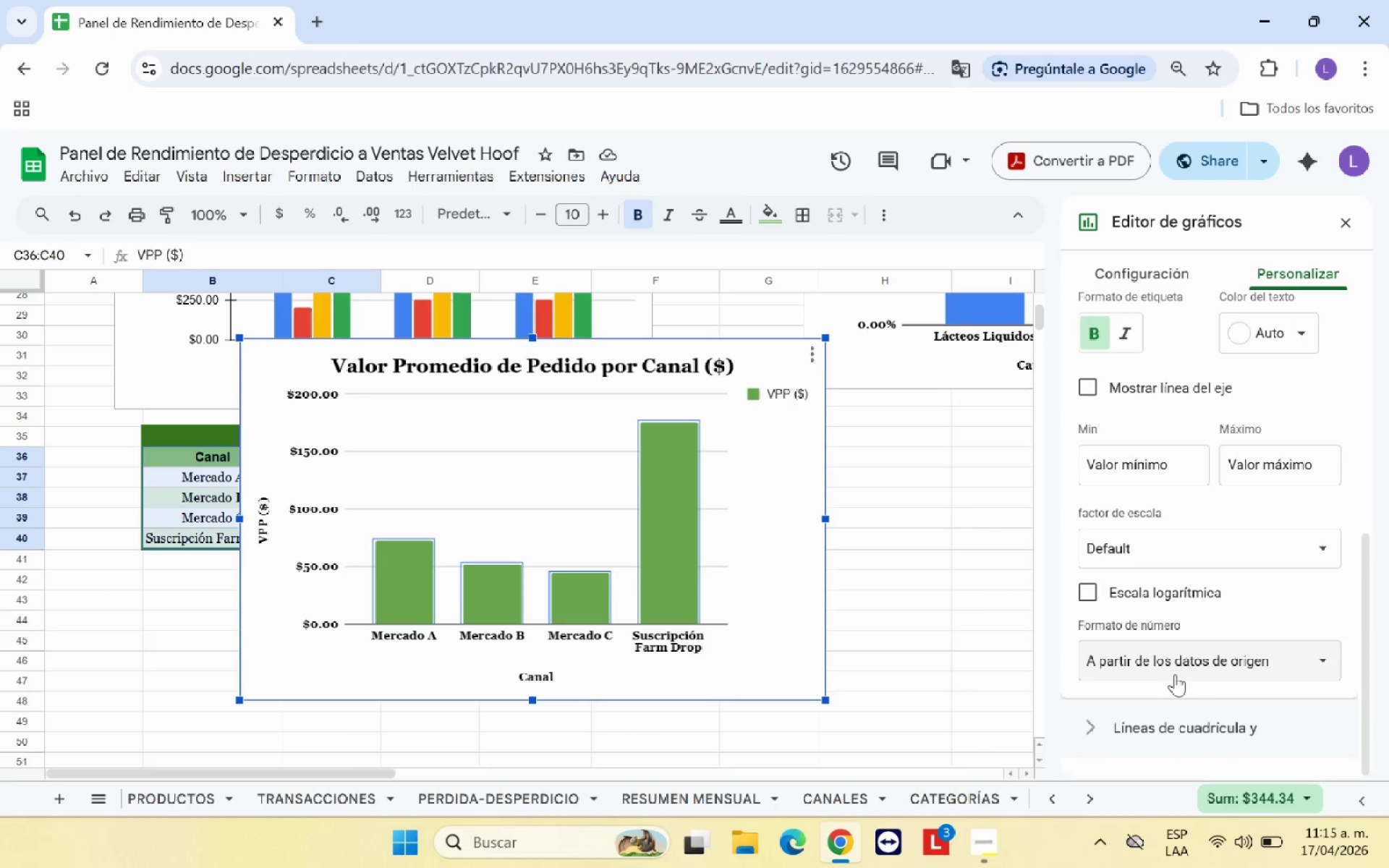 
scroll: coordinate [1175, 674], scroll_direction: down, amount: 2.0
 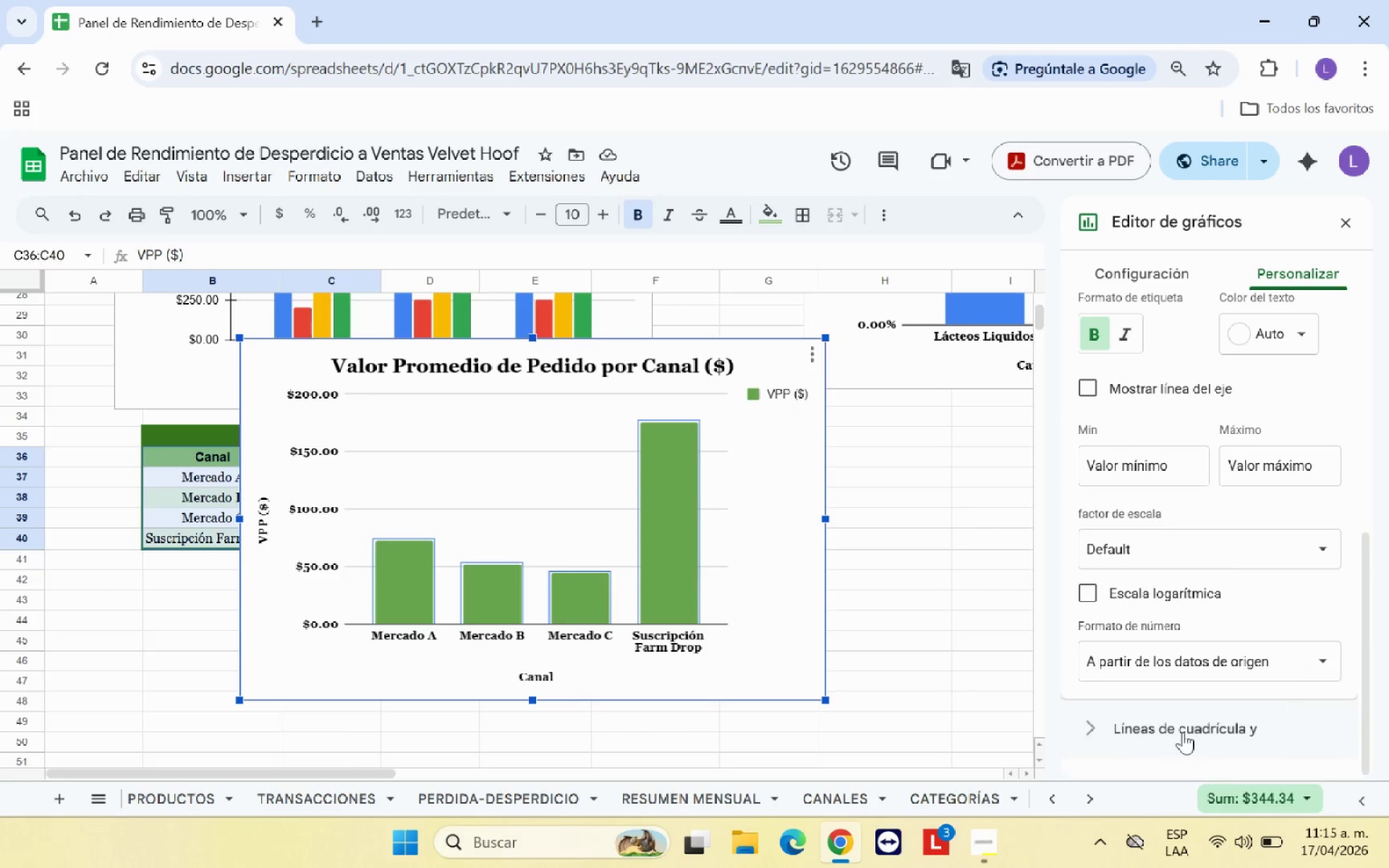 
left_click([1183, 732])
 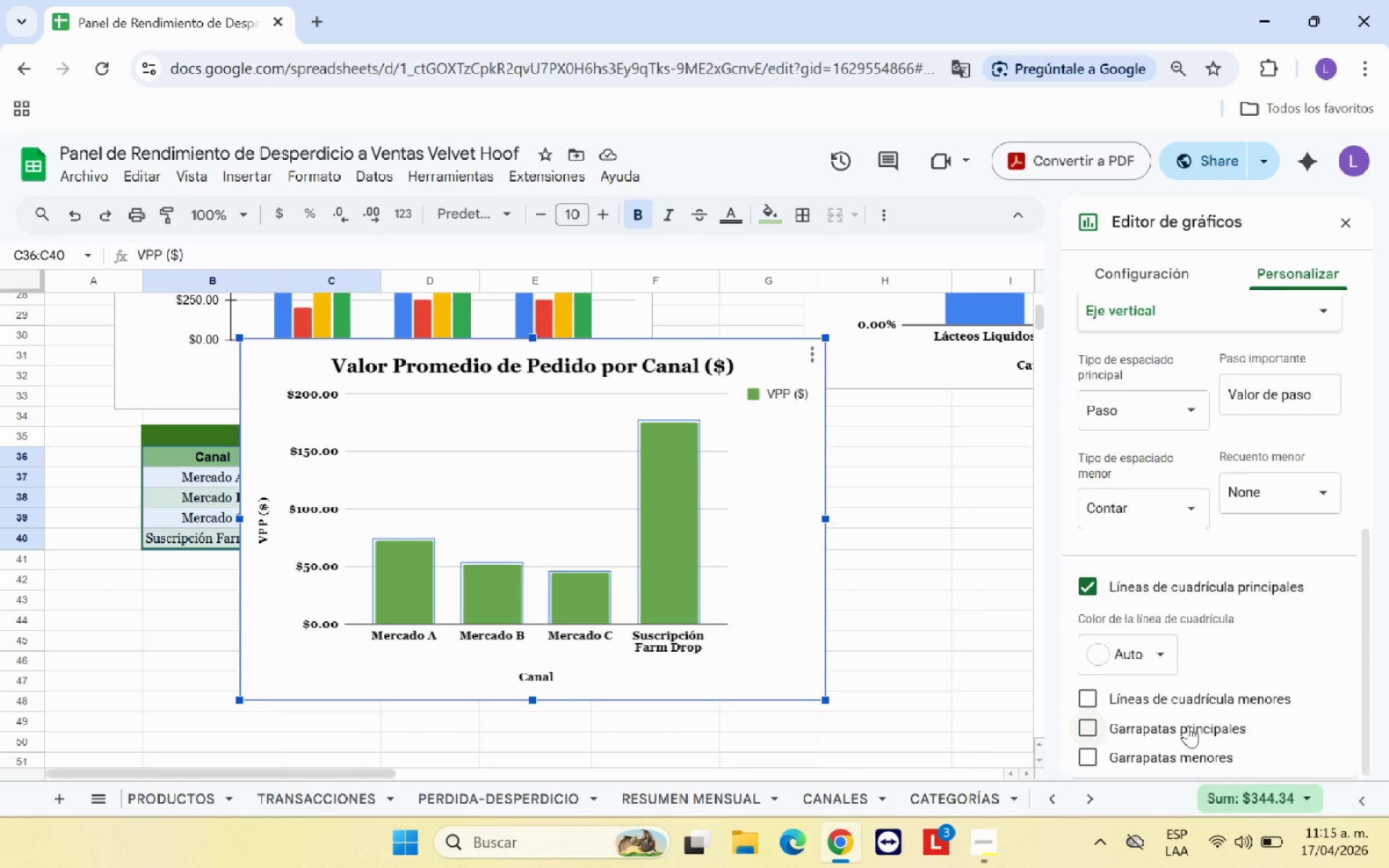 
scroll: coordinate [1129, 551], scroll_direction: down, amount: 5.0
 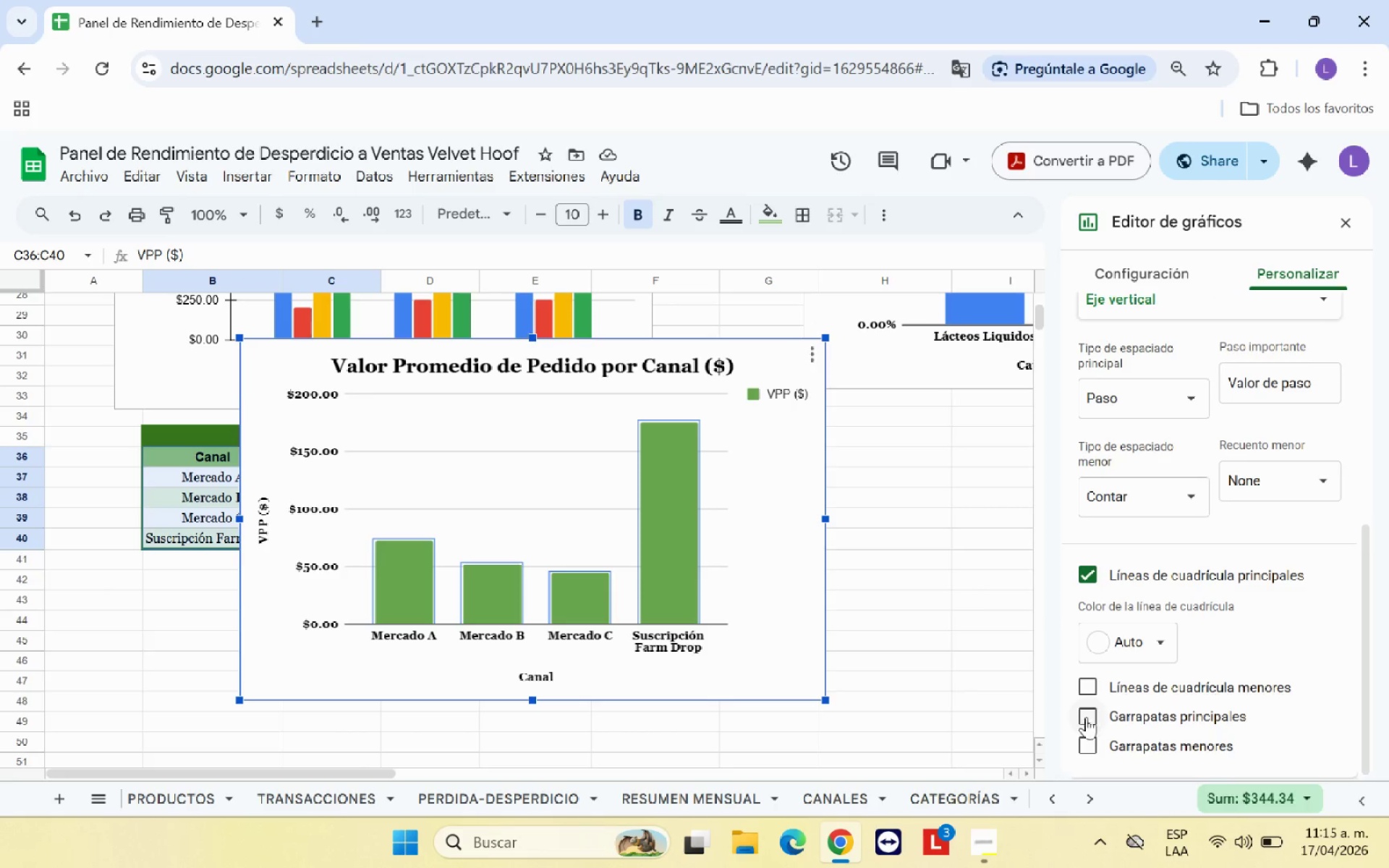 
left_click([1089, 708])
 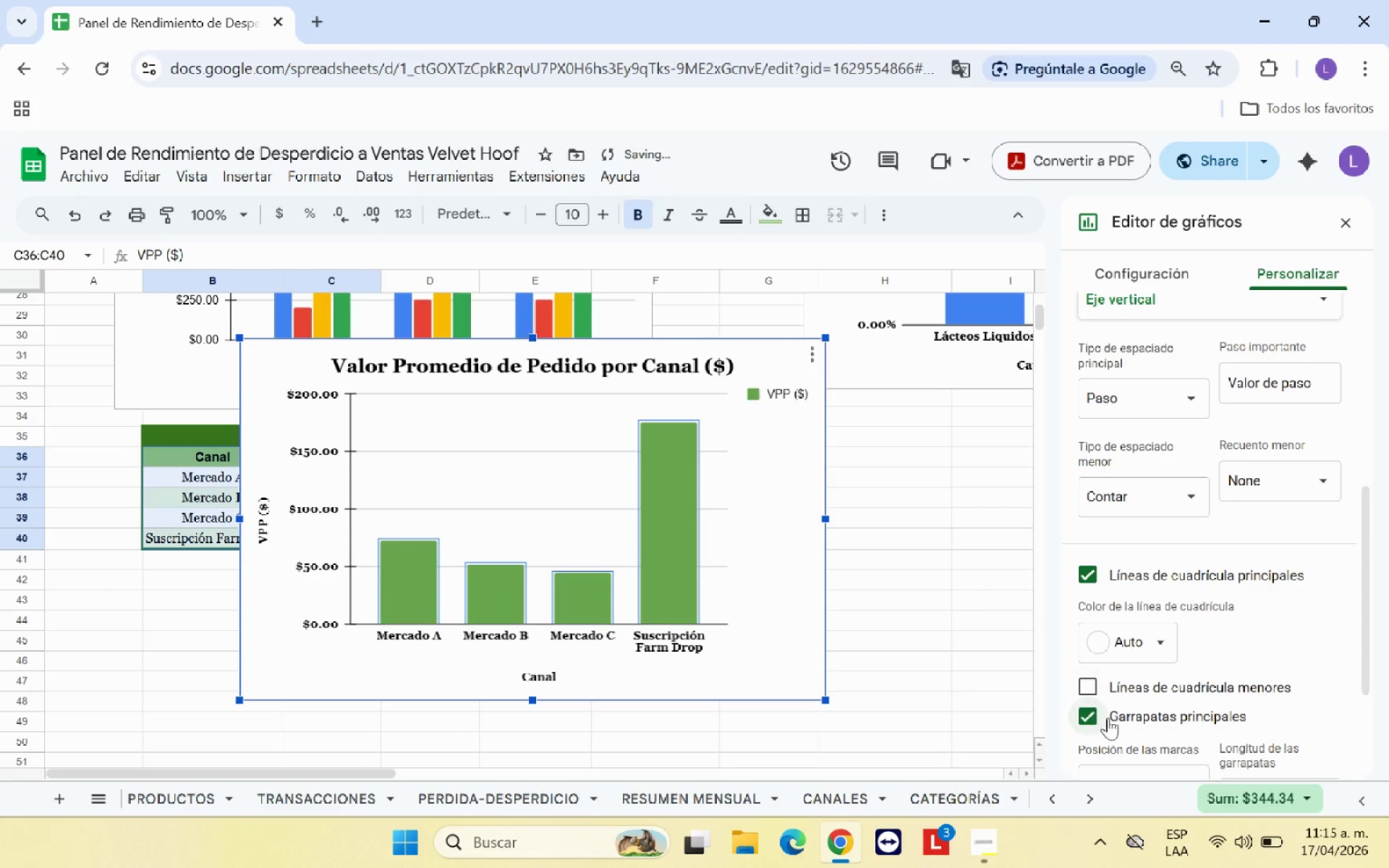 
scroll: coordinate [1236, 626], scroll_direction: up, amount: 3.0
 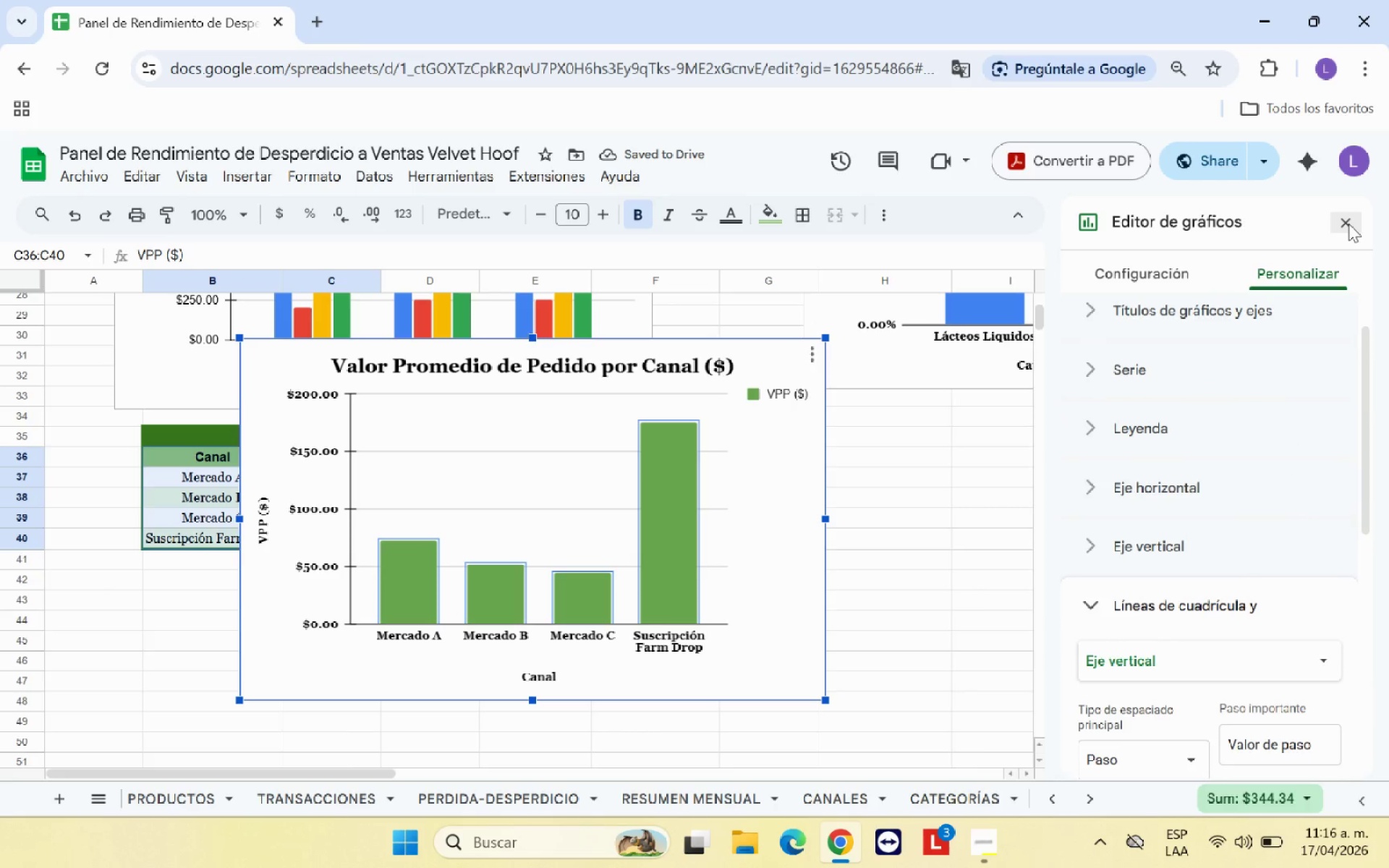 
left_click([1348, 224])
 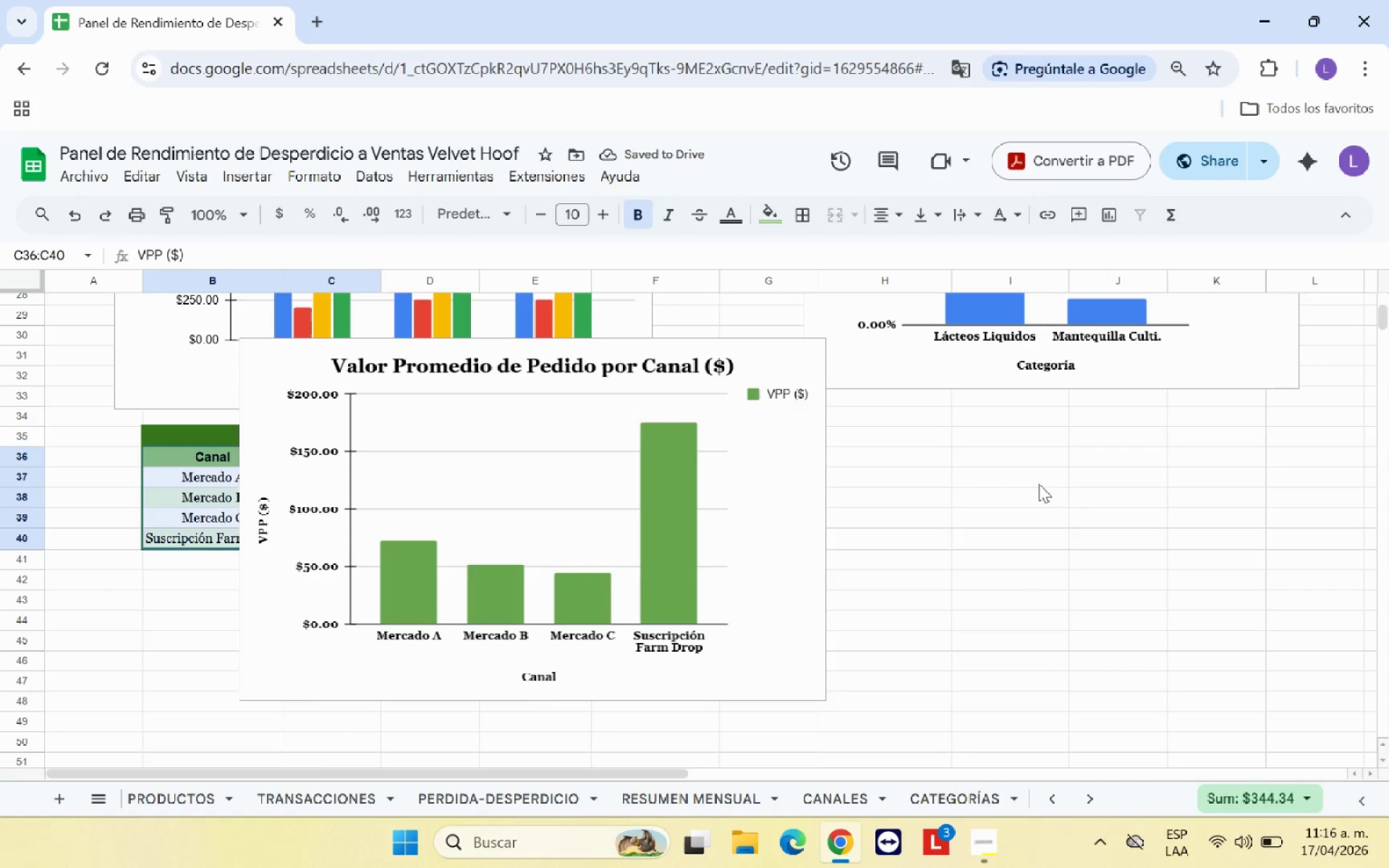 
left_click_drag(start_coordinate=[1012, 516], to_coordinate=[1016, 514])
 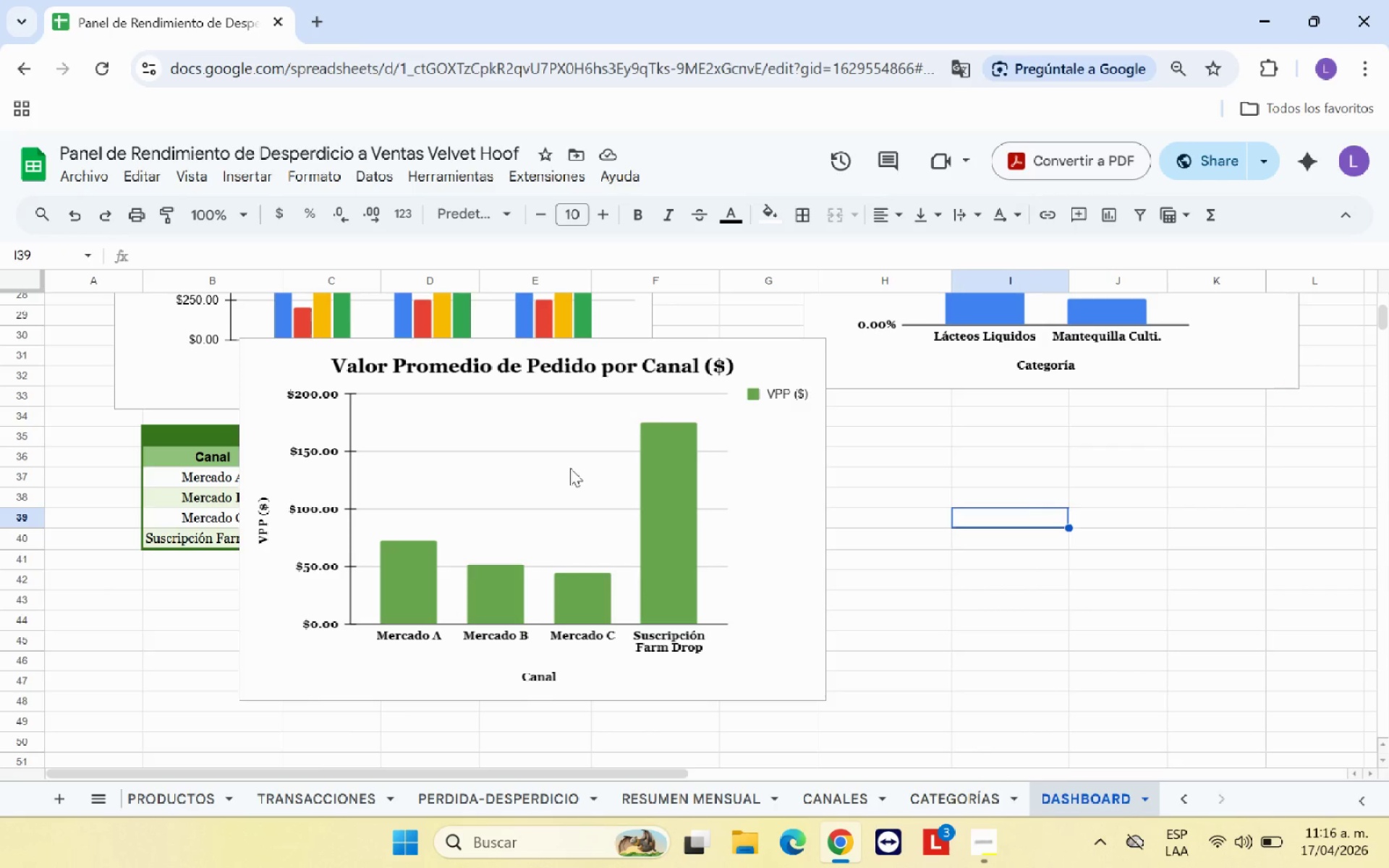 
left_click_drag(start_coordinate=[570, 468], to_coordinate=[514, 590])
 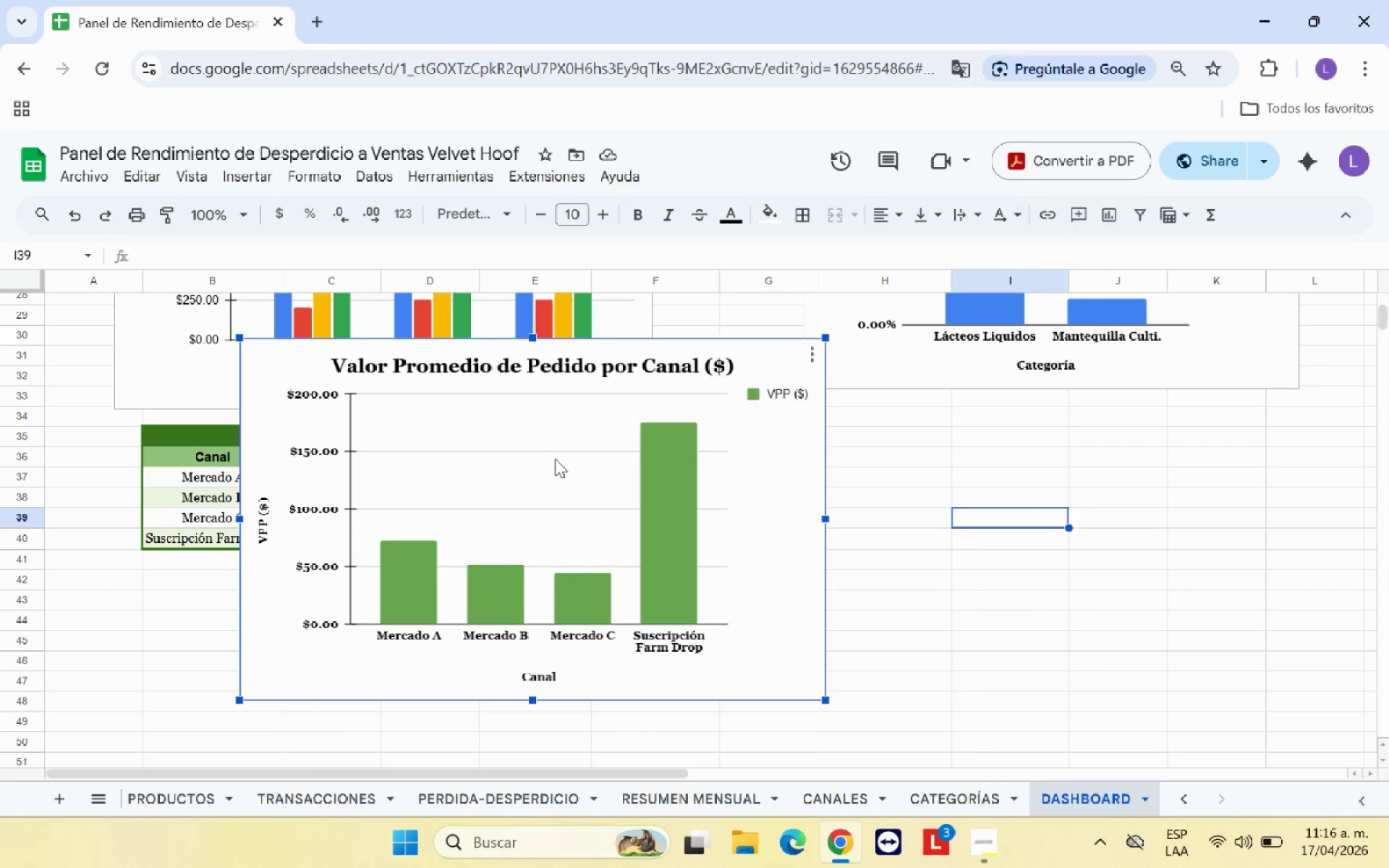 
left_click_drag(start_coordinate=[555, 459], to_coordinate=[446, 678])
 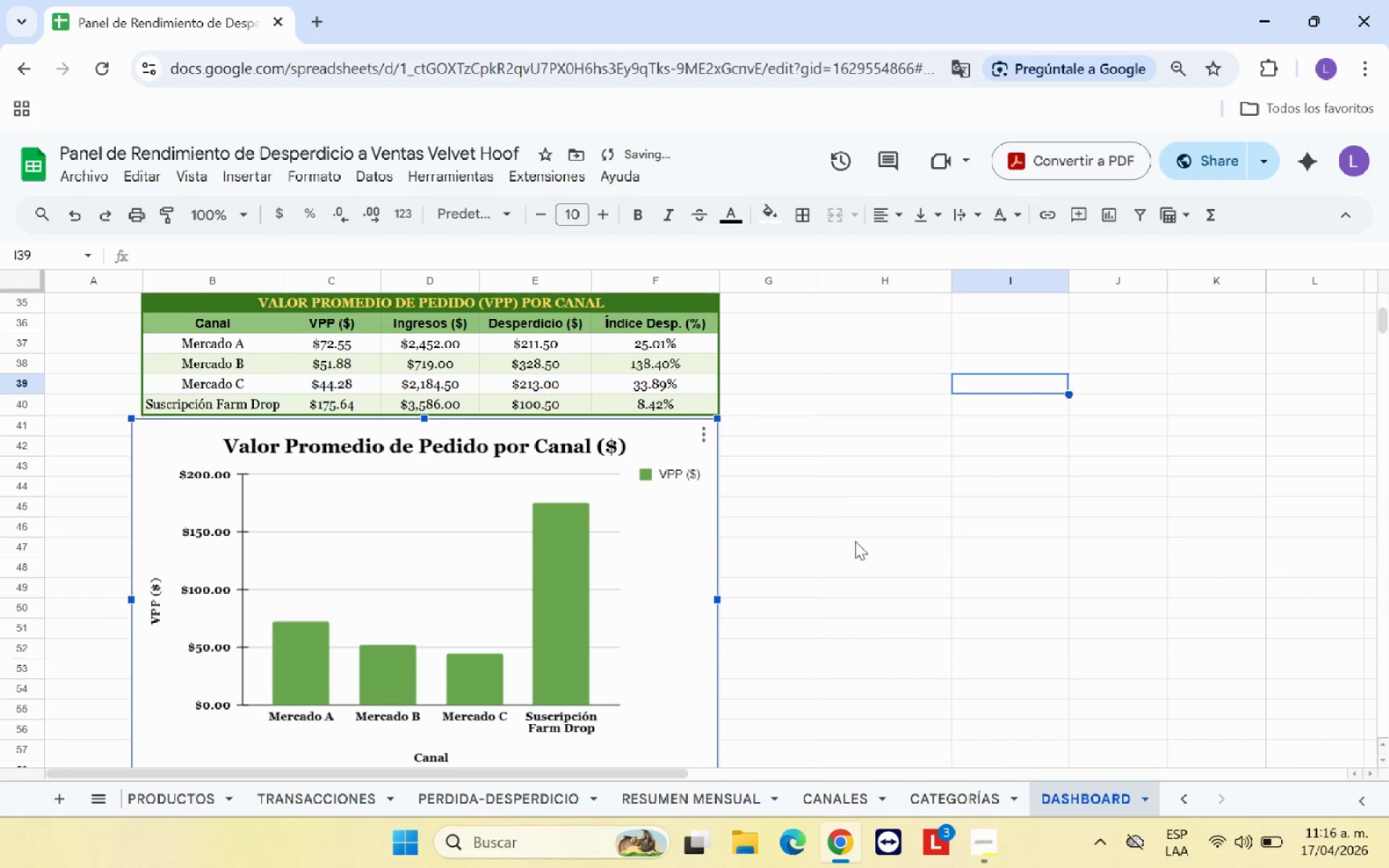 
left_click([865, 536])
 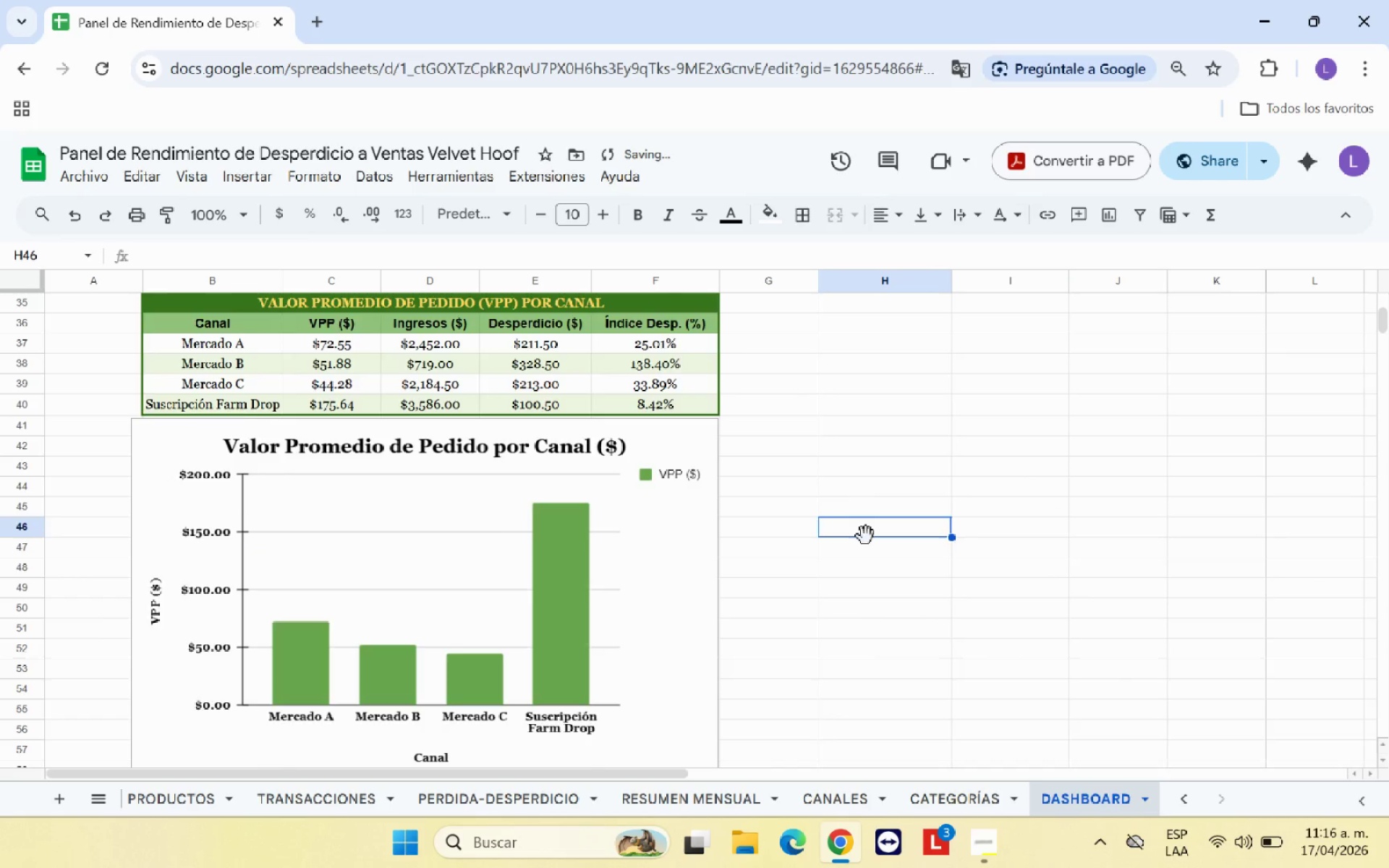 
scroll: coordinate [866, 536], scroll_direction: down, amount: 1.0
 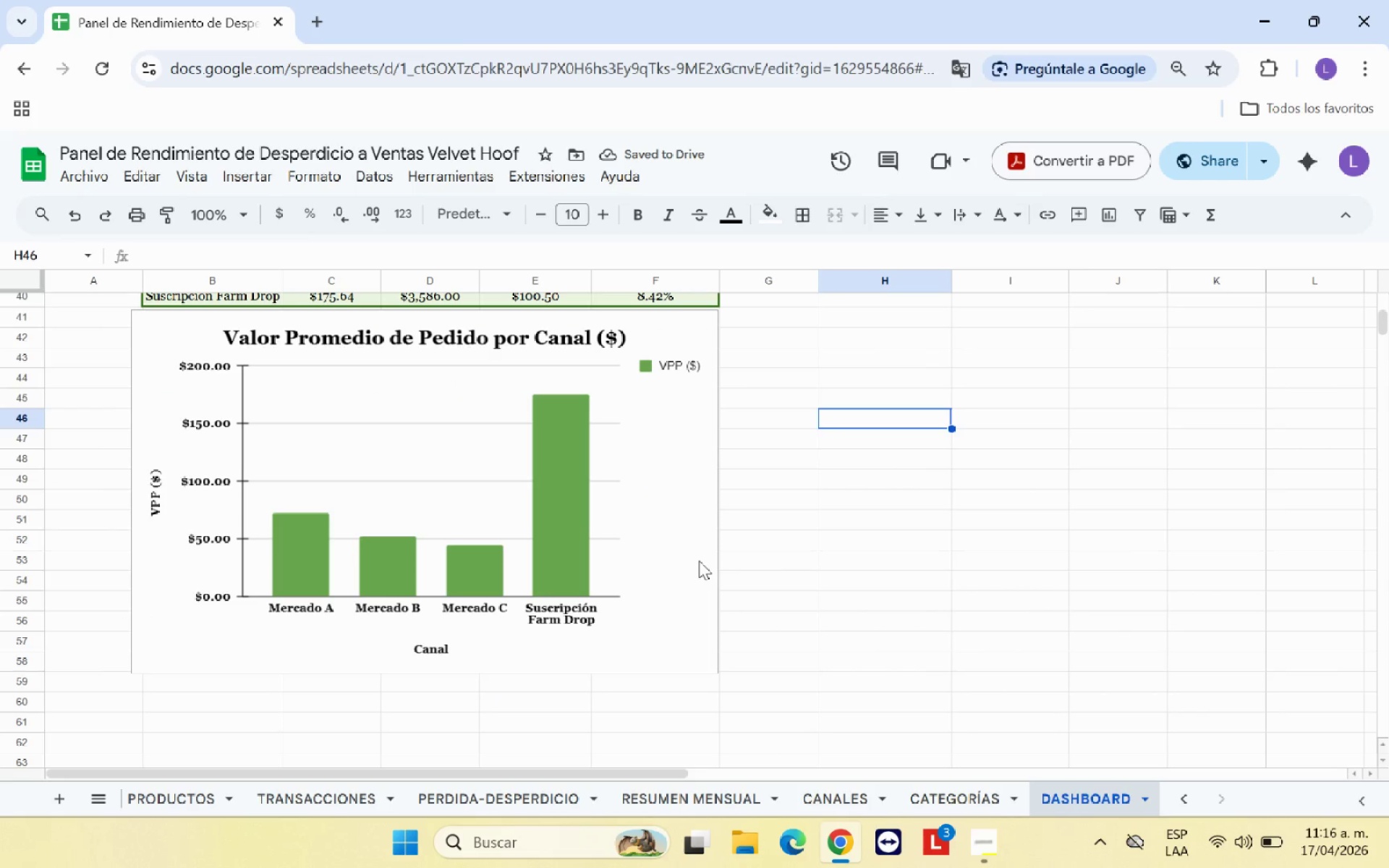 
scroll: coordinate [747, 561], scroll_direction: up, amount: 5.0
 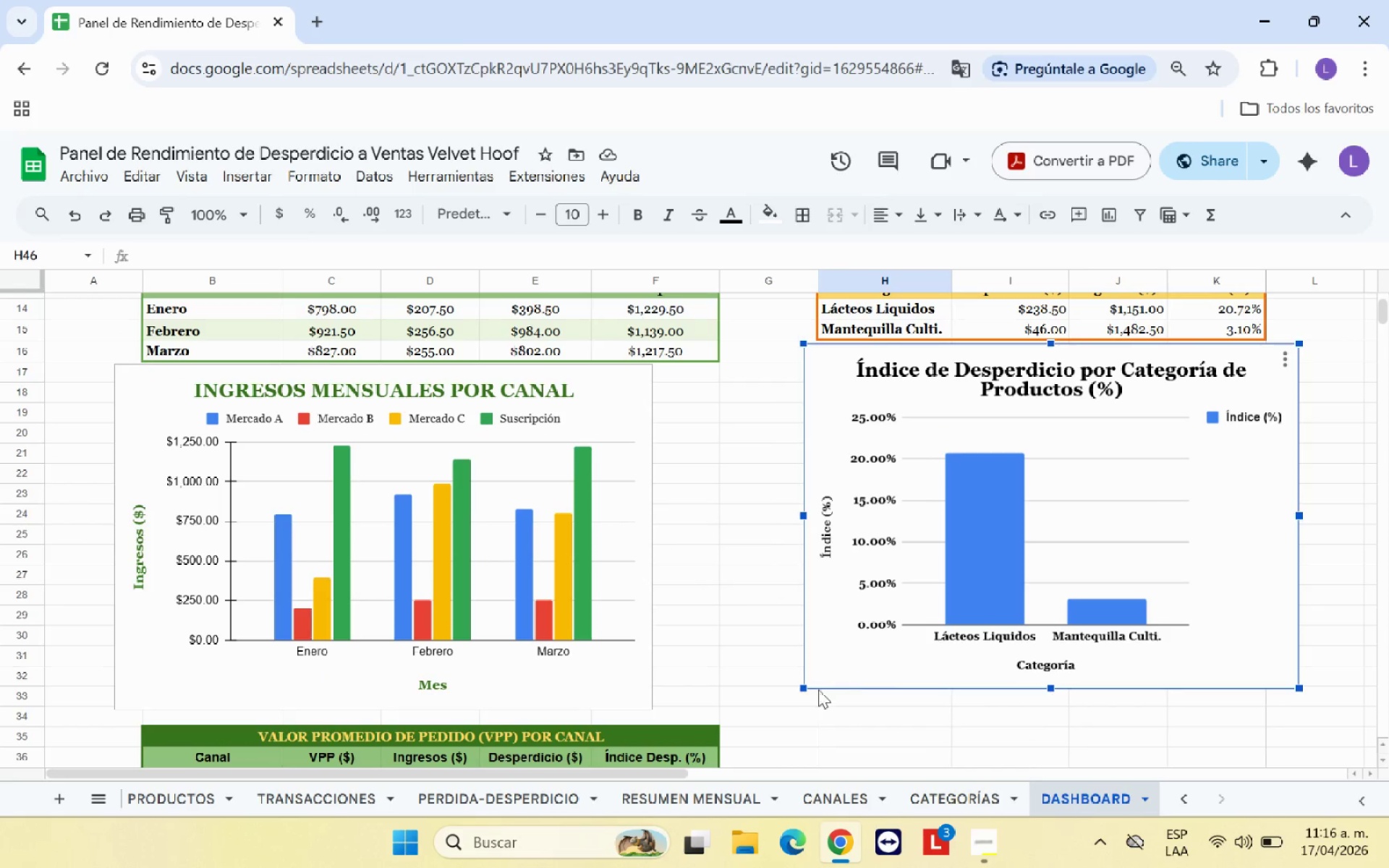 
left_click_drag(start_coordinate=[804, 684], to_coordinate=[815, 680])
 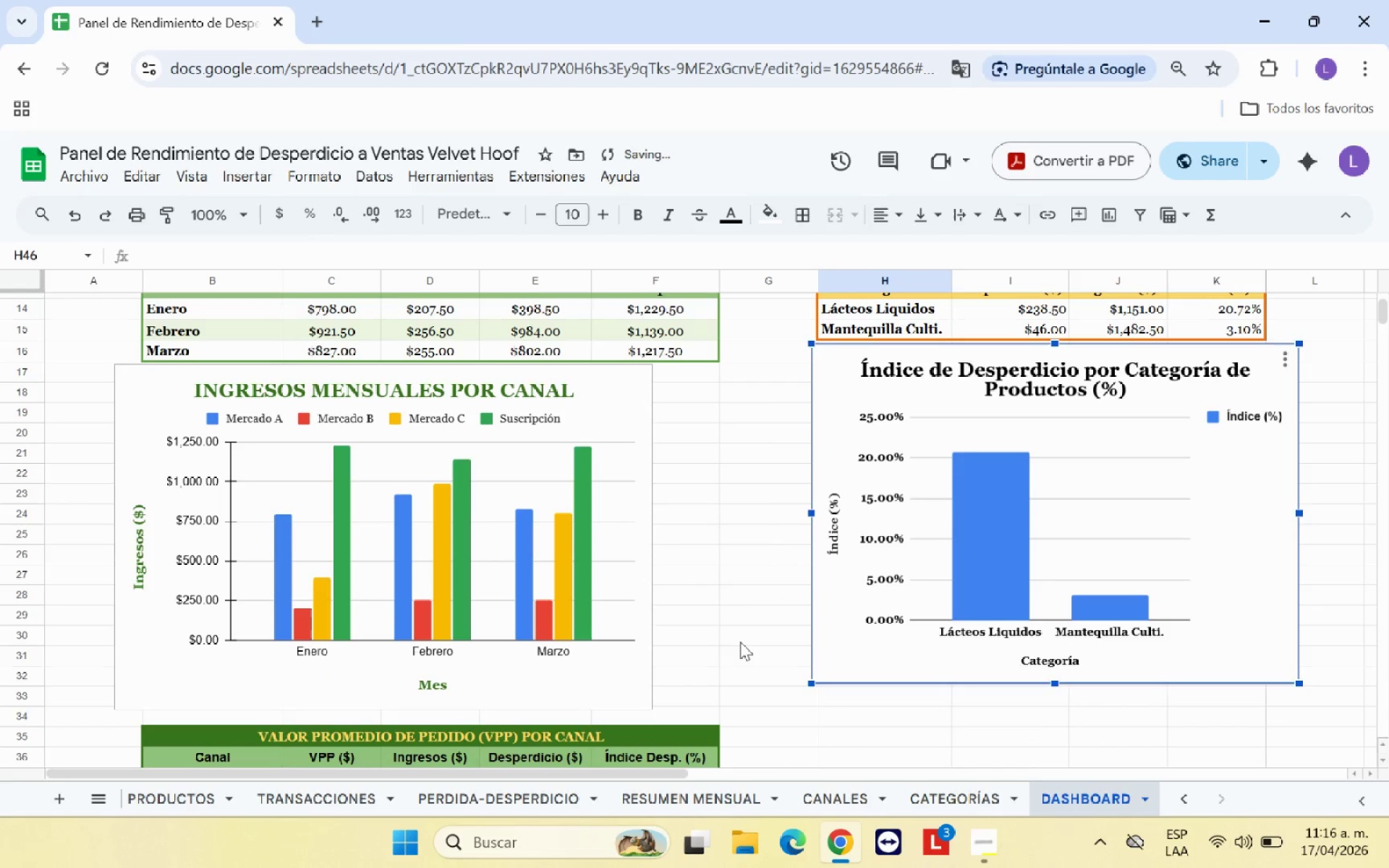 
left_click([740, 641])
 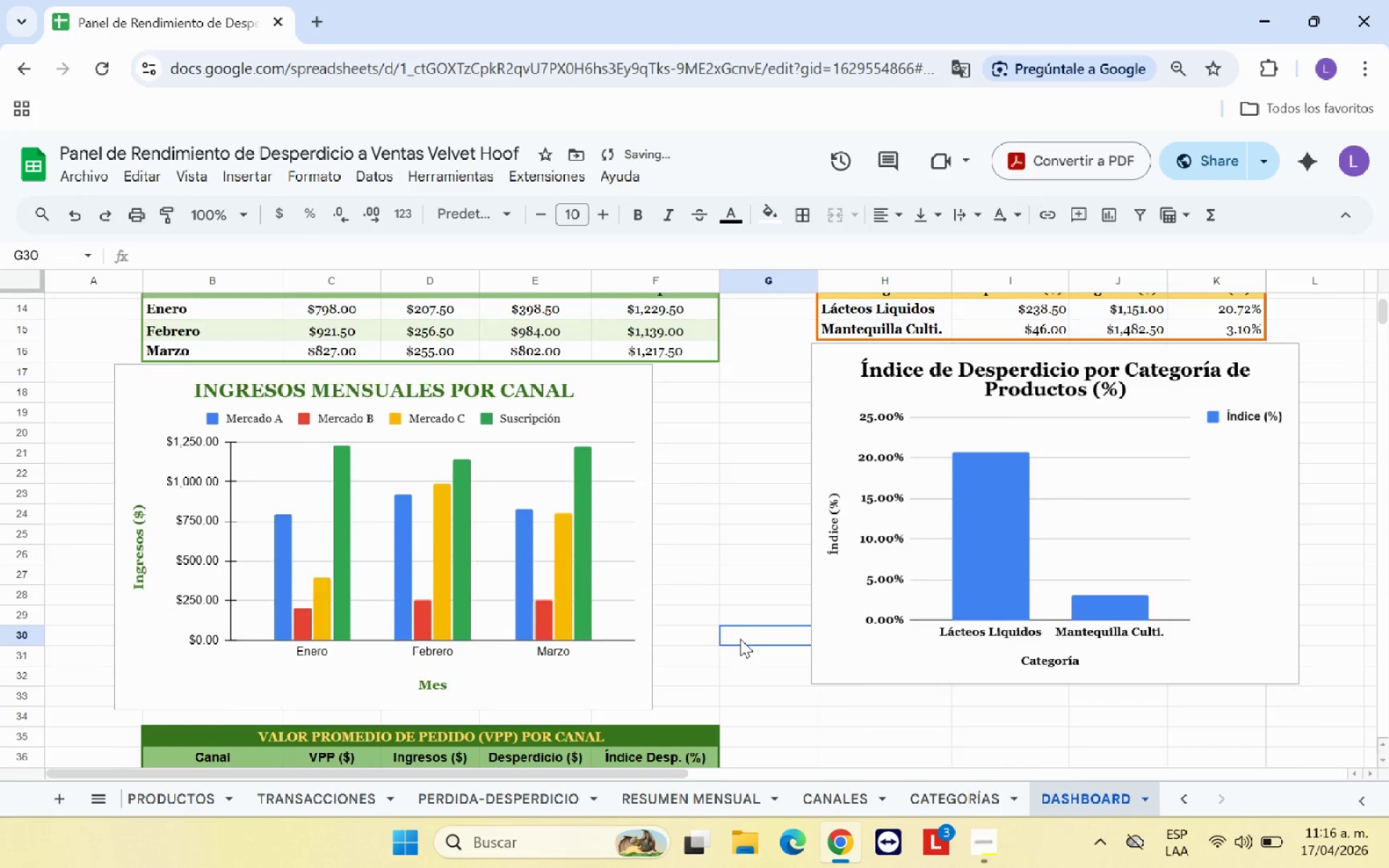 
scroll: coordinate [740, 639], scroll_direction: up, amount: 2.0
 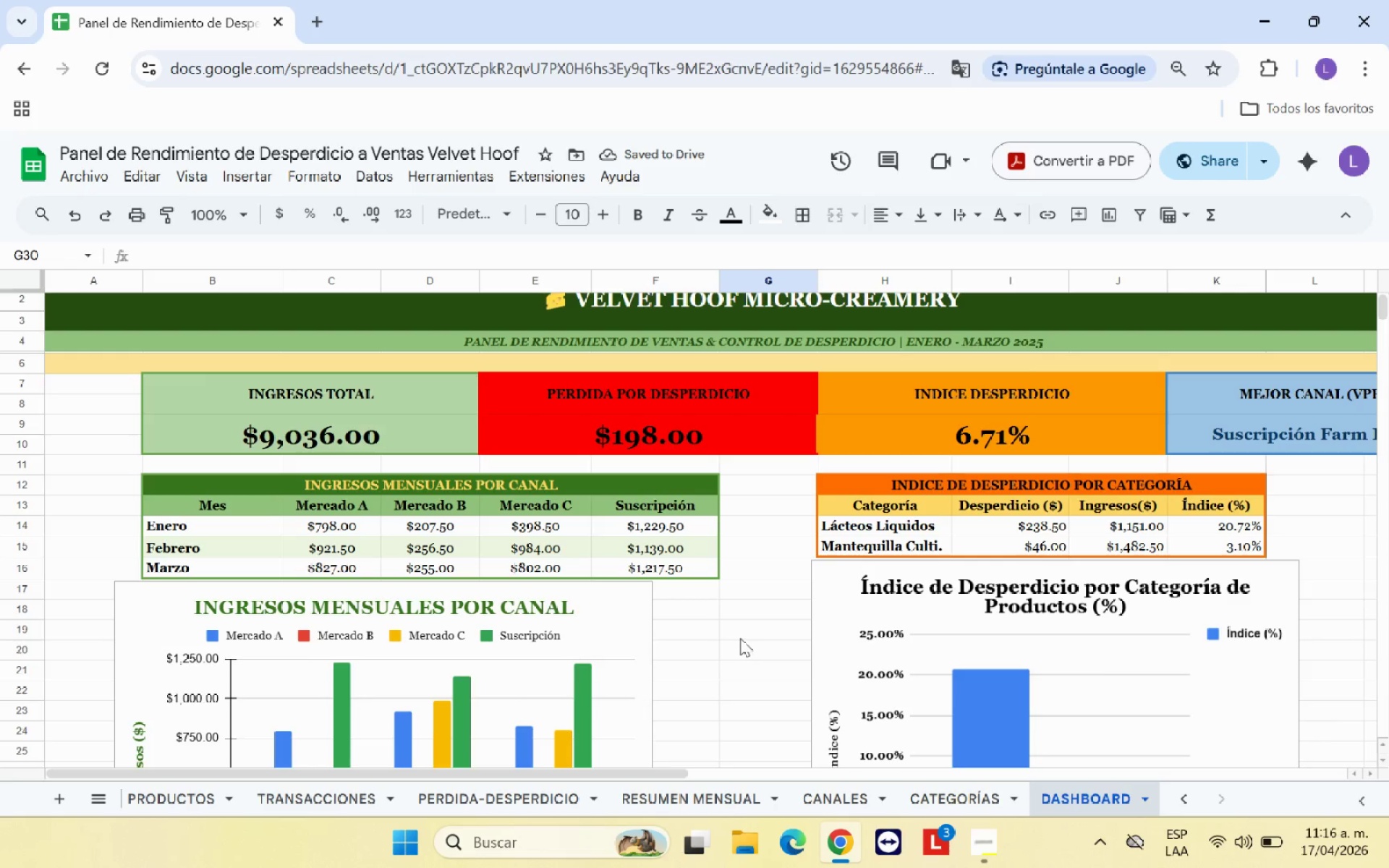 
scroll: coordinate [740, 638], scroll_direction: down, amount: 2.0
 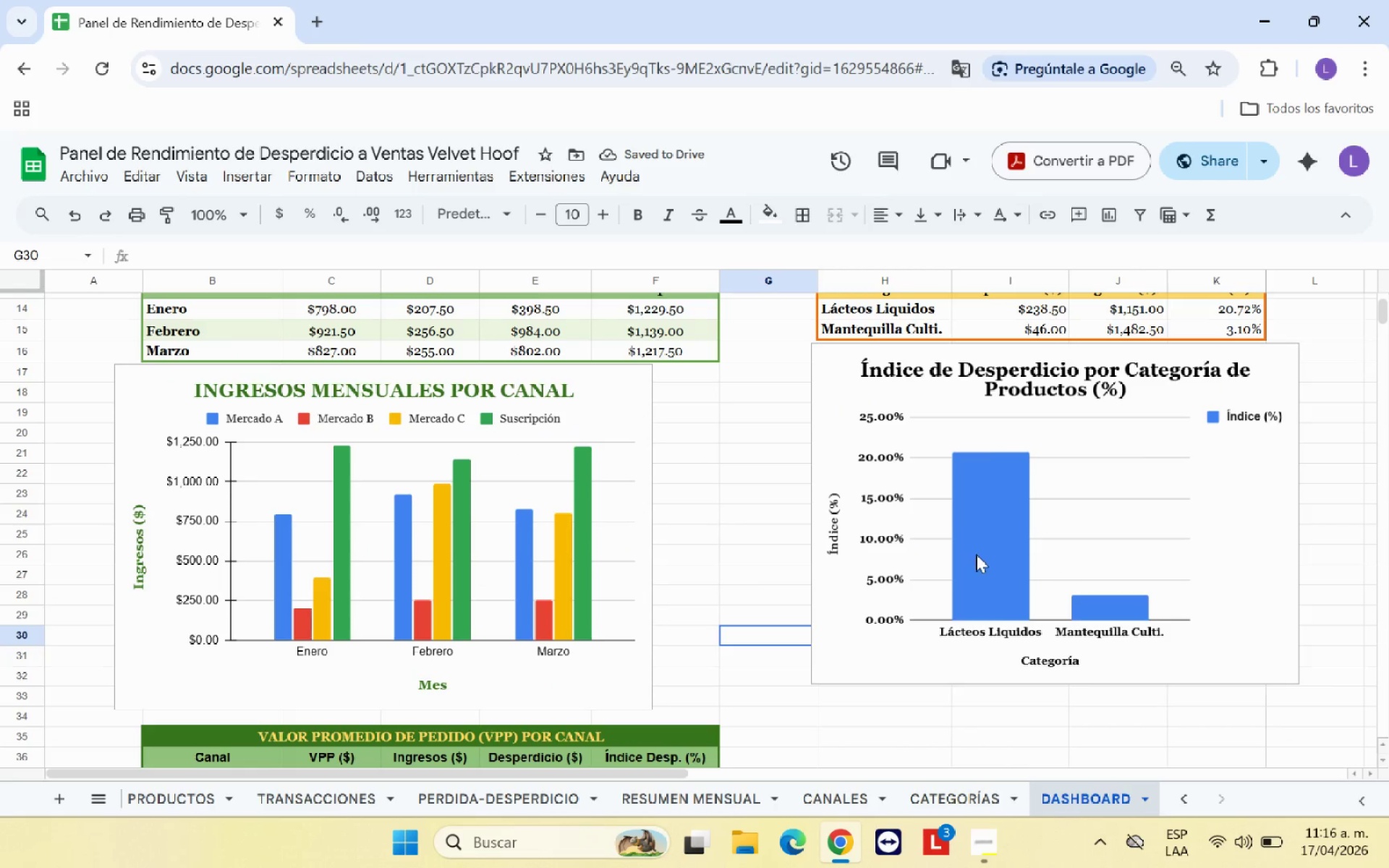 
left_click([981, 548])
 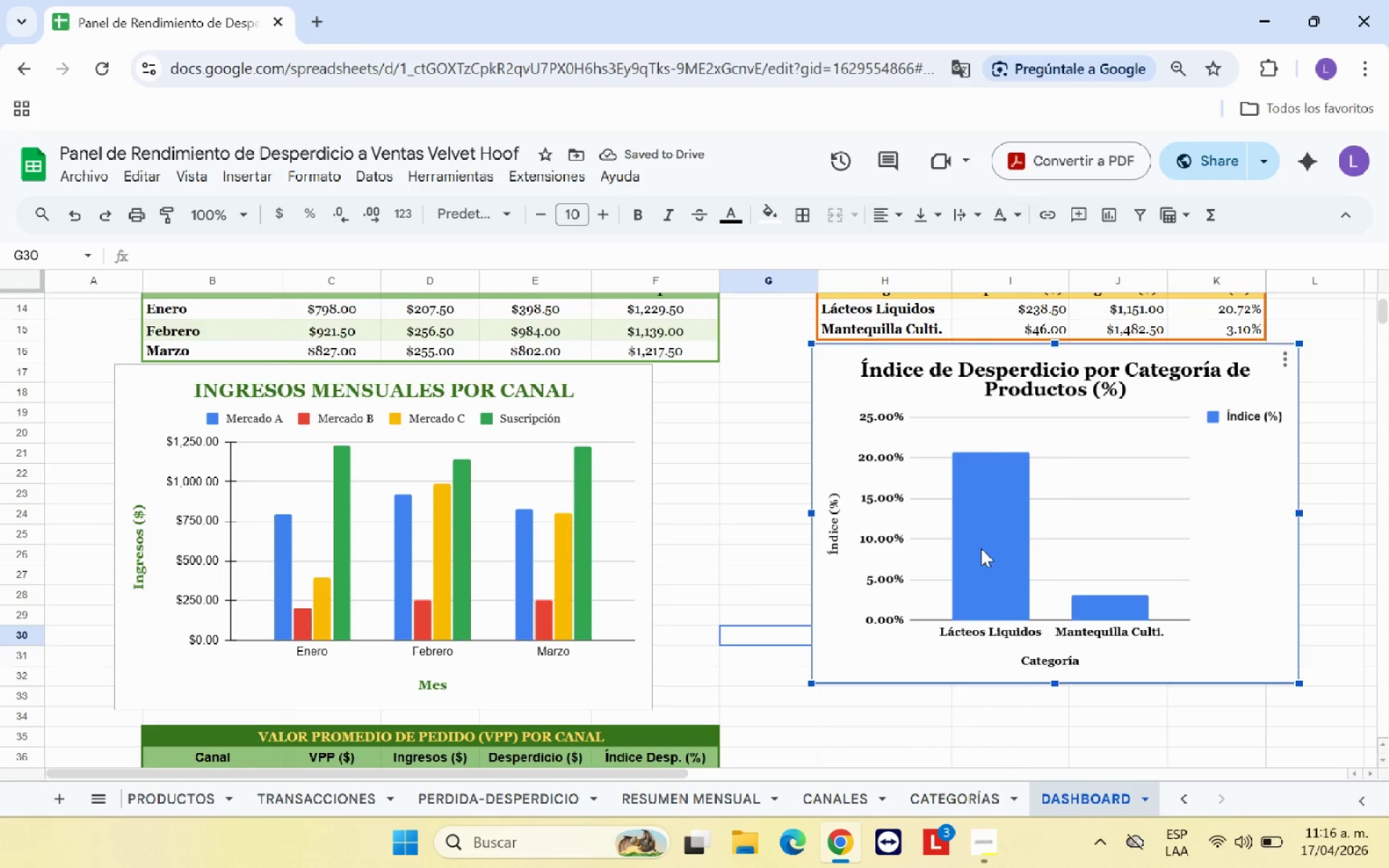 
left_click([981, 548])
 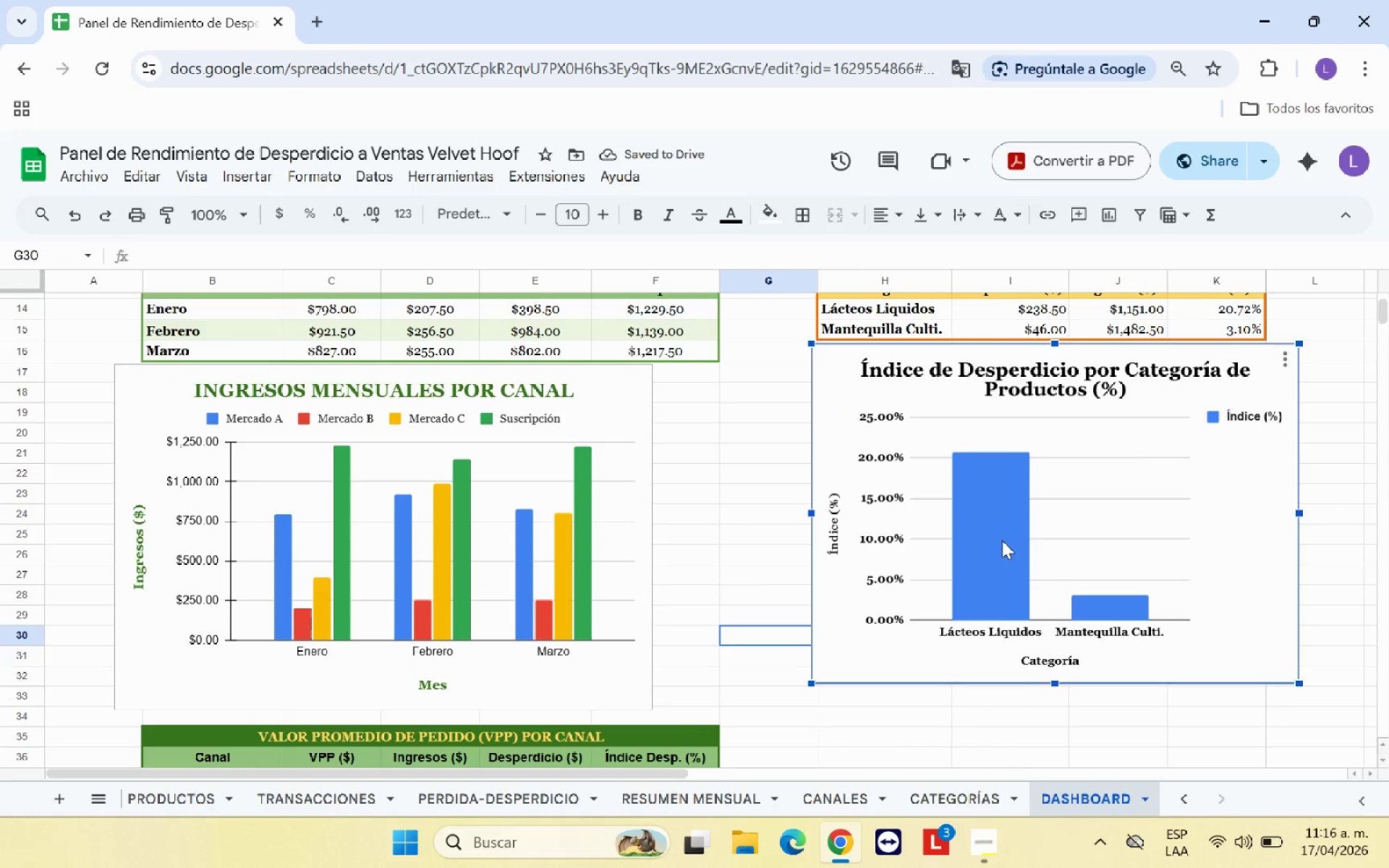 
double_click([1002, 540])
 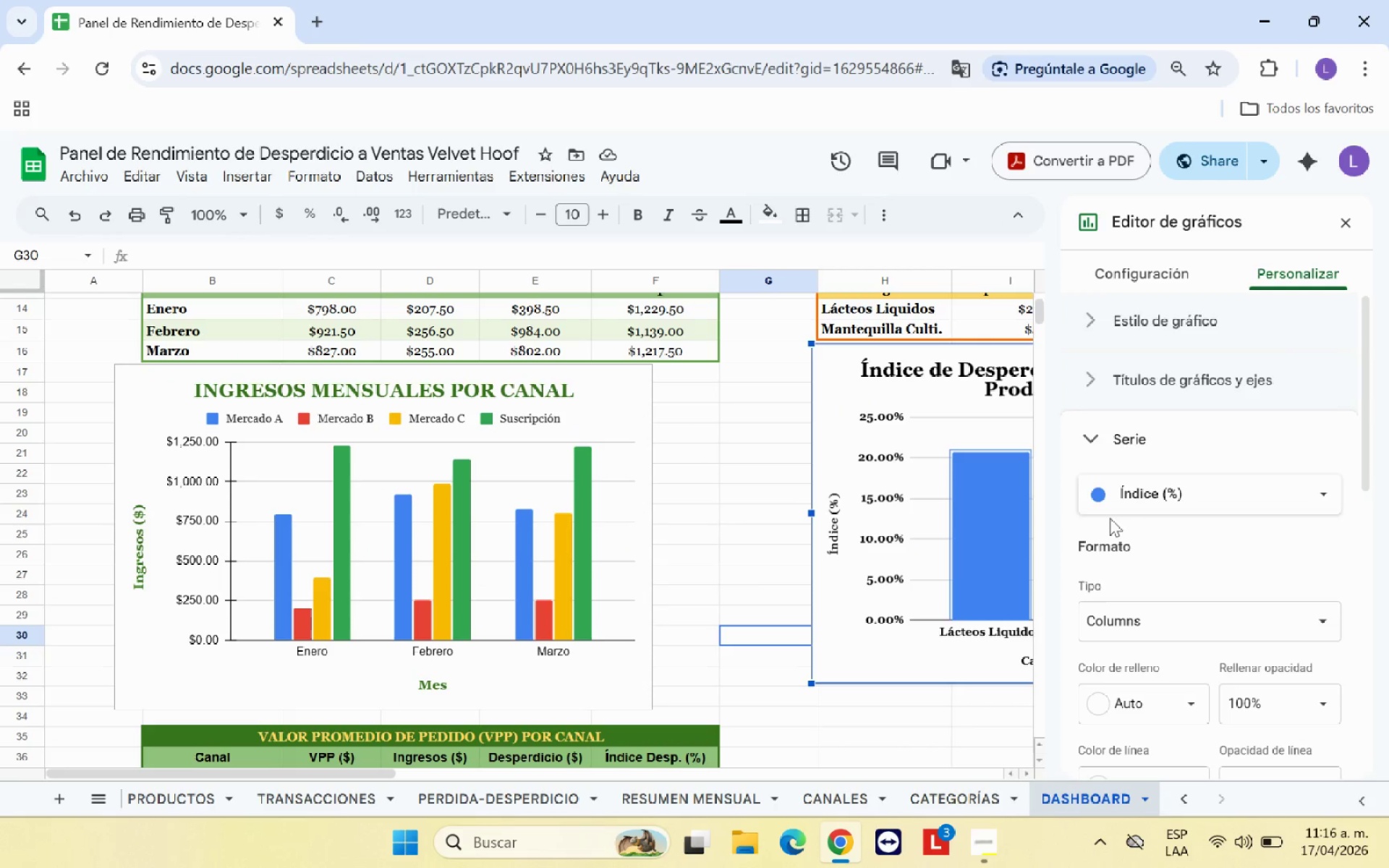 
left_click([1148, 497])
 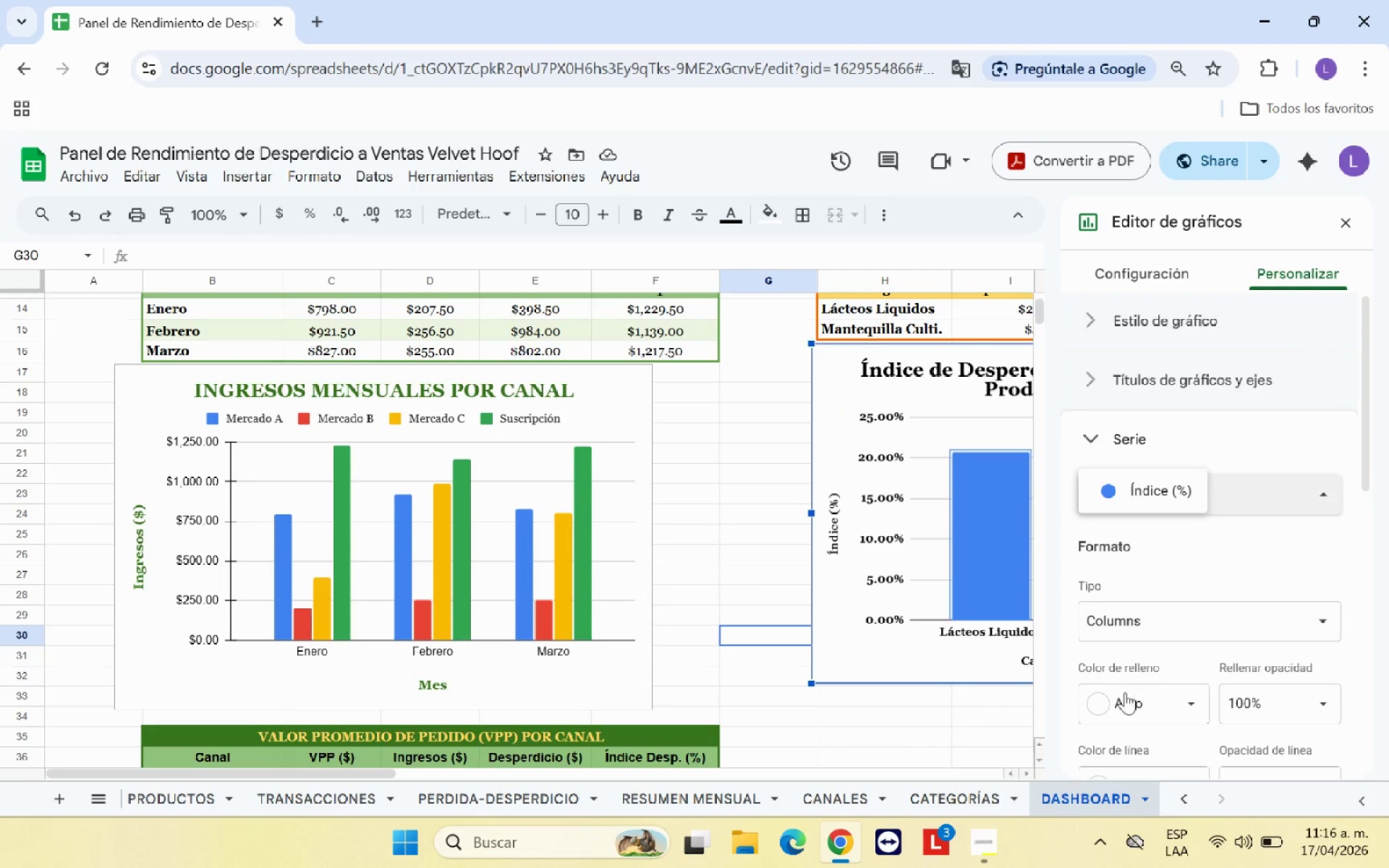 
left_click([1124, 710])
 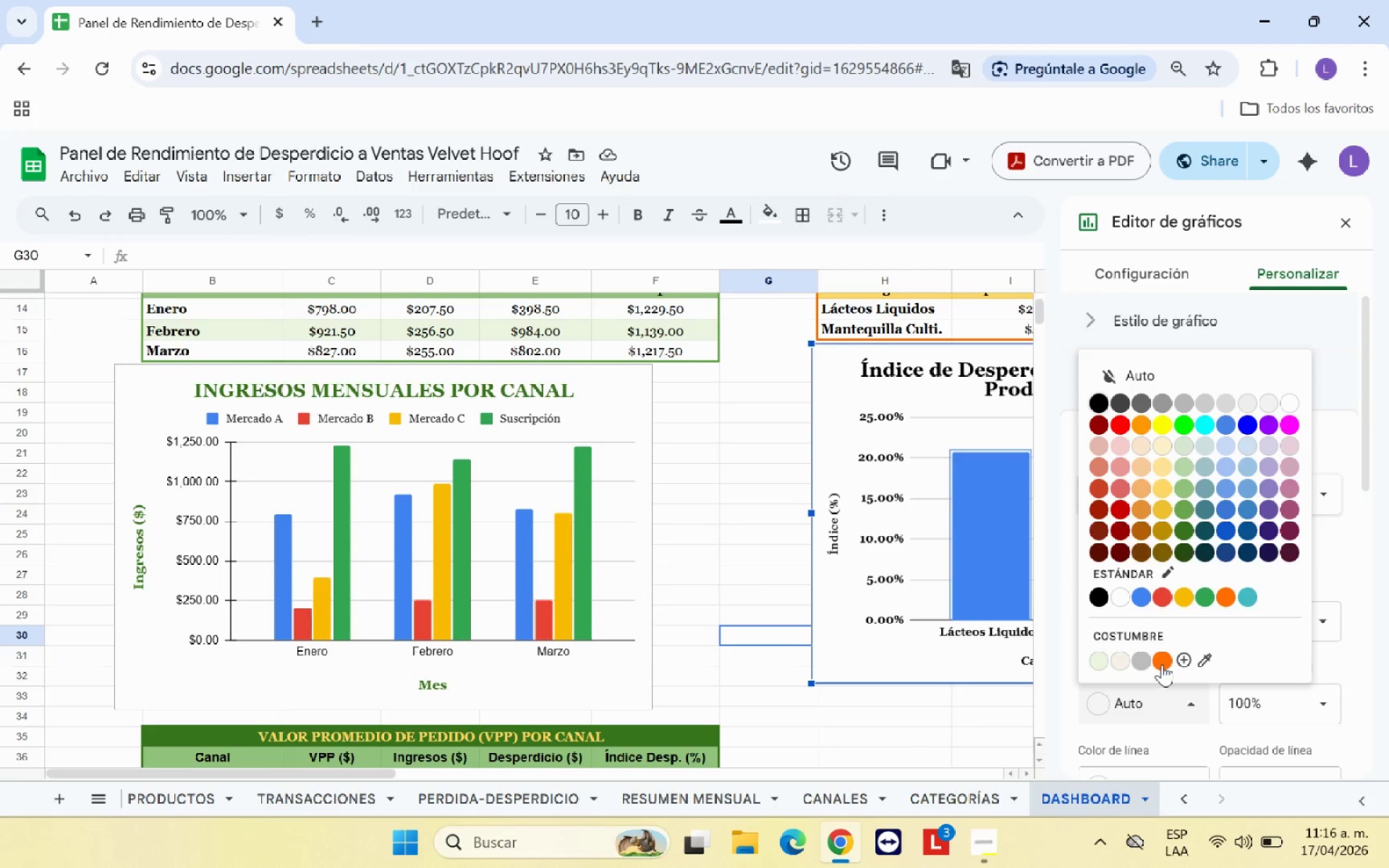 
left_click([1164, 662])
 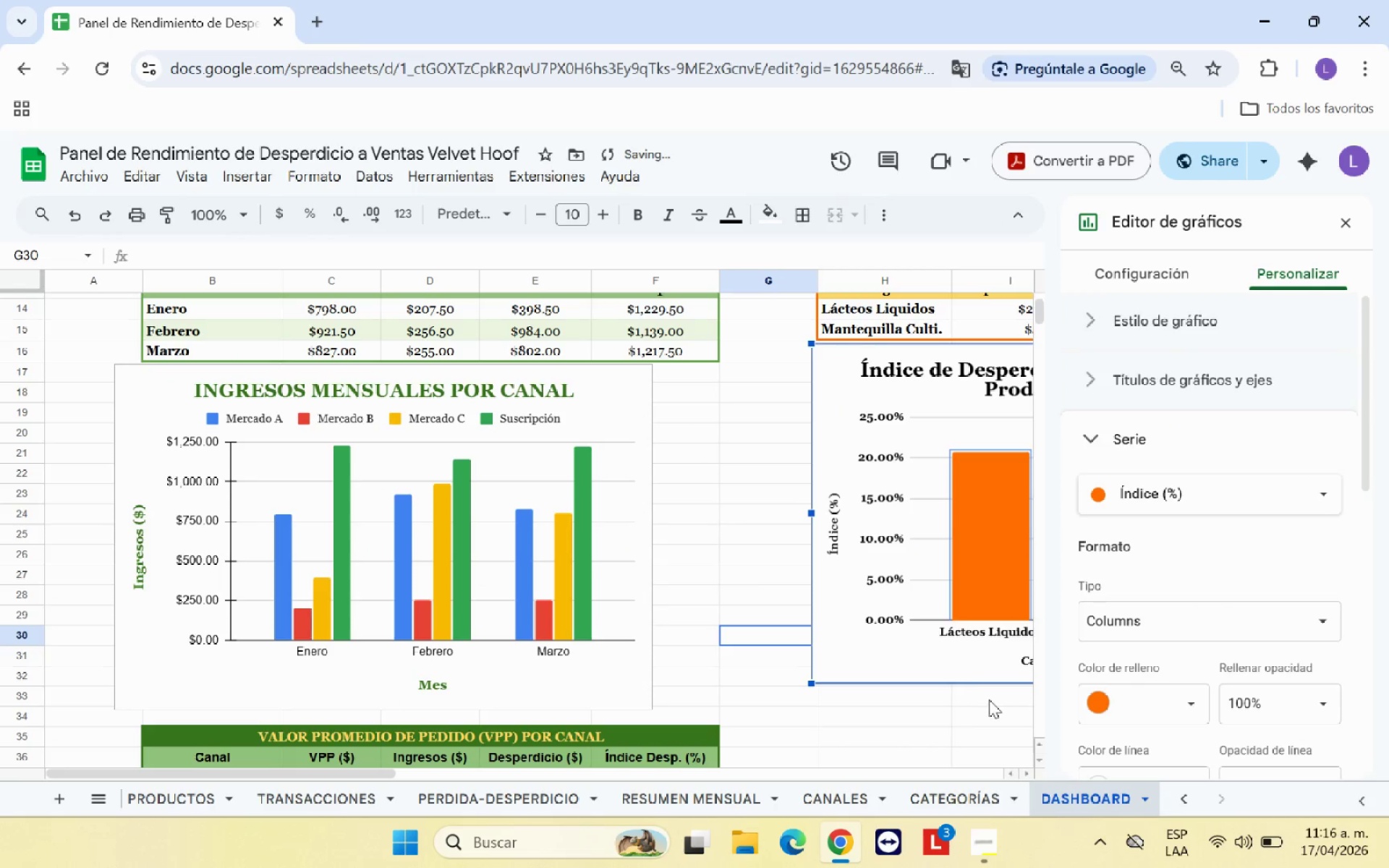 
left_click([985, 702])
 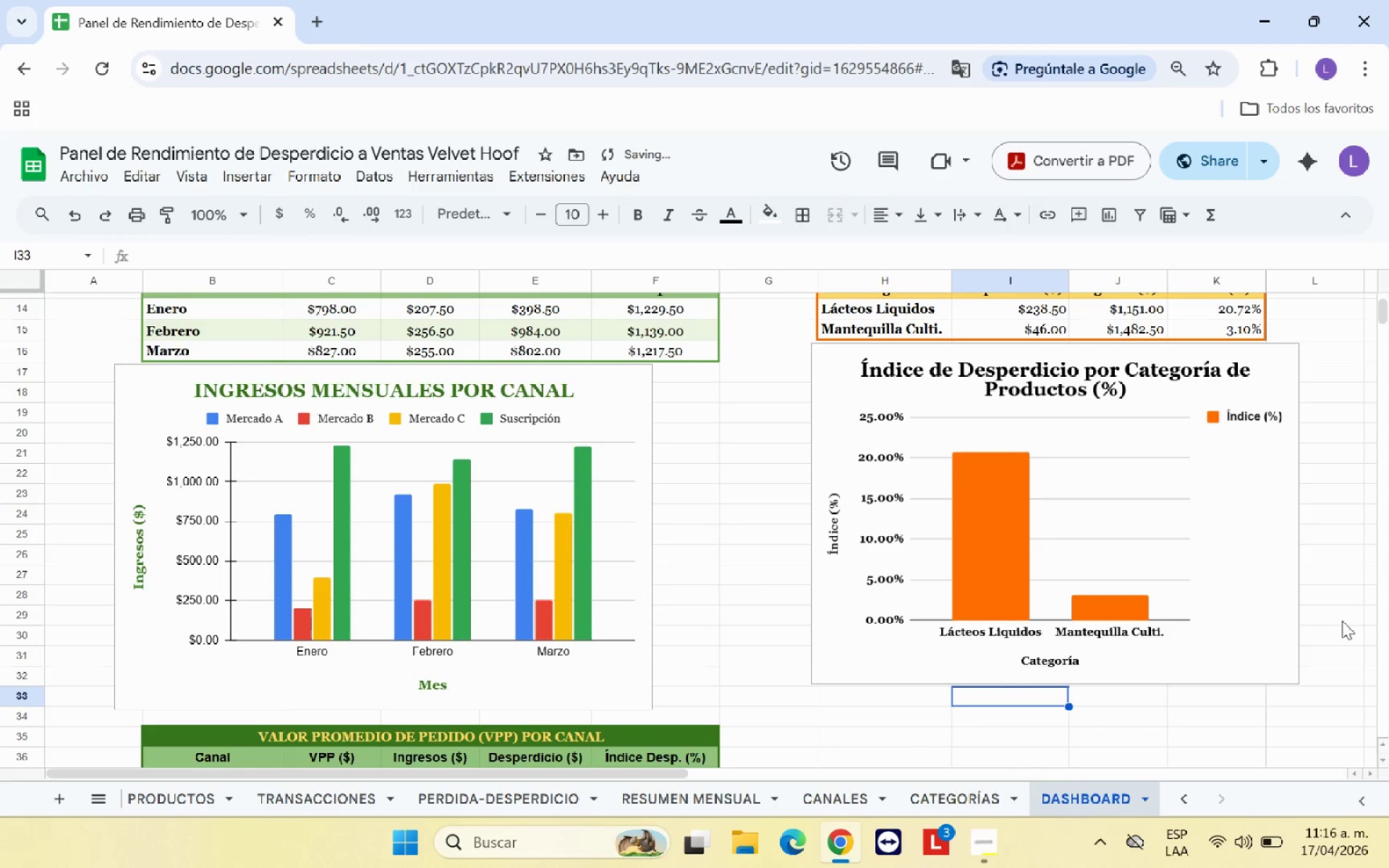 
left_click([1331, 576])
 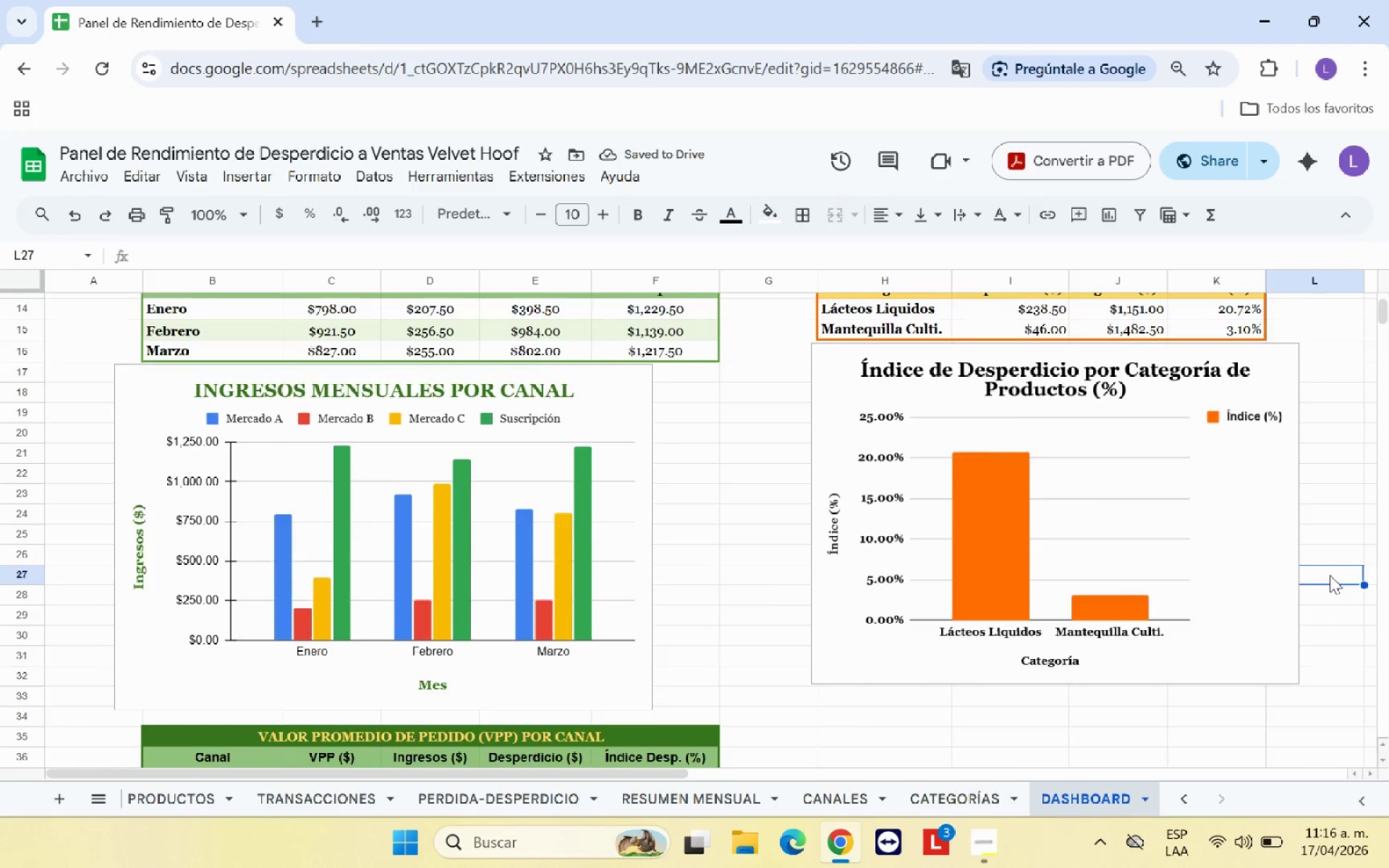 
scroll: coordinate [1330, 575], scroll_direction: up, amount: 2.0
 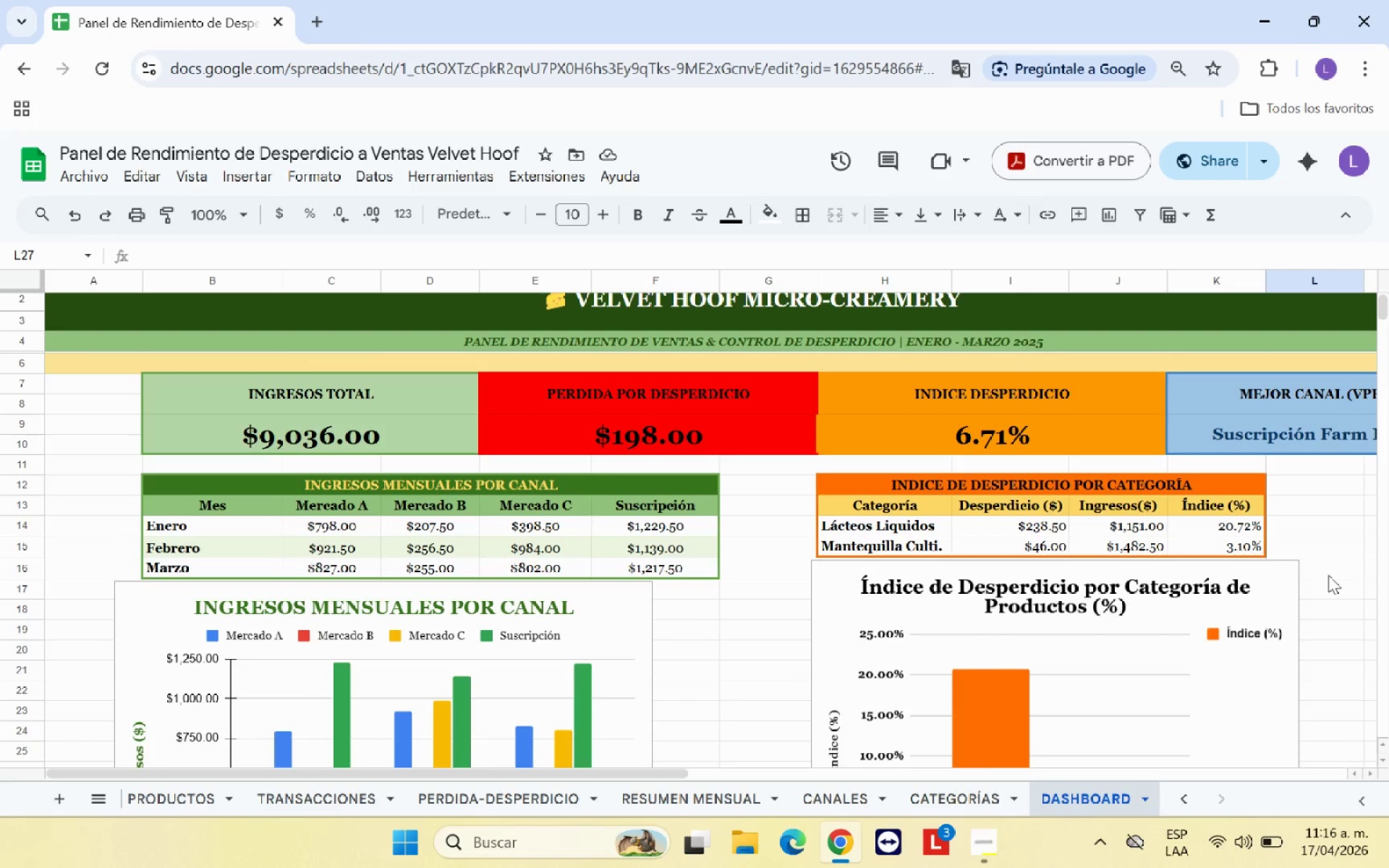 
scroll: coordinate [1015, 545], scroll_direction: down, amount: 8.0
 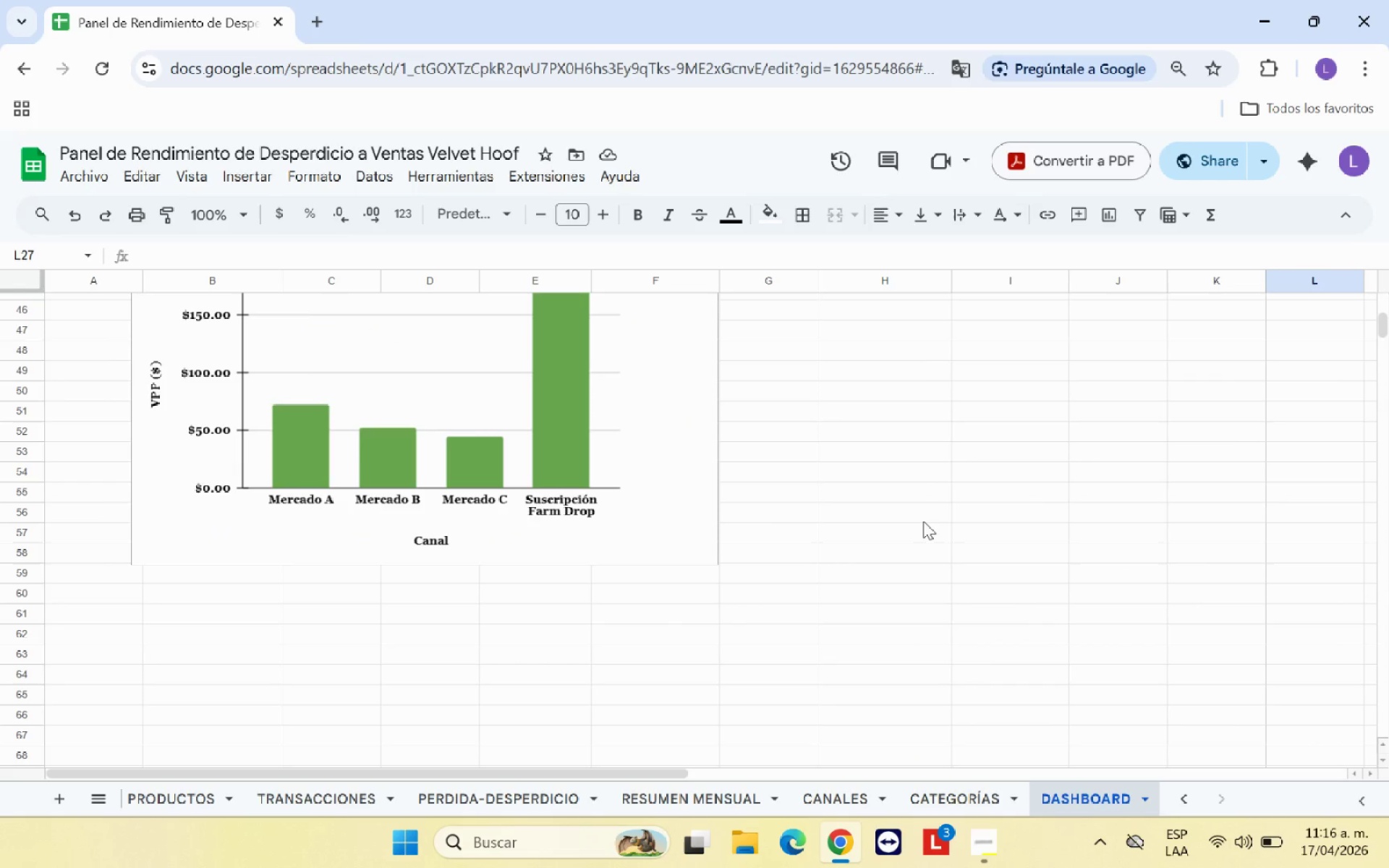 
wait(8.52)
 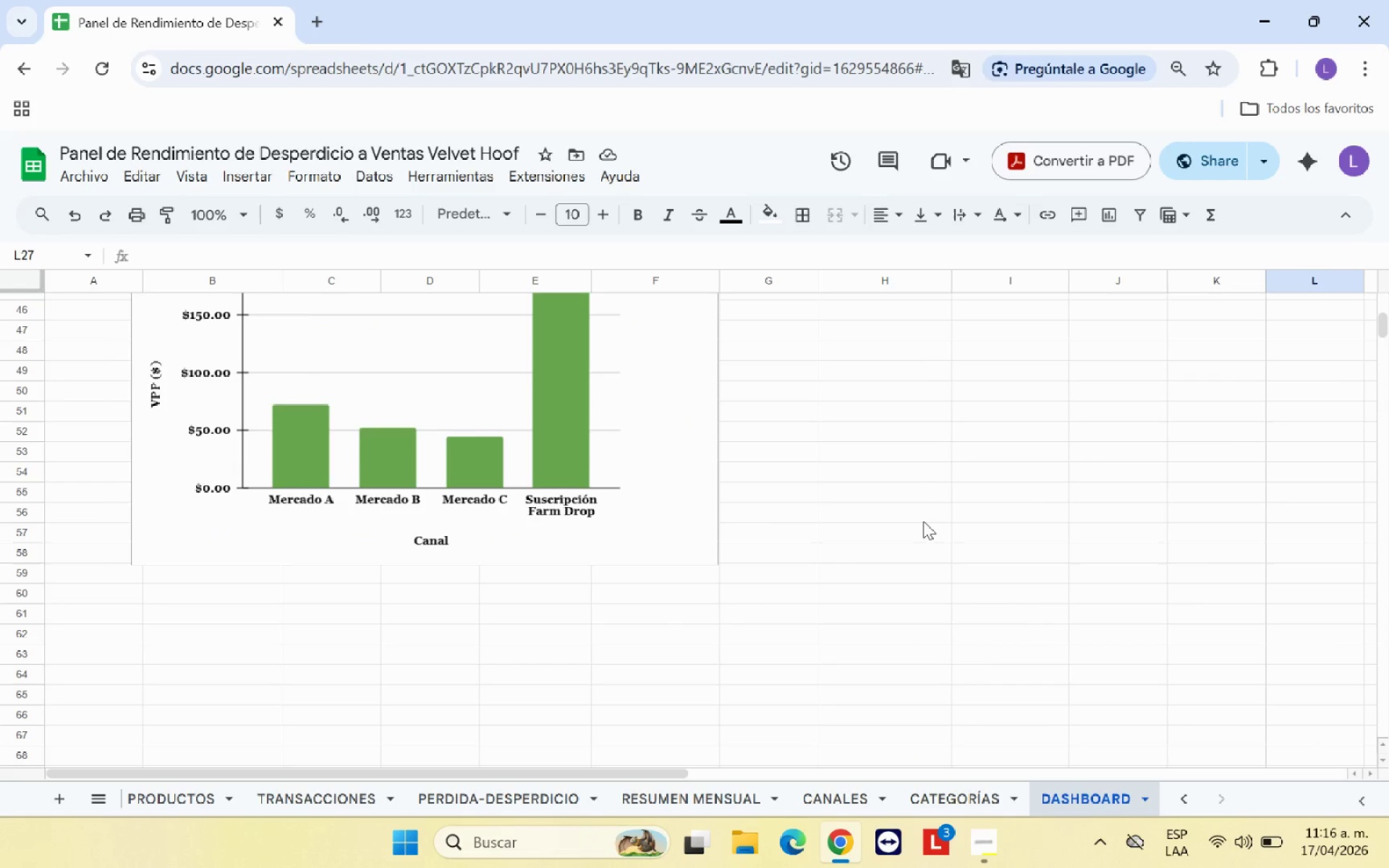 
scroll: coordinate [927, 567], scroll_direction: up, amount: 4.0
 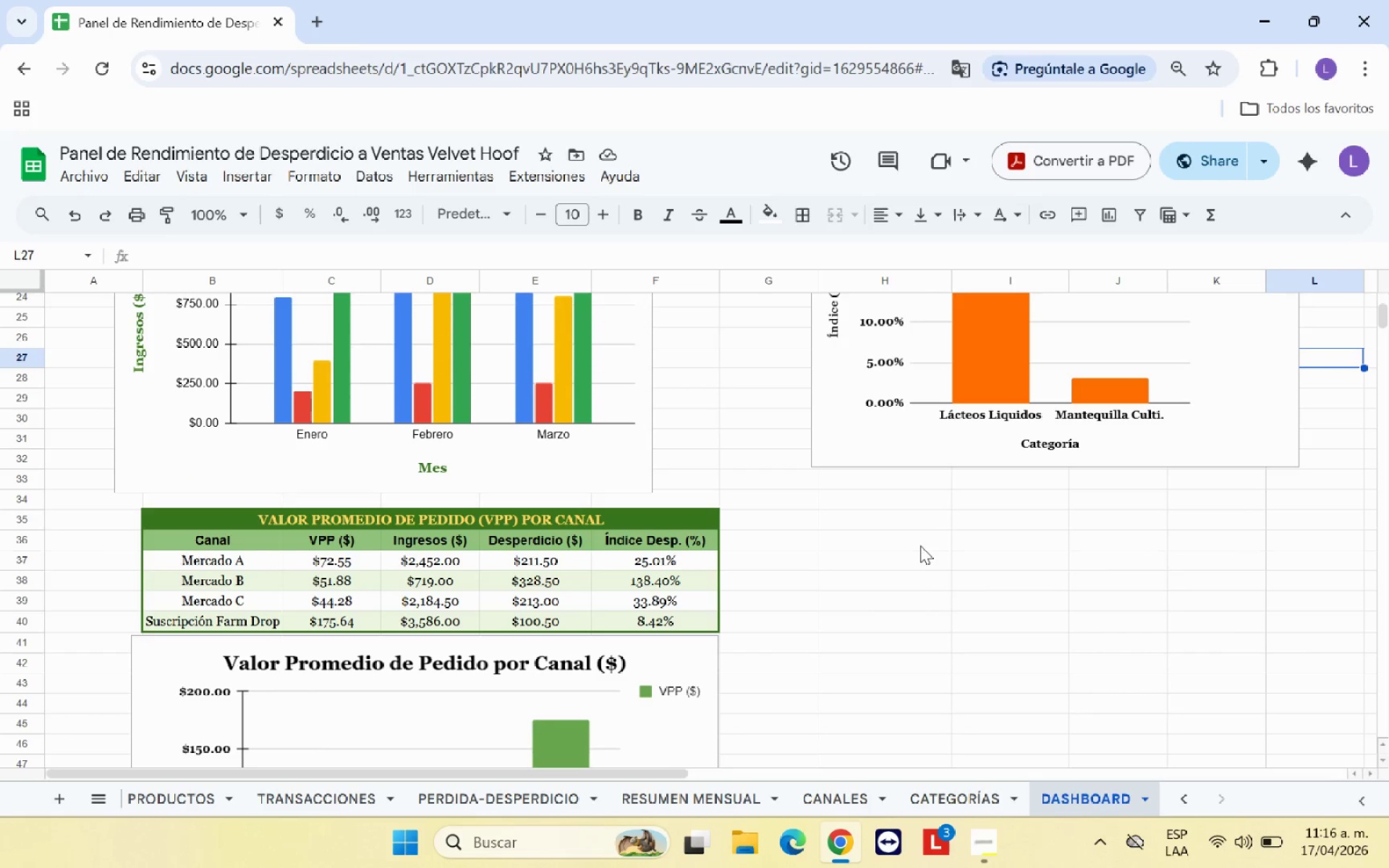 
left_click([912, 520])
 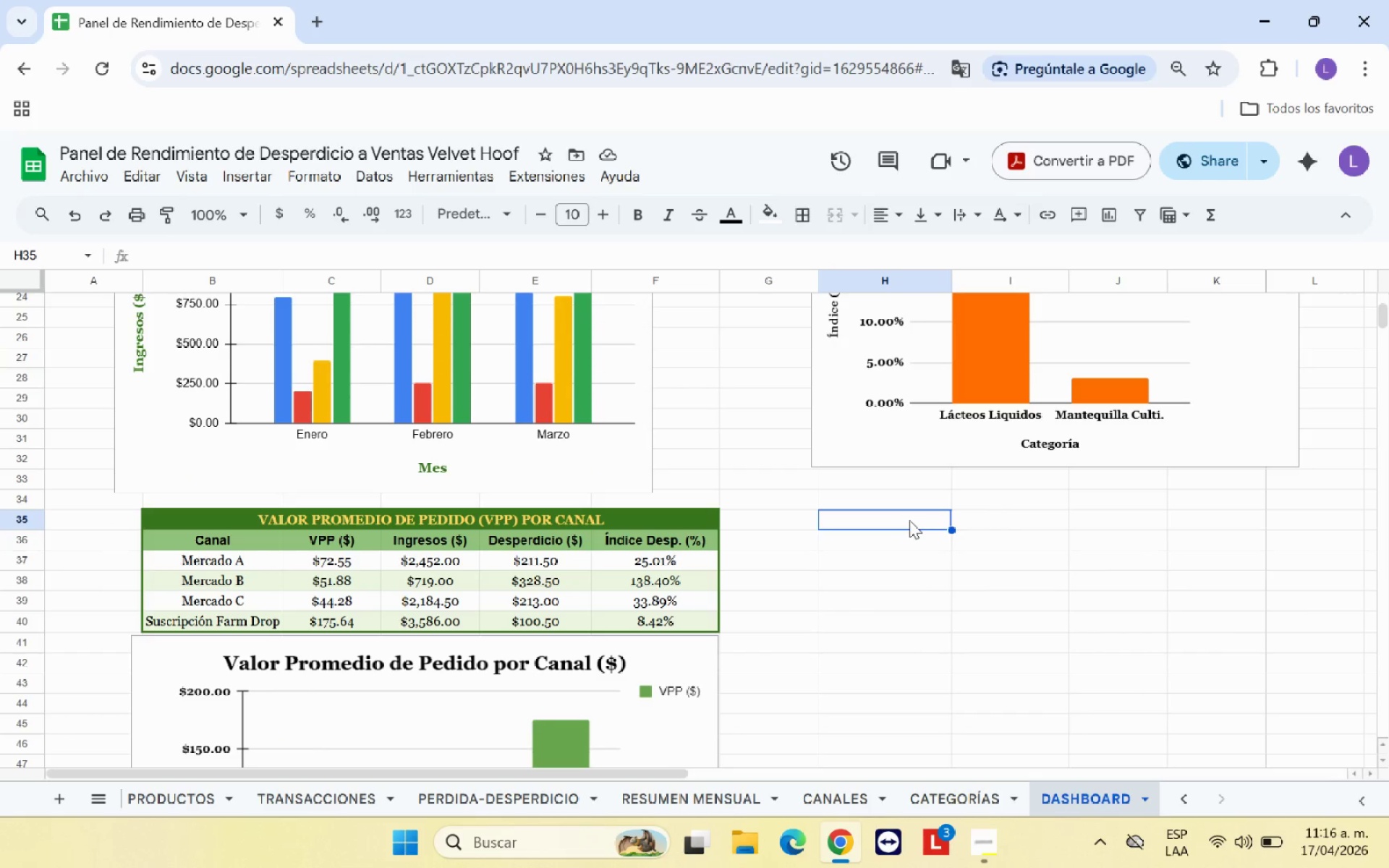 
type(SUSCRPCIO;)
key(Backspace)
type(N vs MERCADOS - COMPARATIVA)
 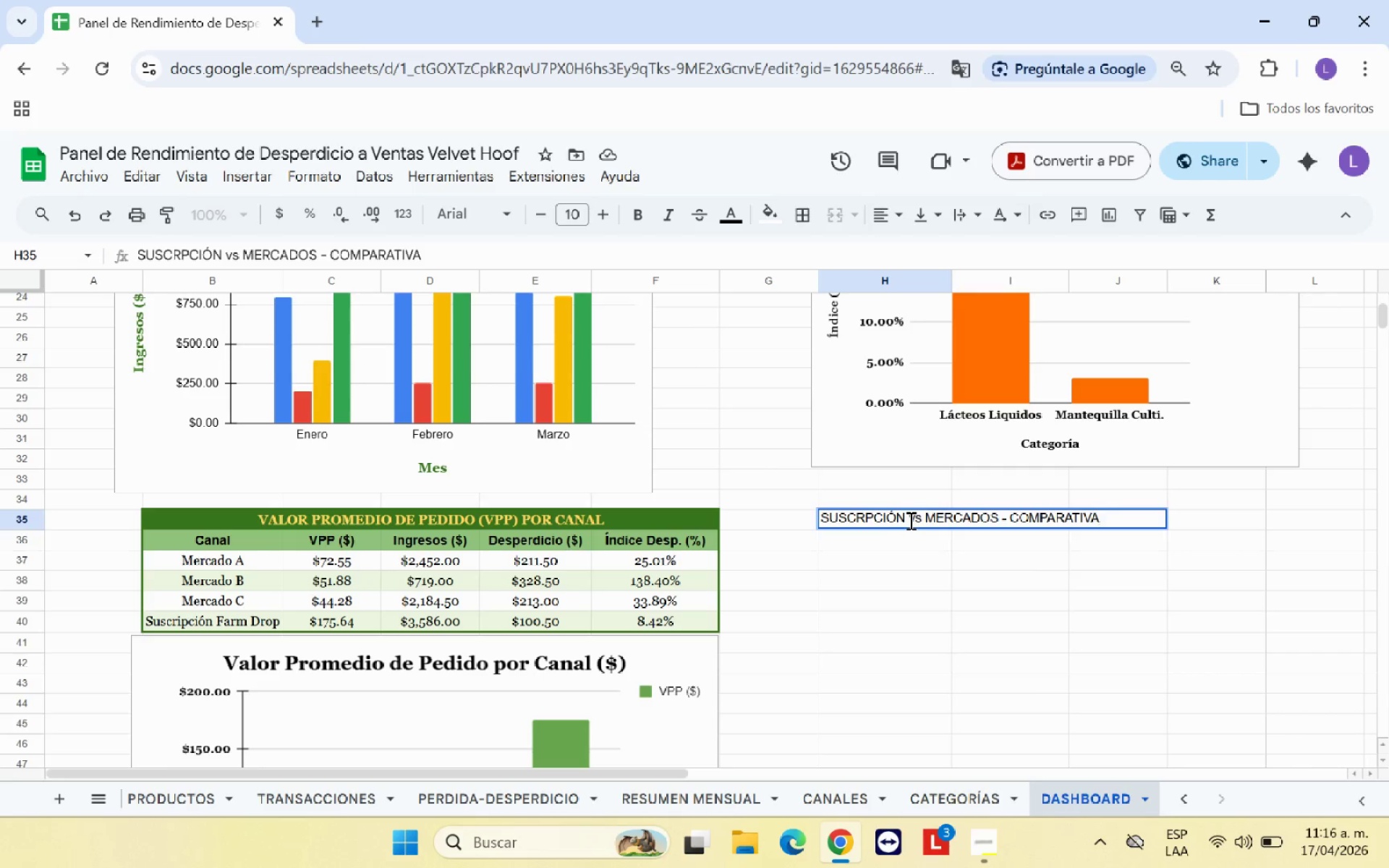 
left_click([993, 595])
 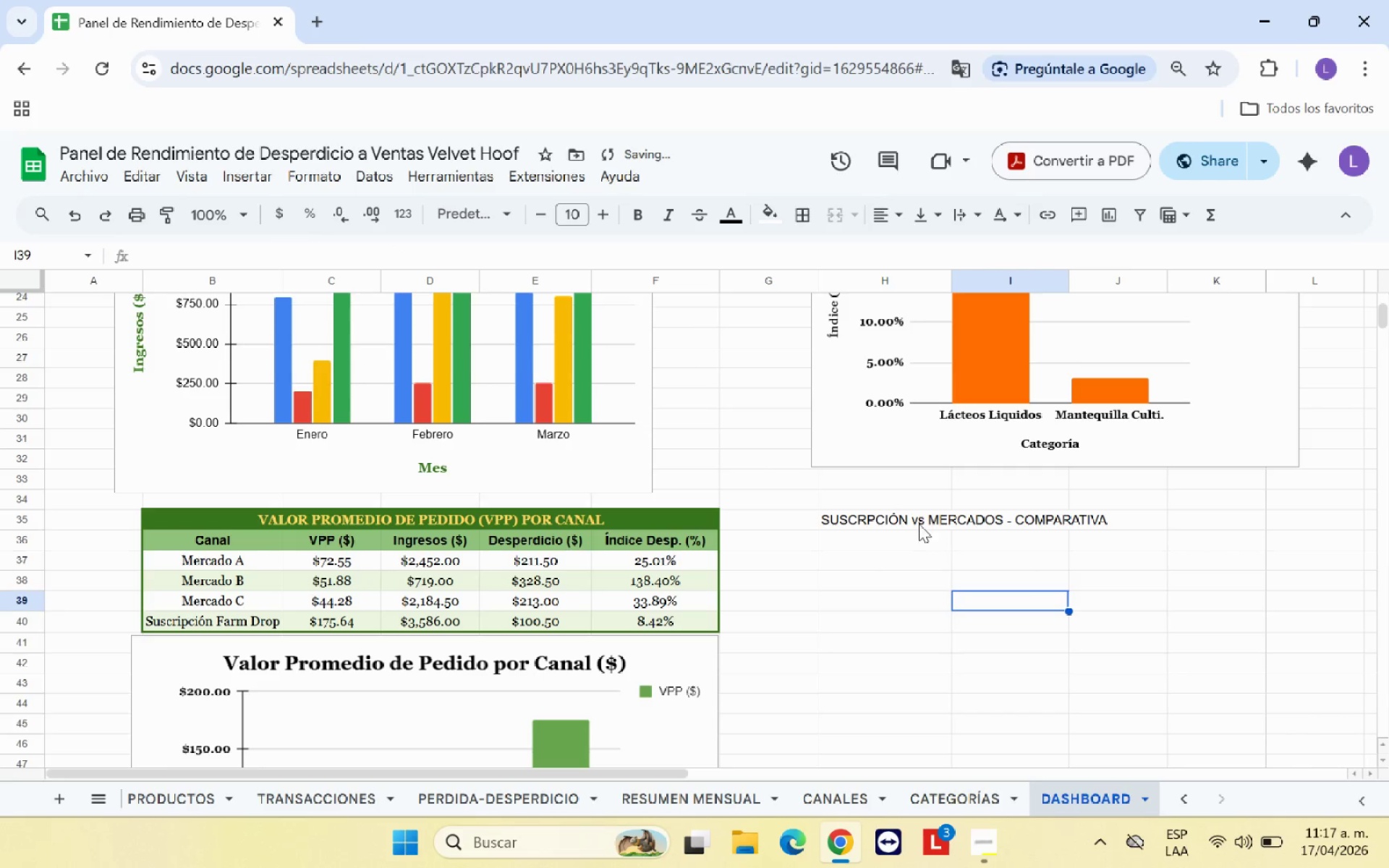 
left_click_drag(start_coordinate=[917, 522], to_coordinate=[1008, 519])
 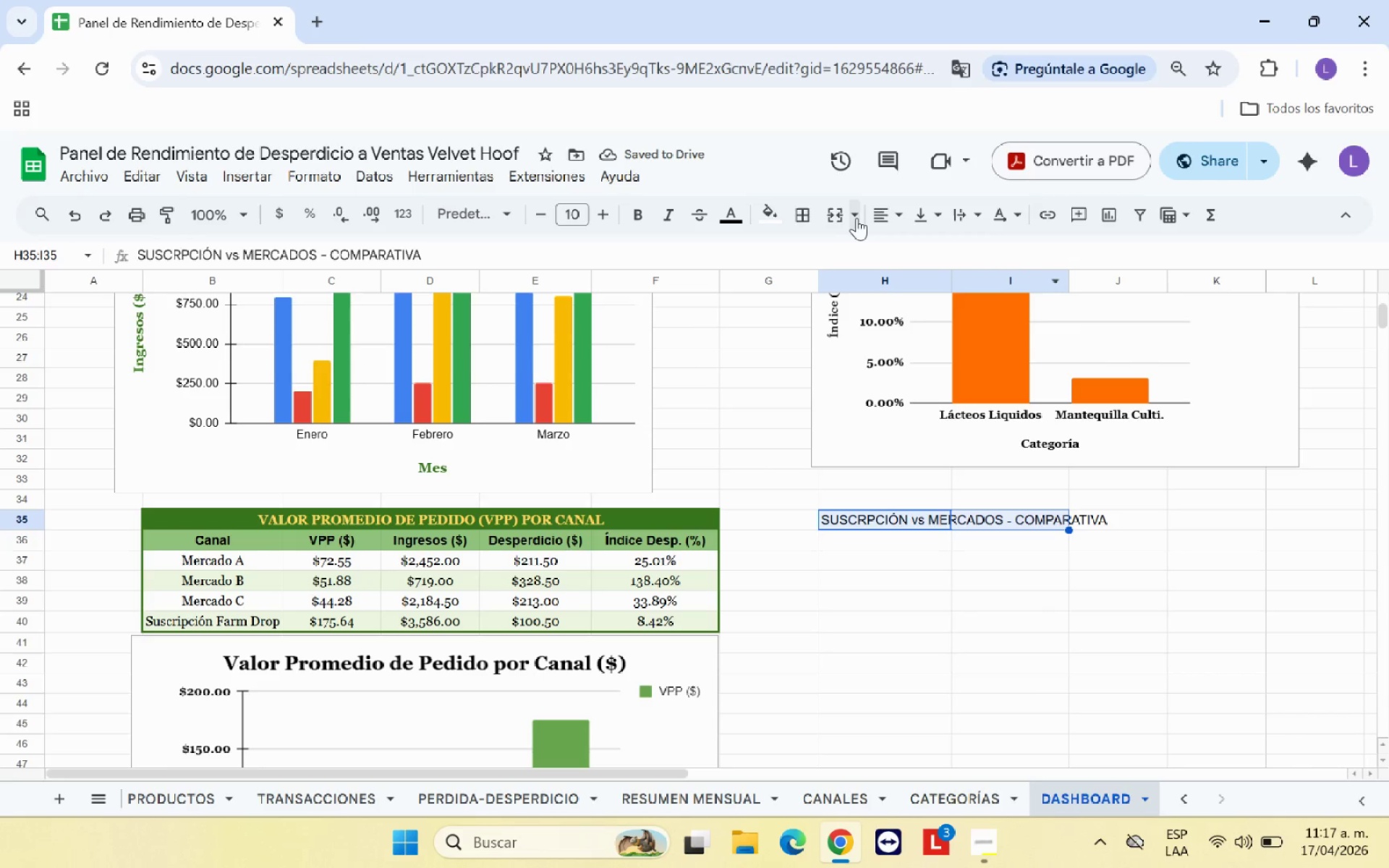 
left_click([831, 218])
 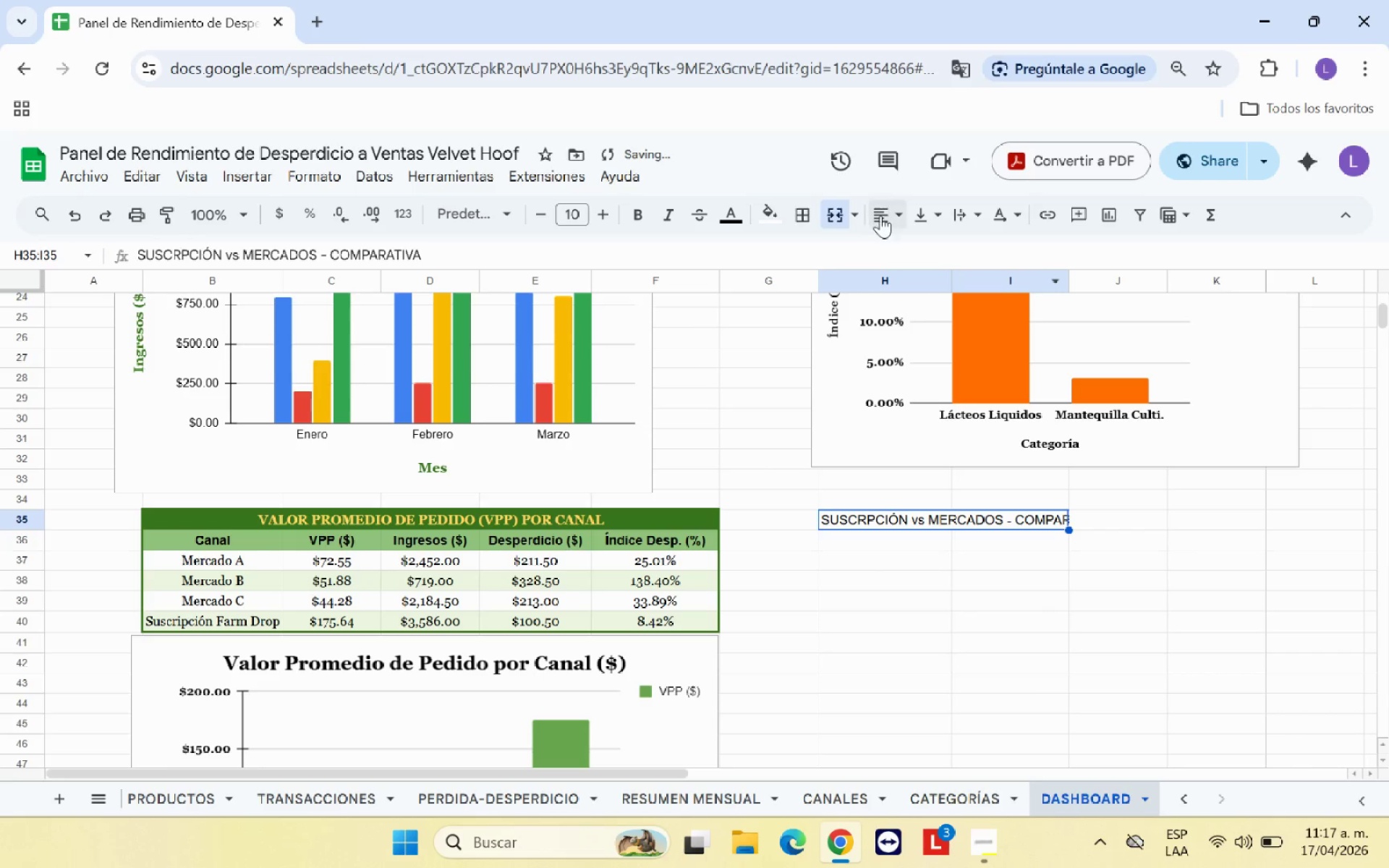 
left_click([885, 214])
 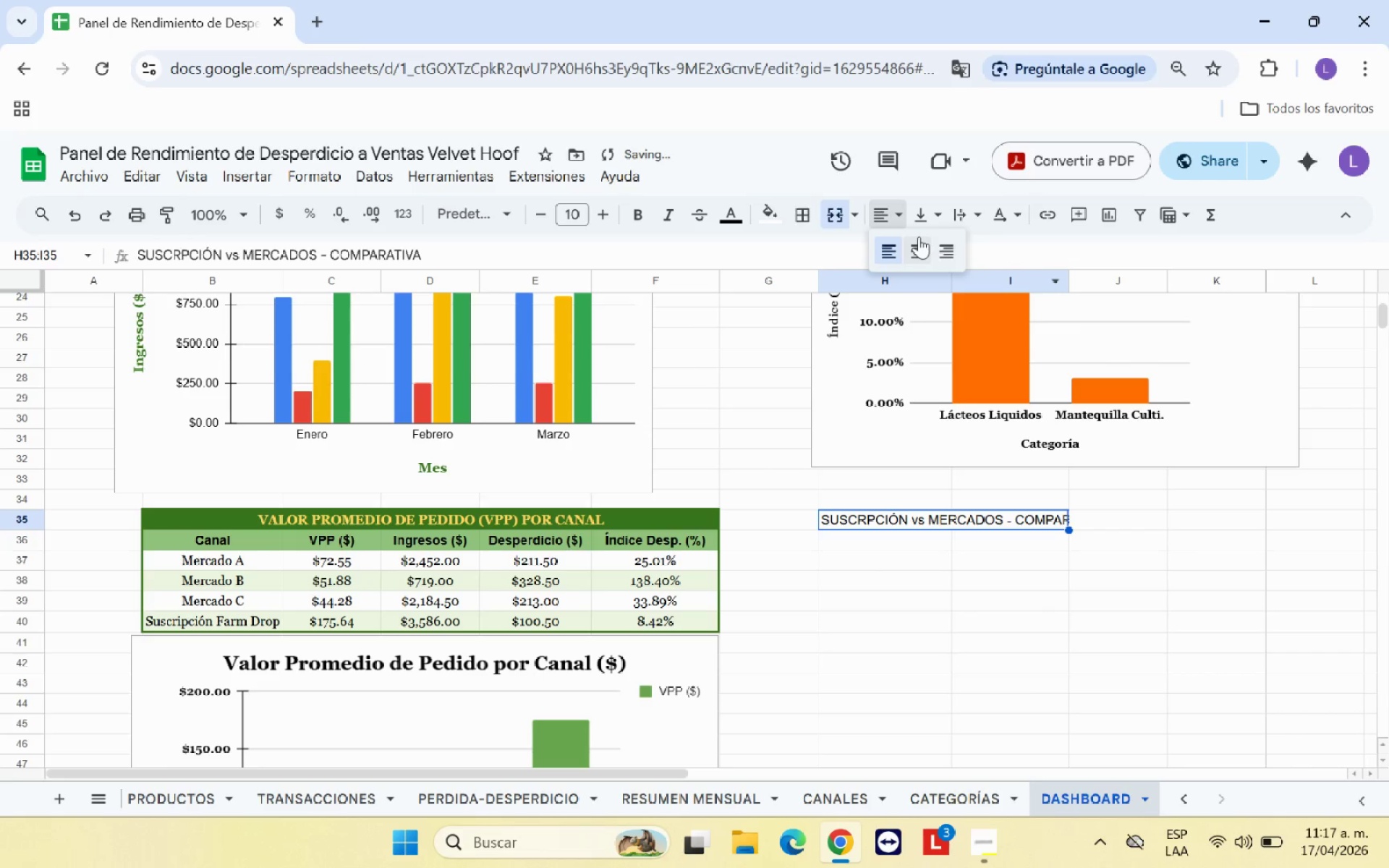 
left_click([919, 237])
 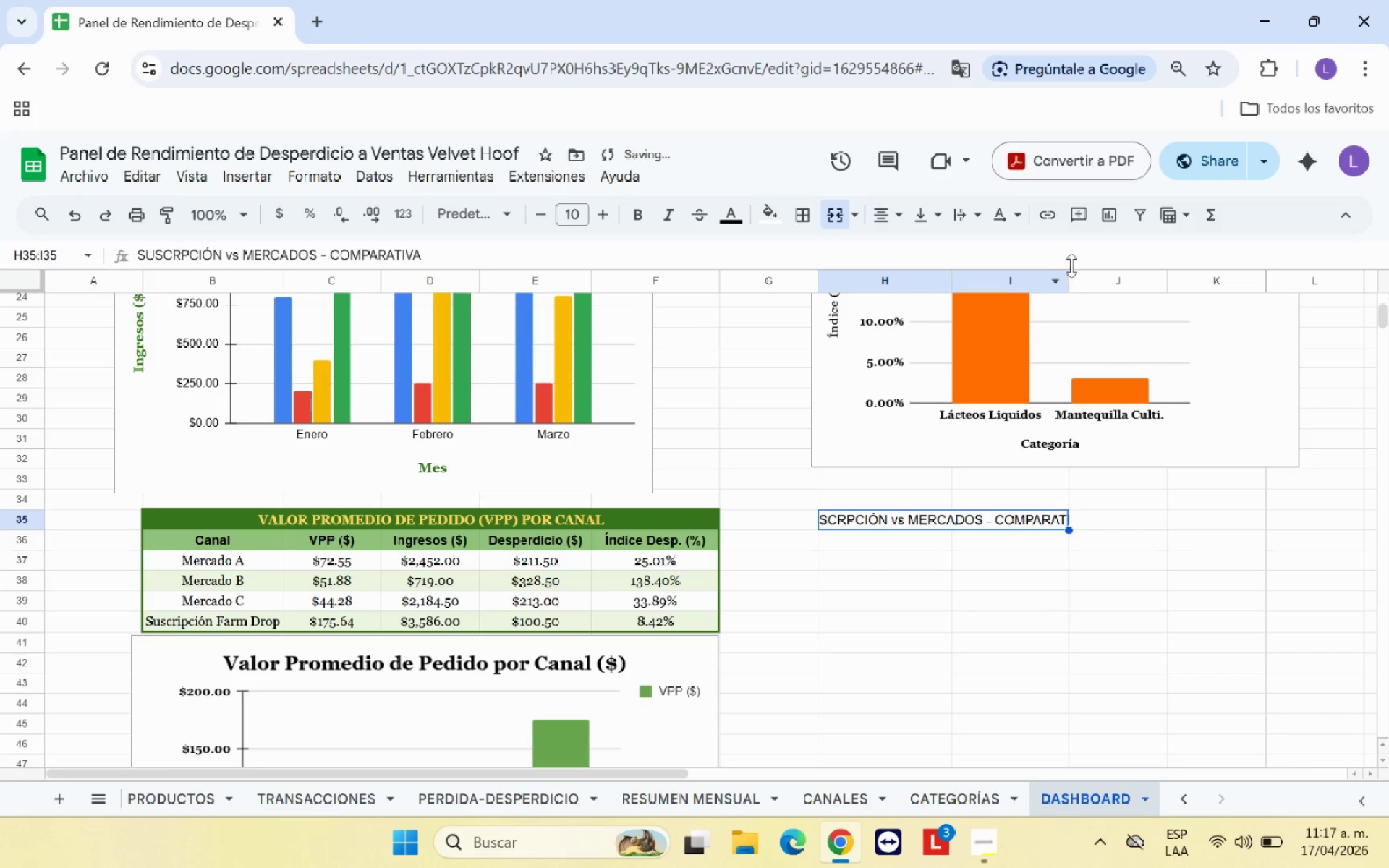 
left_click_drag(start_coordinate=[1069, 281], to_coordinate=[1097, 281])
 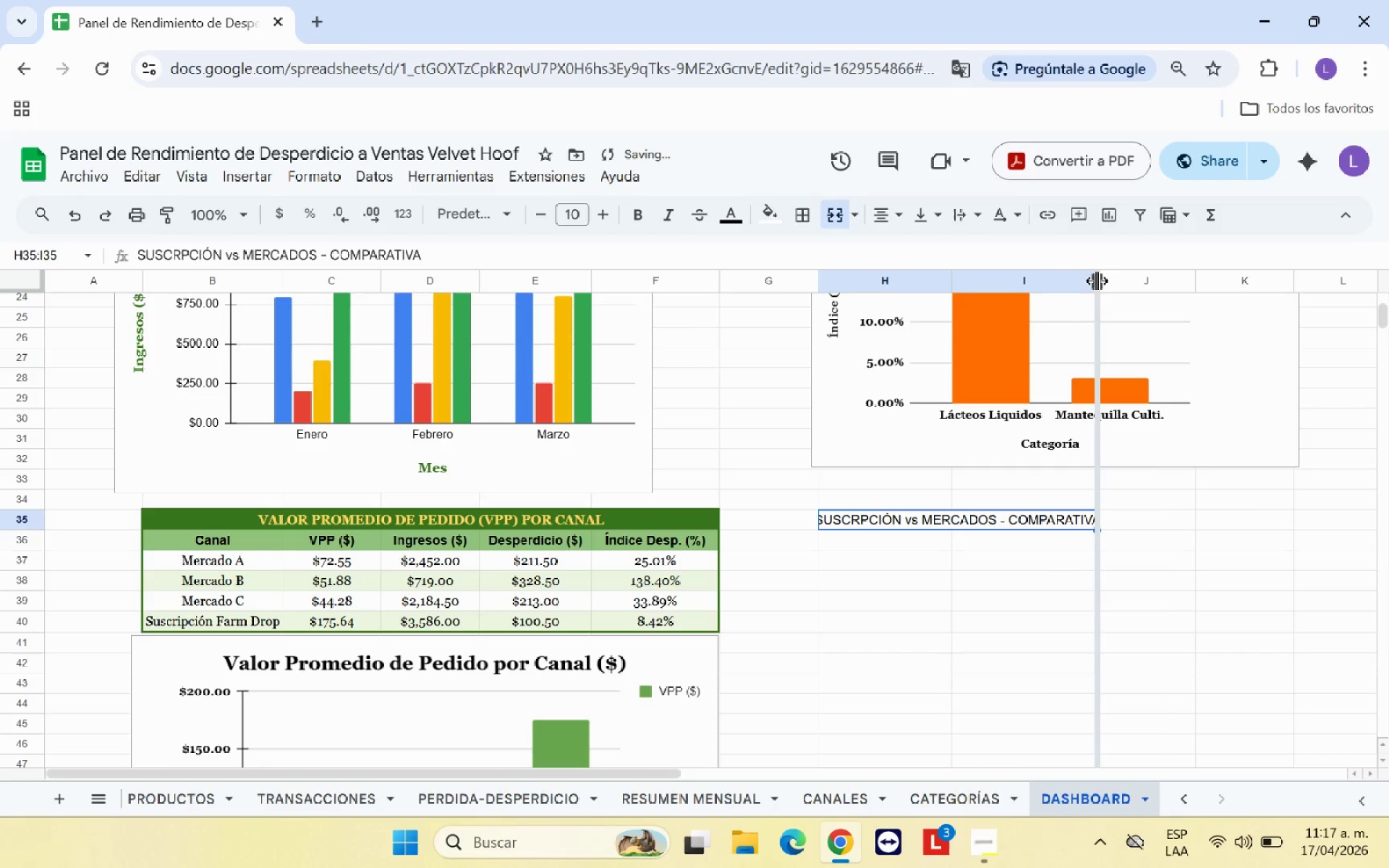 
left_click_drag(start_coordinate=[1097, 281], to_coordinate=[1130, 278])
 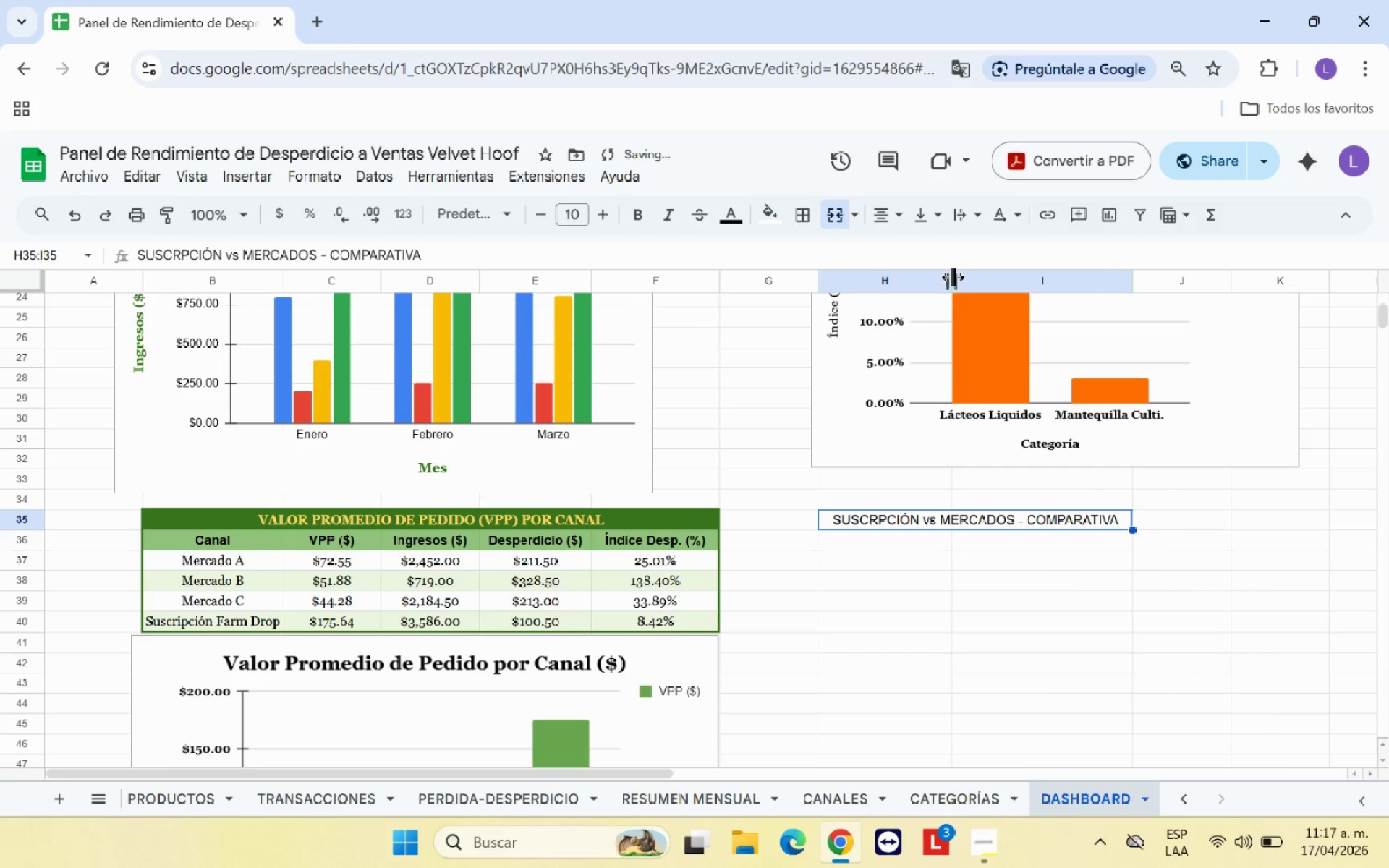 
left_click_drag(start_coordinate=[950, 277], to_coordinate=[988, 276])
 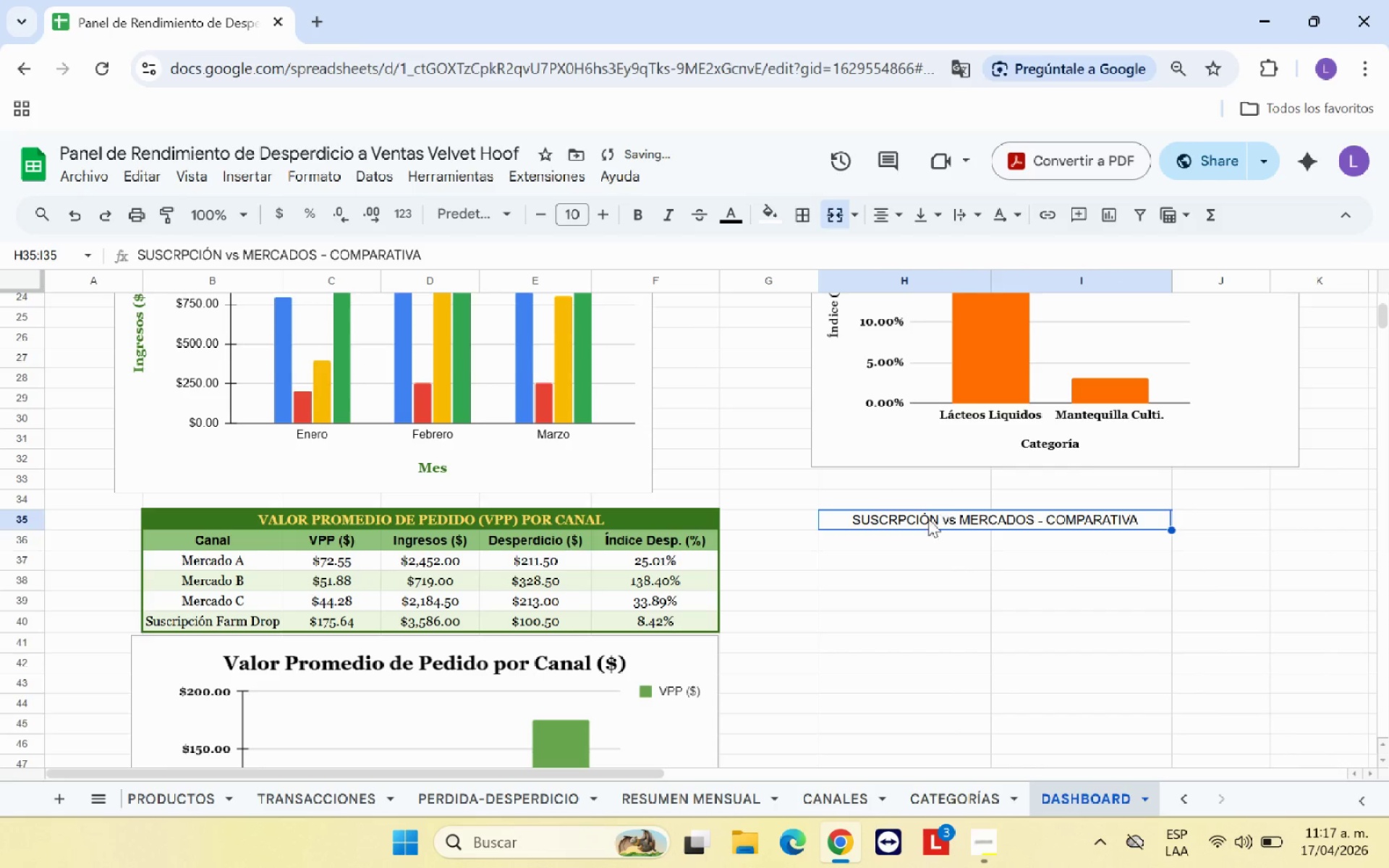 
left_click([913, 548])
 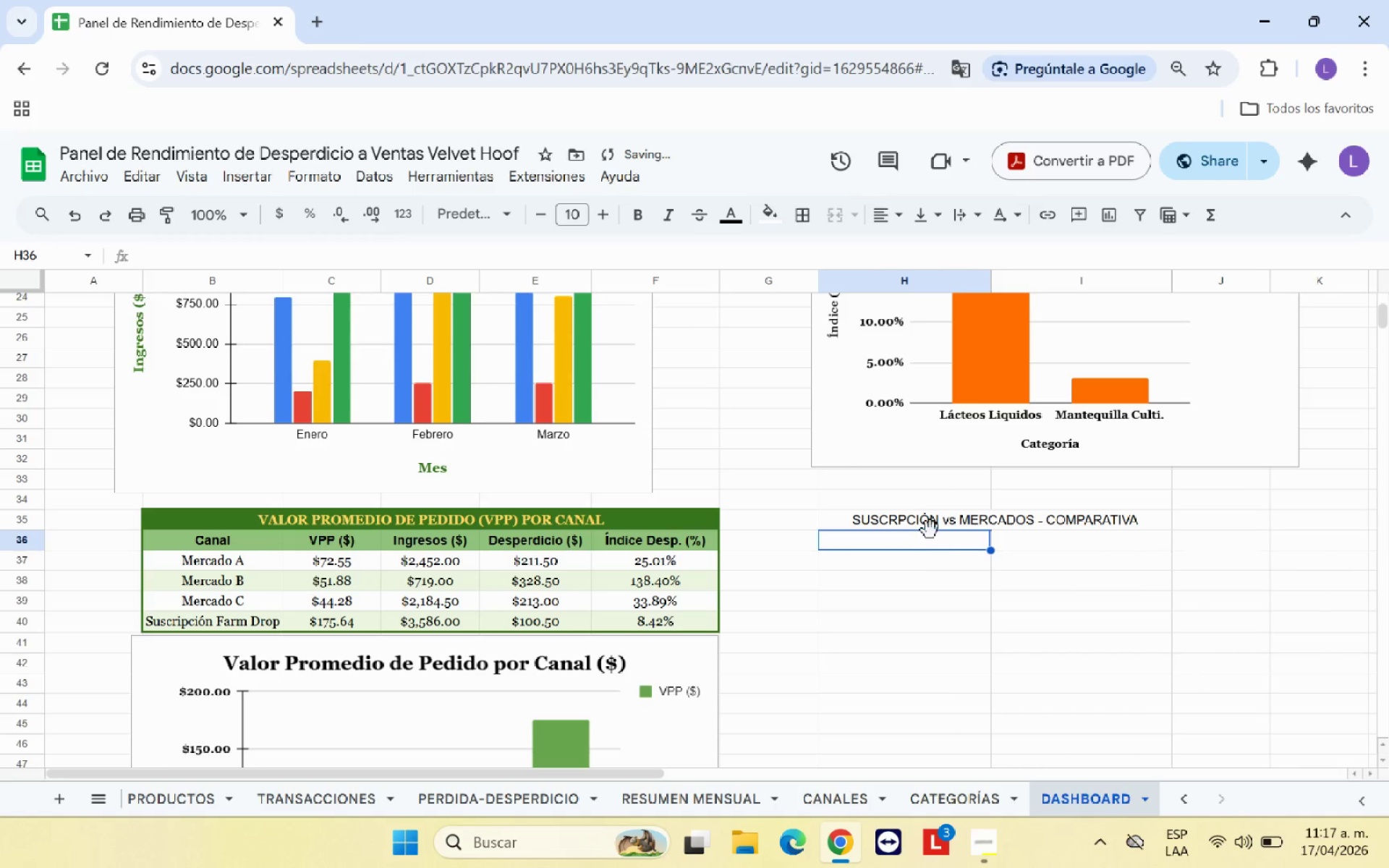 
left_click([930, 525])
 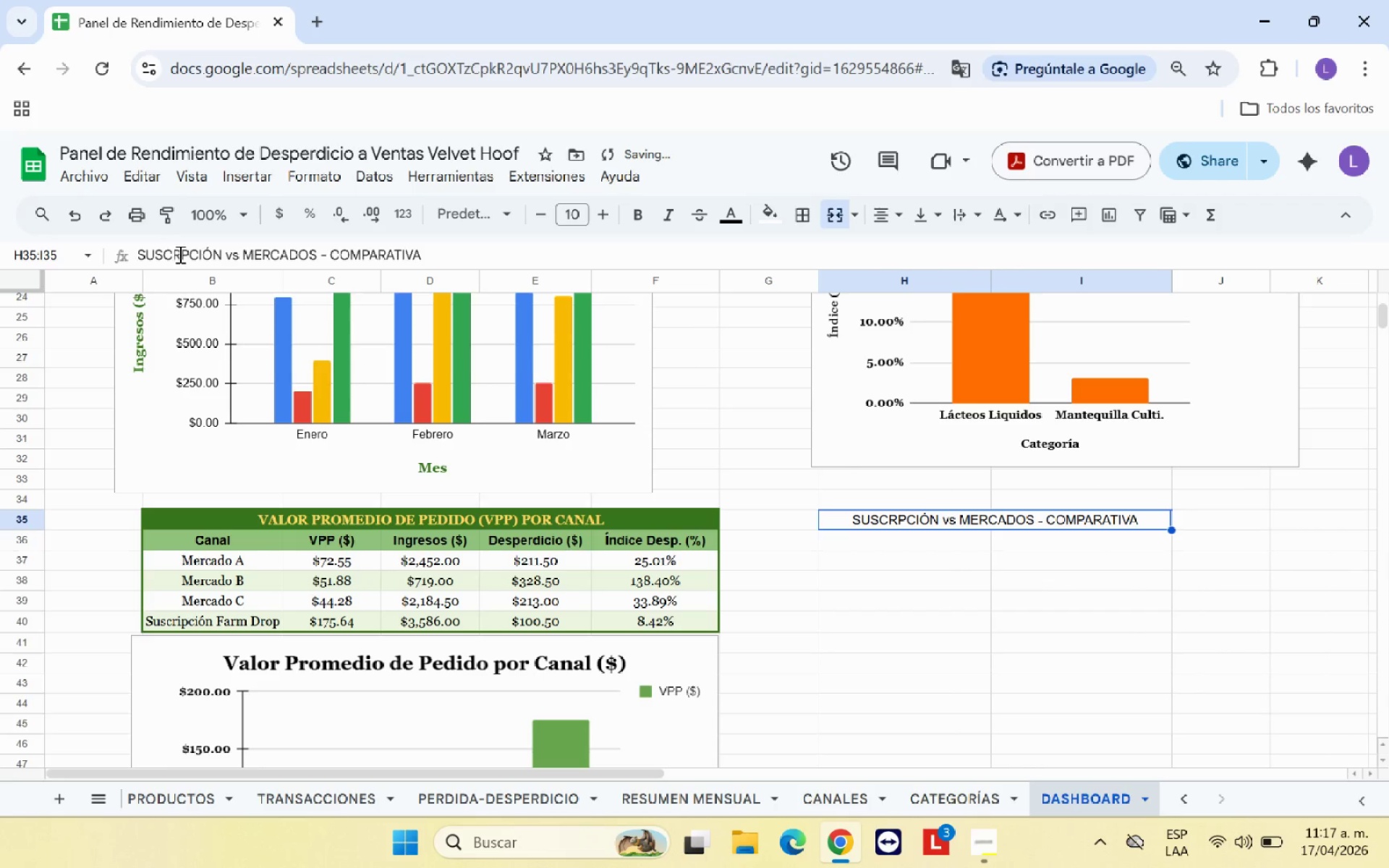 
left_click([180, 253])
 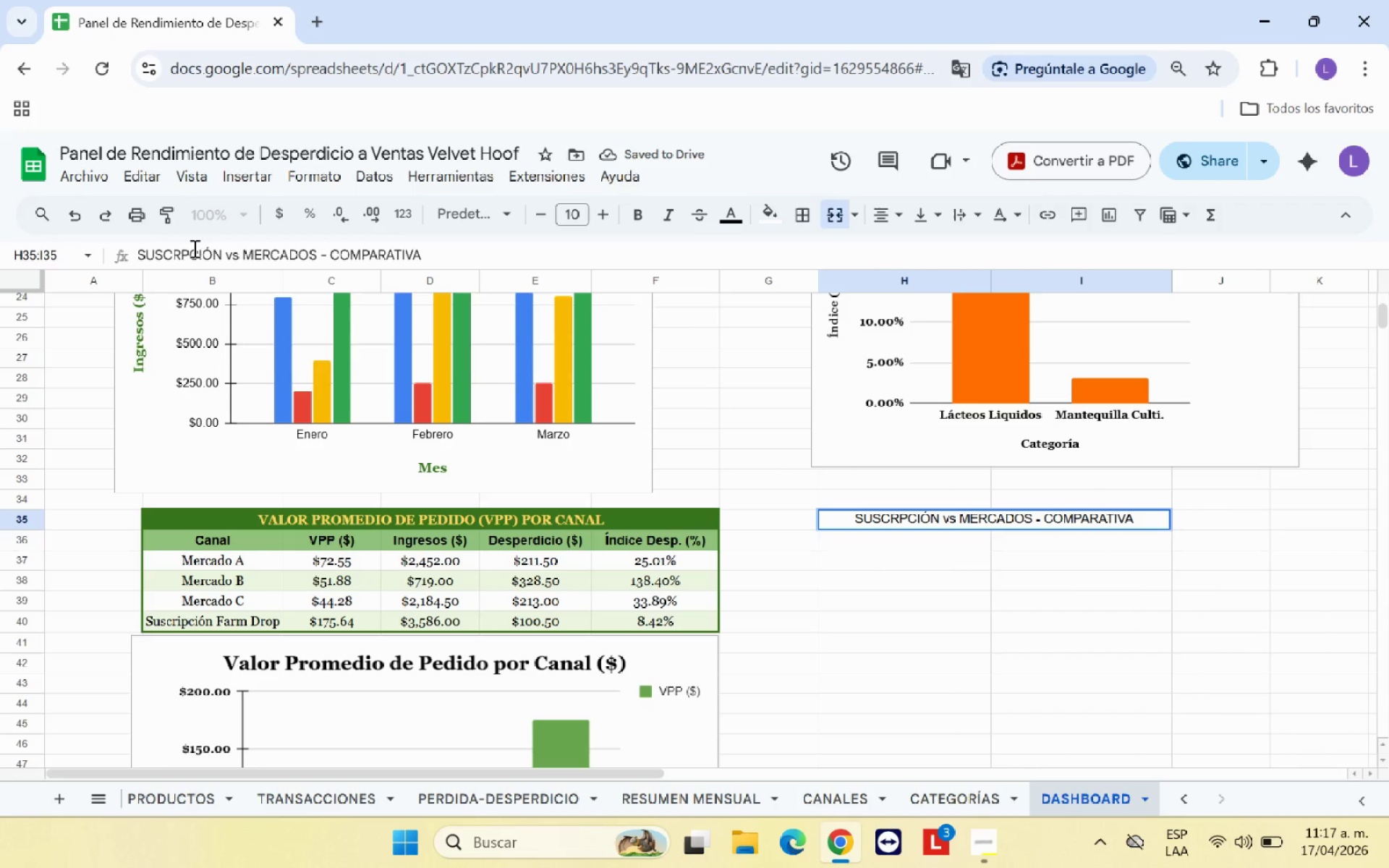 
key(I)
 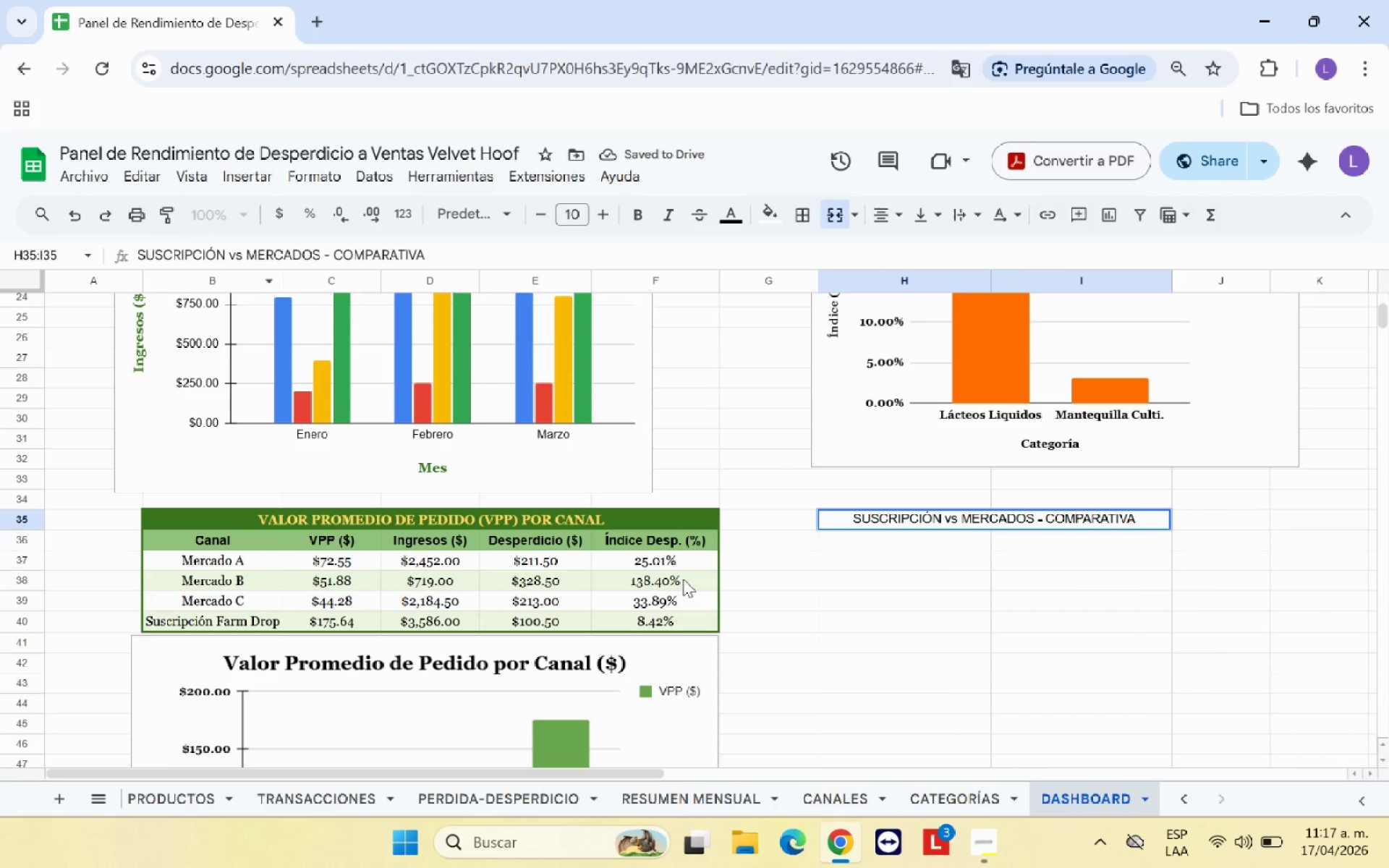 
left_click([872, 594])
 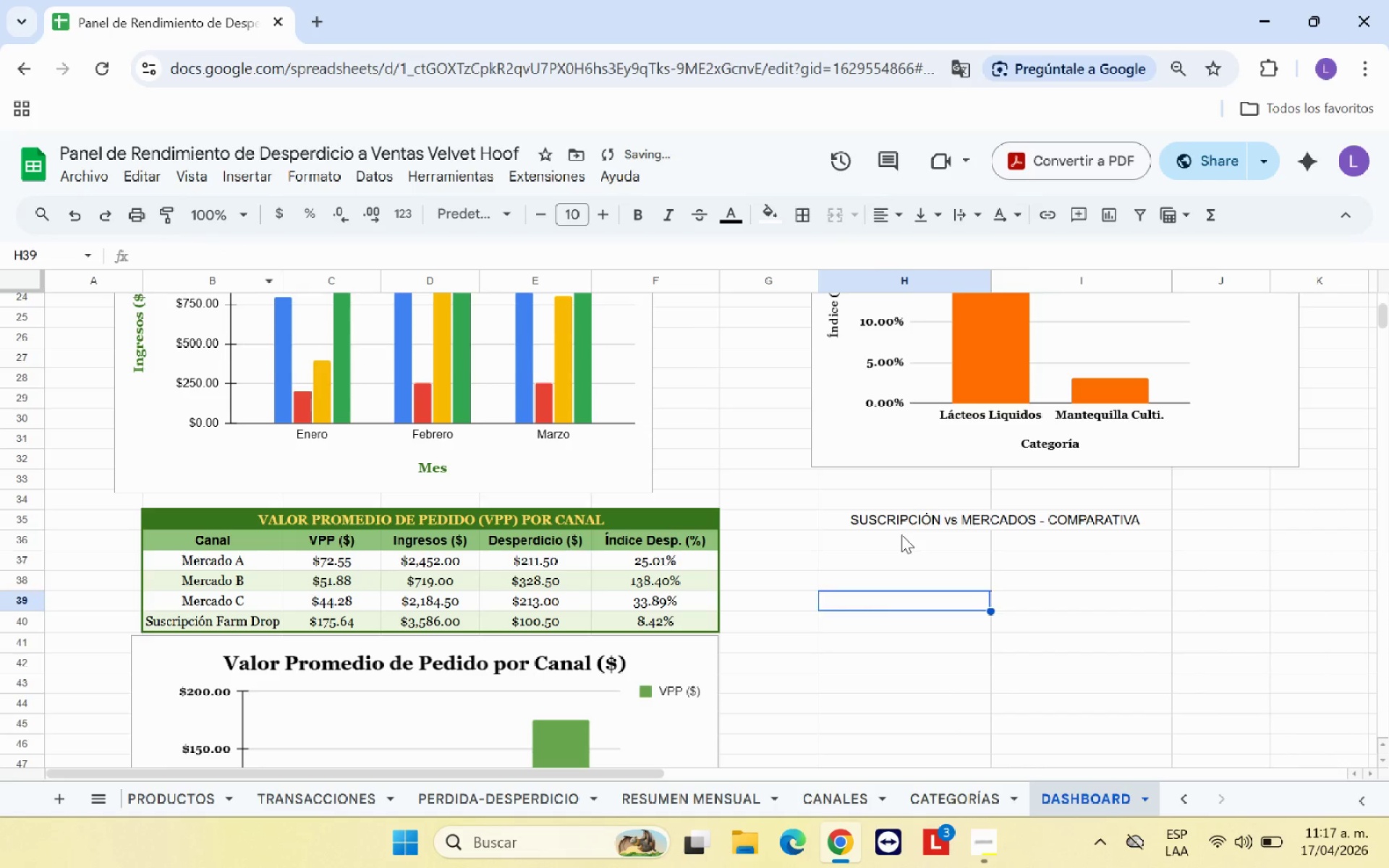 
left_click([901, 535])
 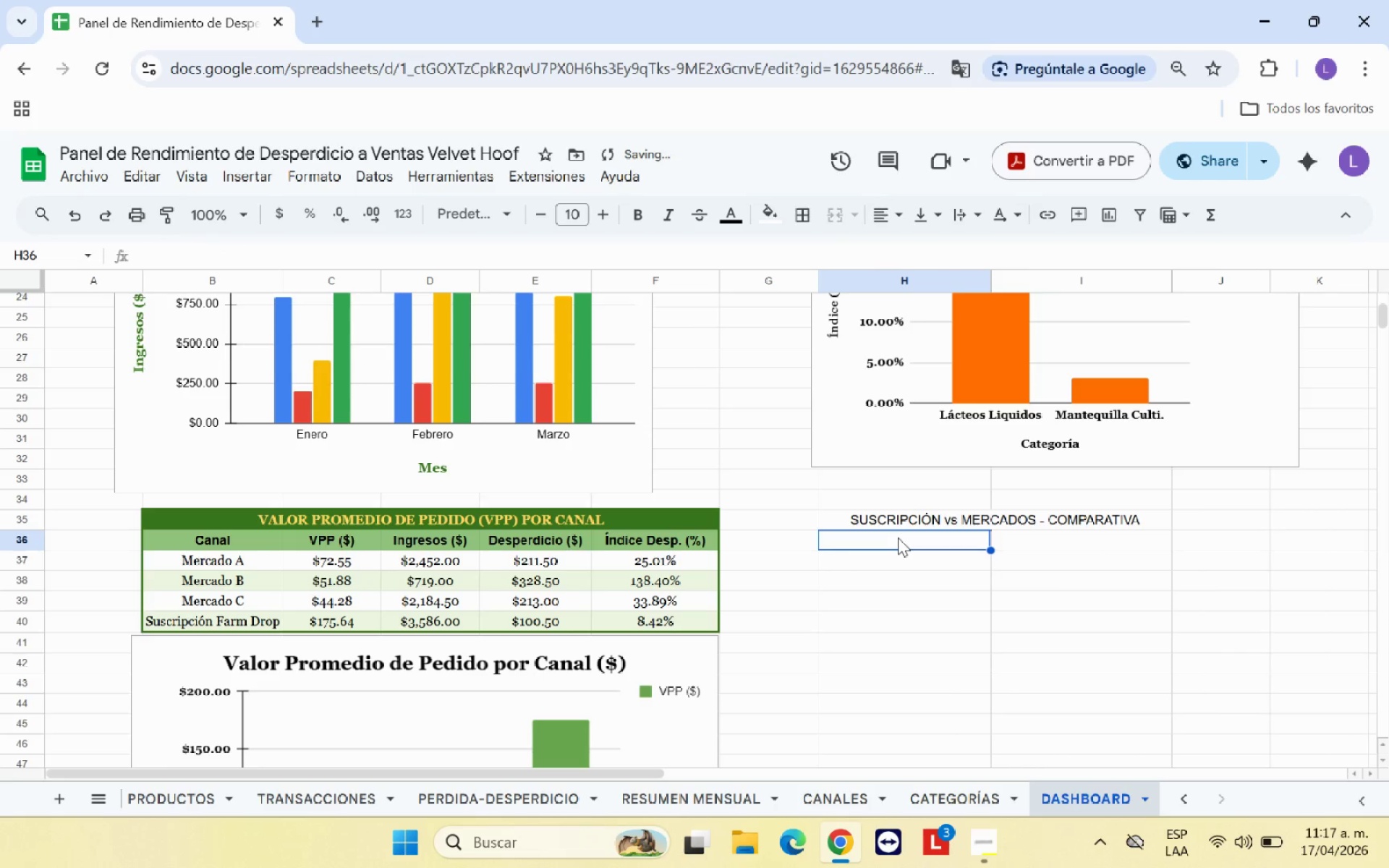 
type(VPP- Suscripcion)
 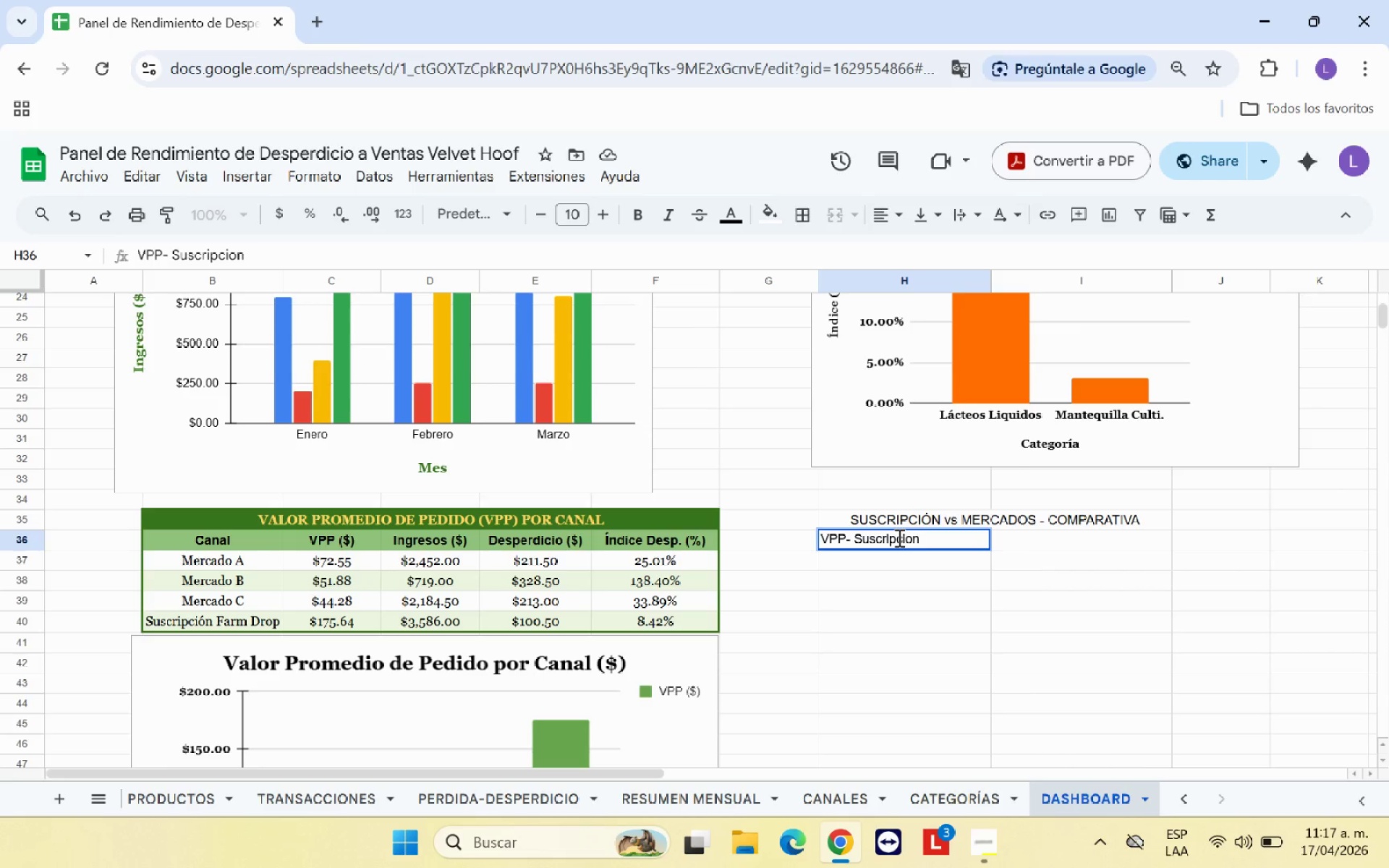 
key(Enter)
 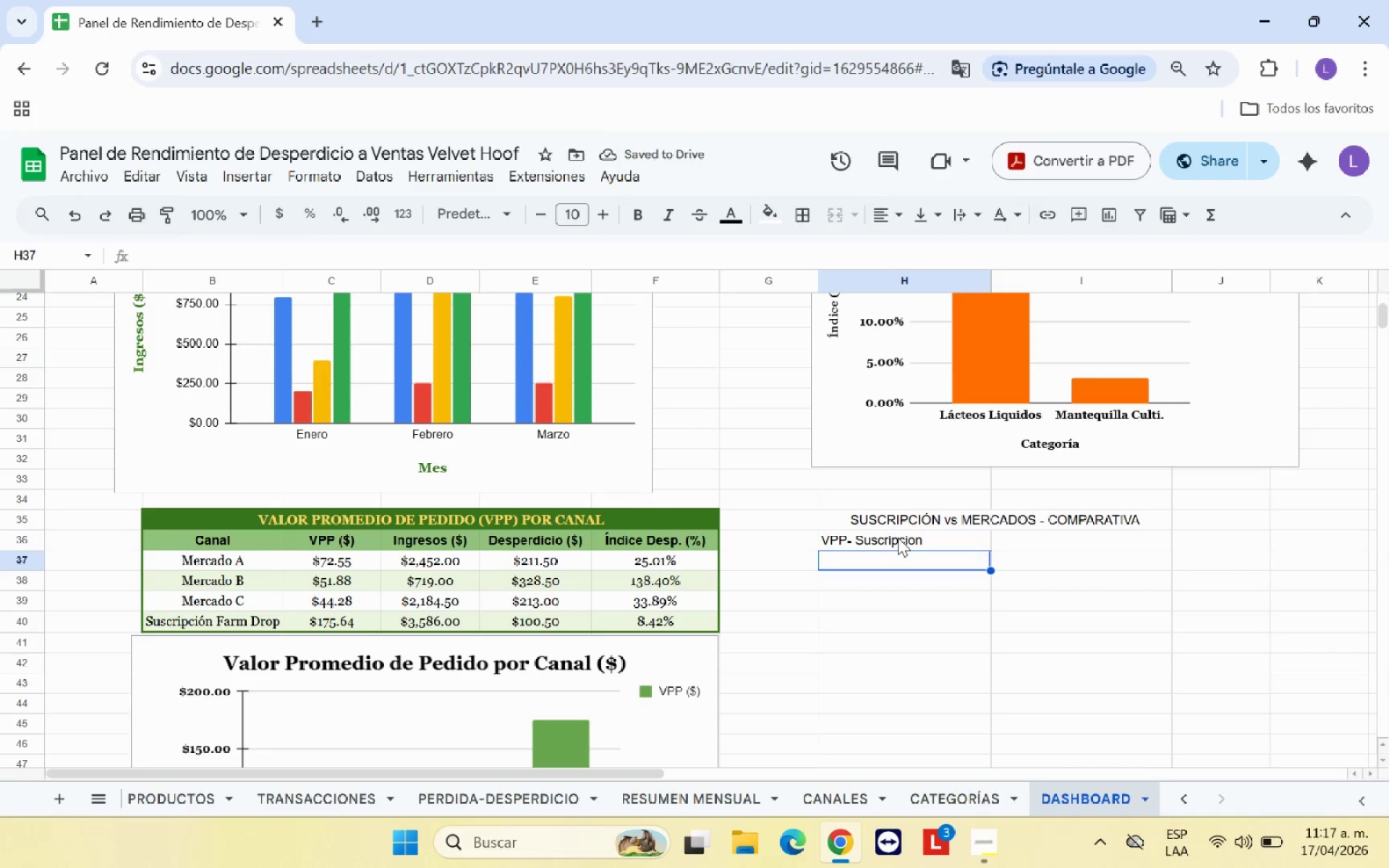 
type(VPP.)
key(Backspace)
type(- Mercados *prom.()
 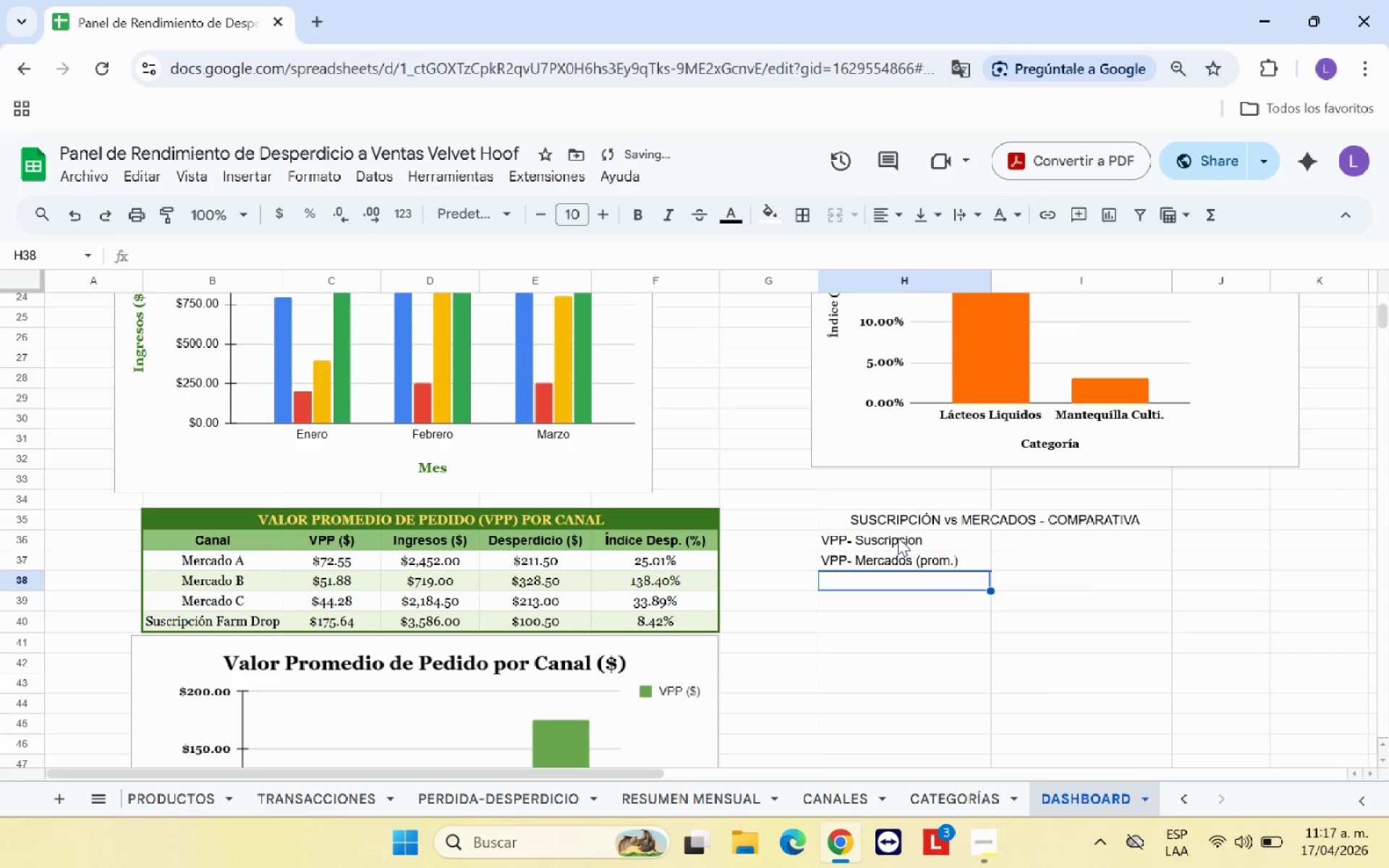 
 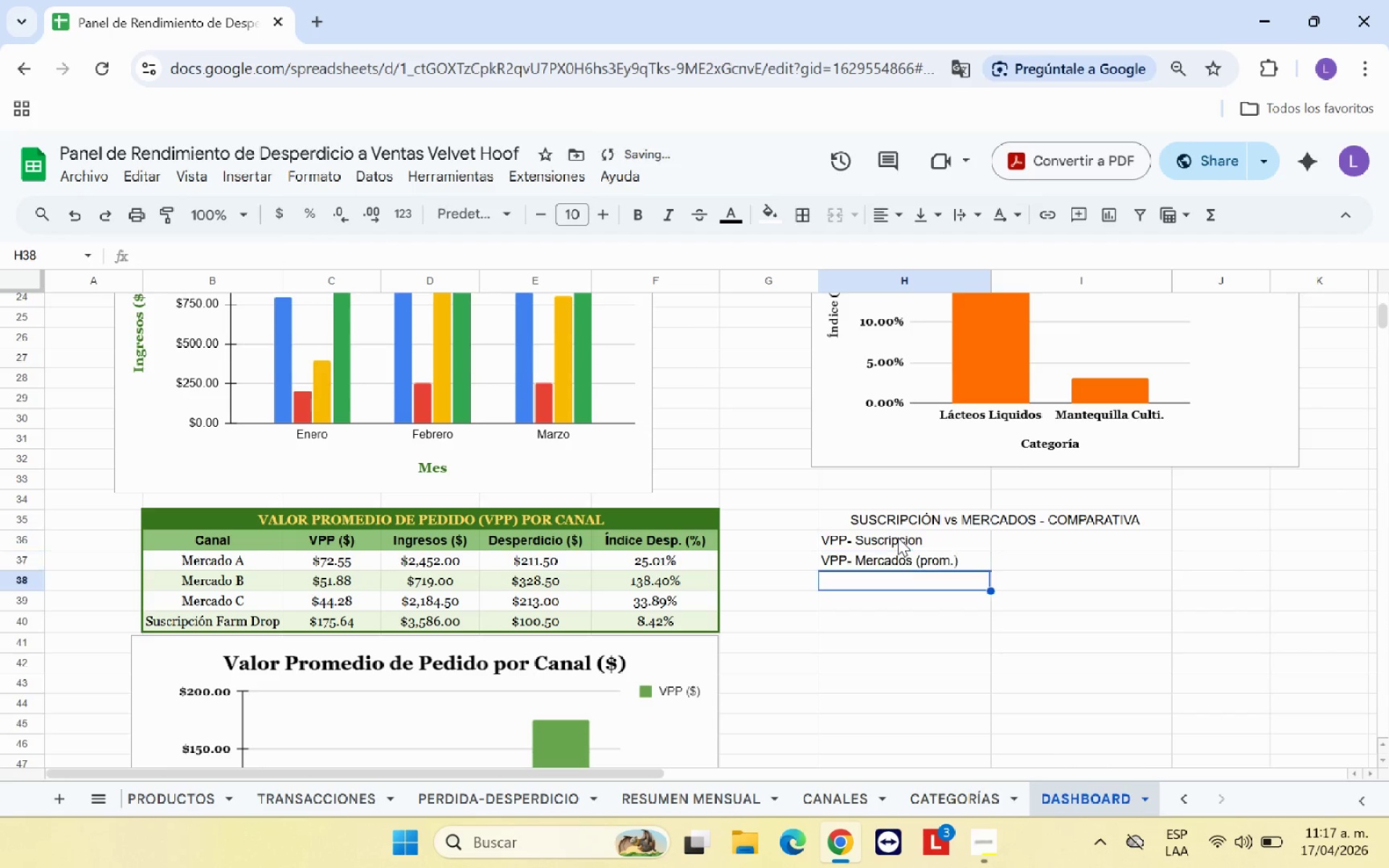 
key(Enter)
 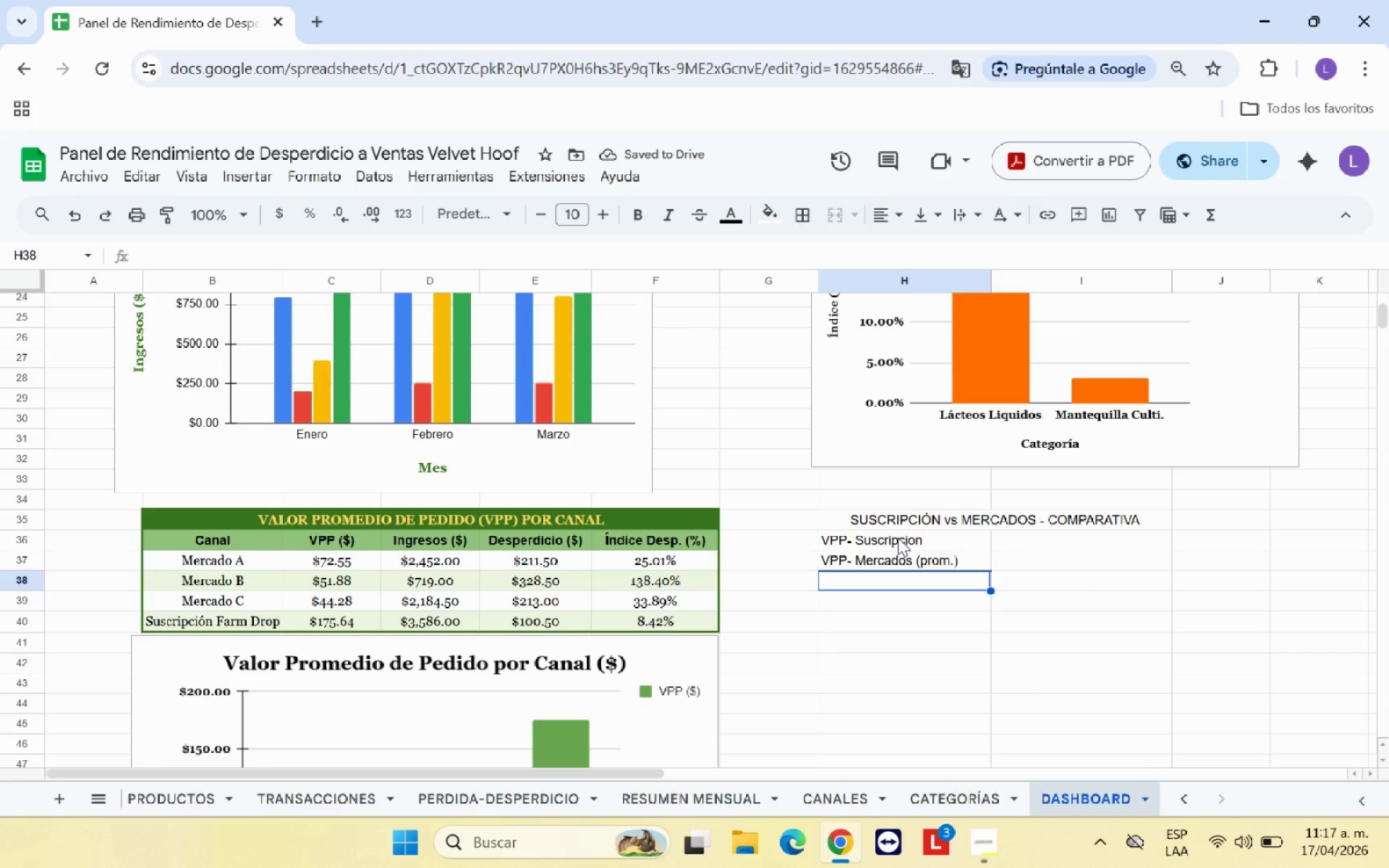 
type(Margen suscripcion)
 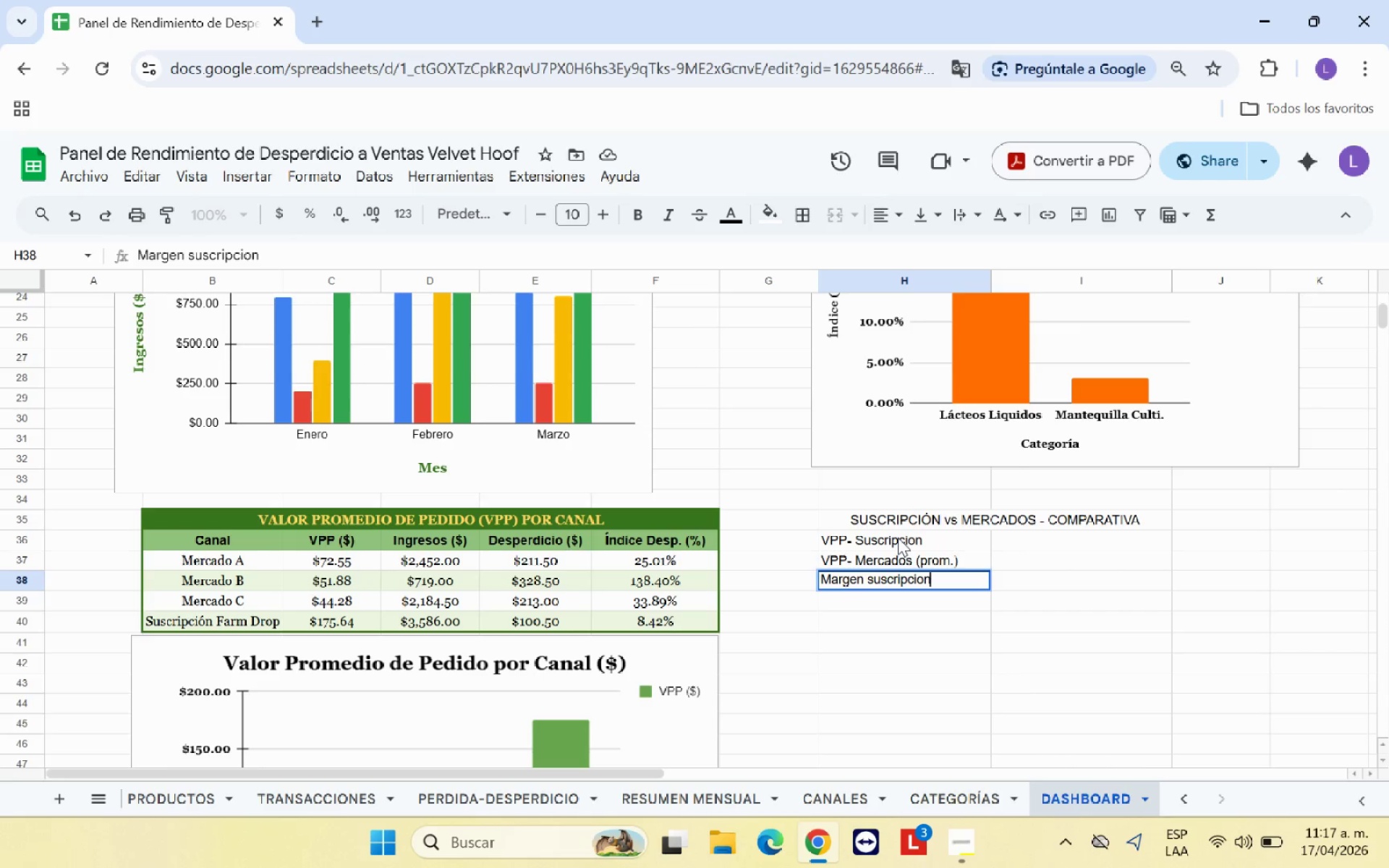 
key(Enter)
 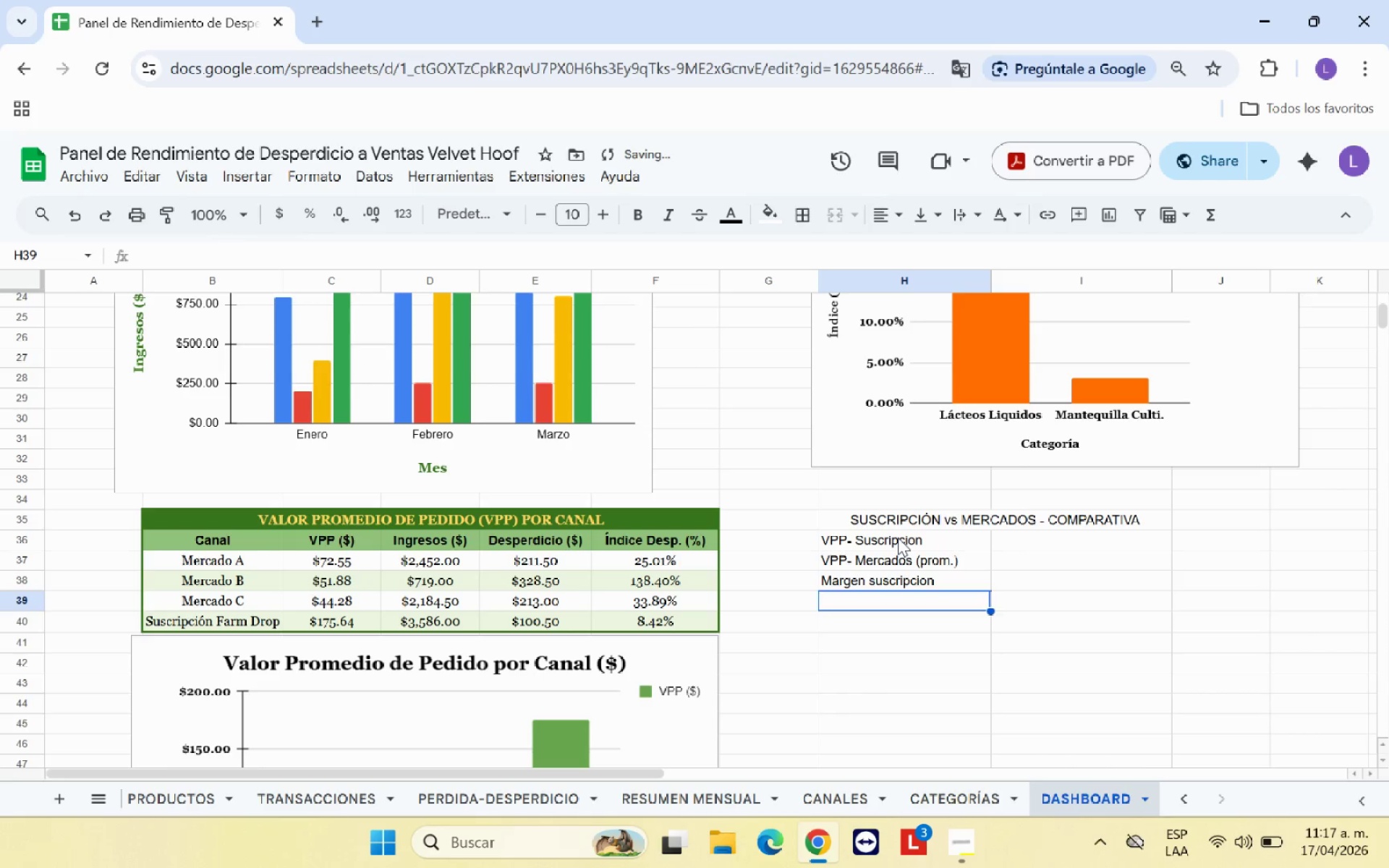 
type(Margen m)
key(Backspace)
type(Mercado)
 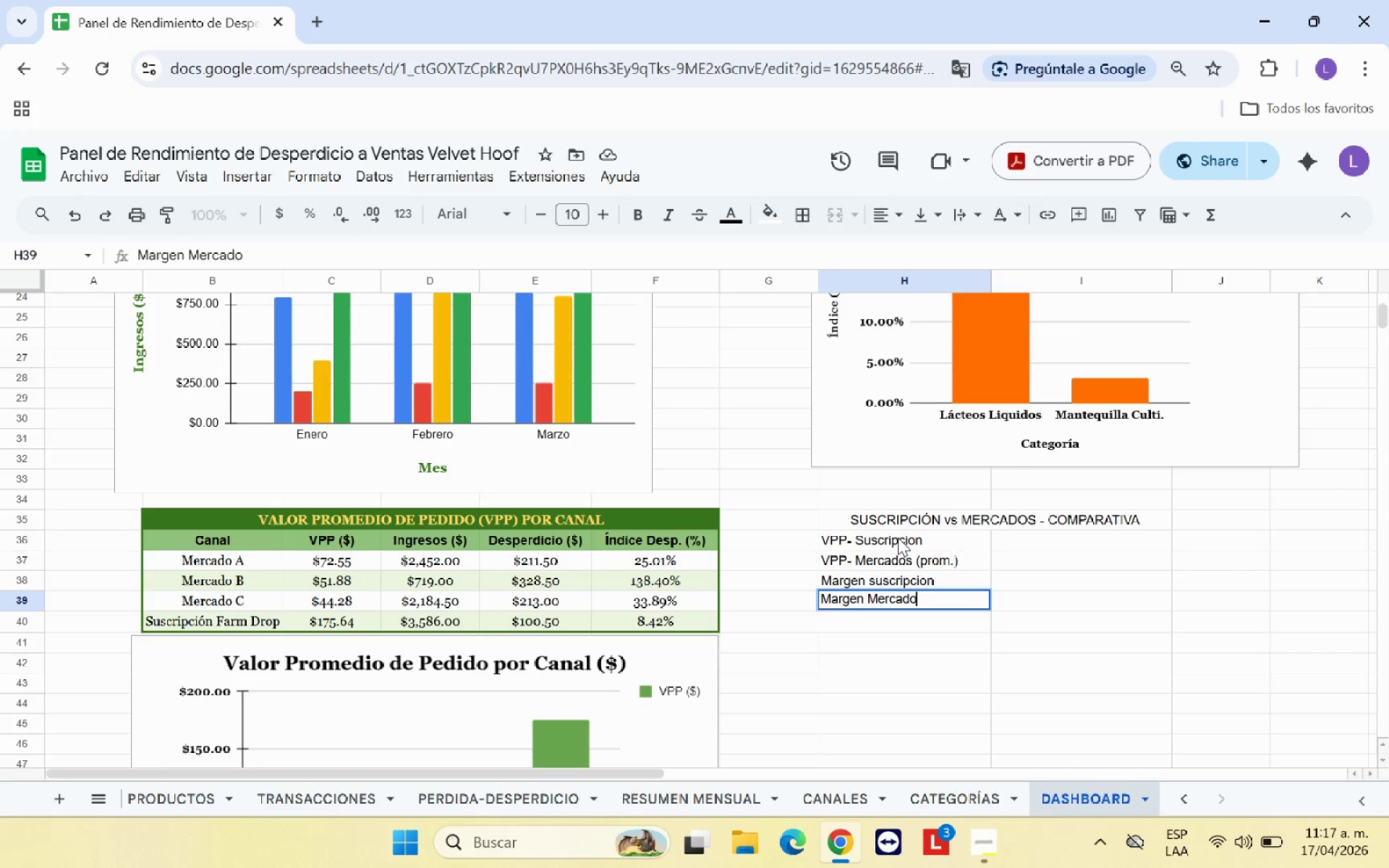 
key(Enter)
 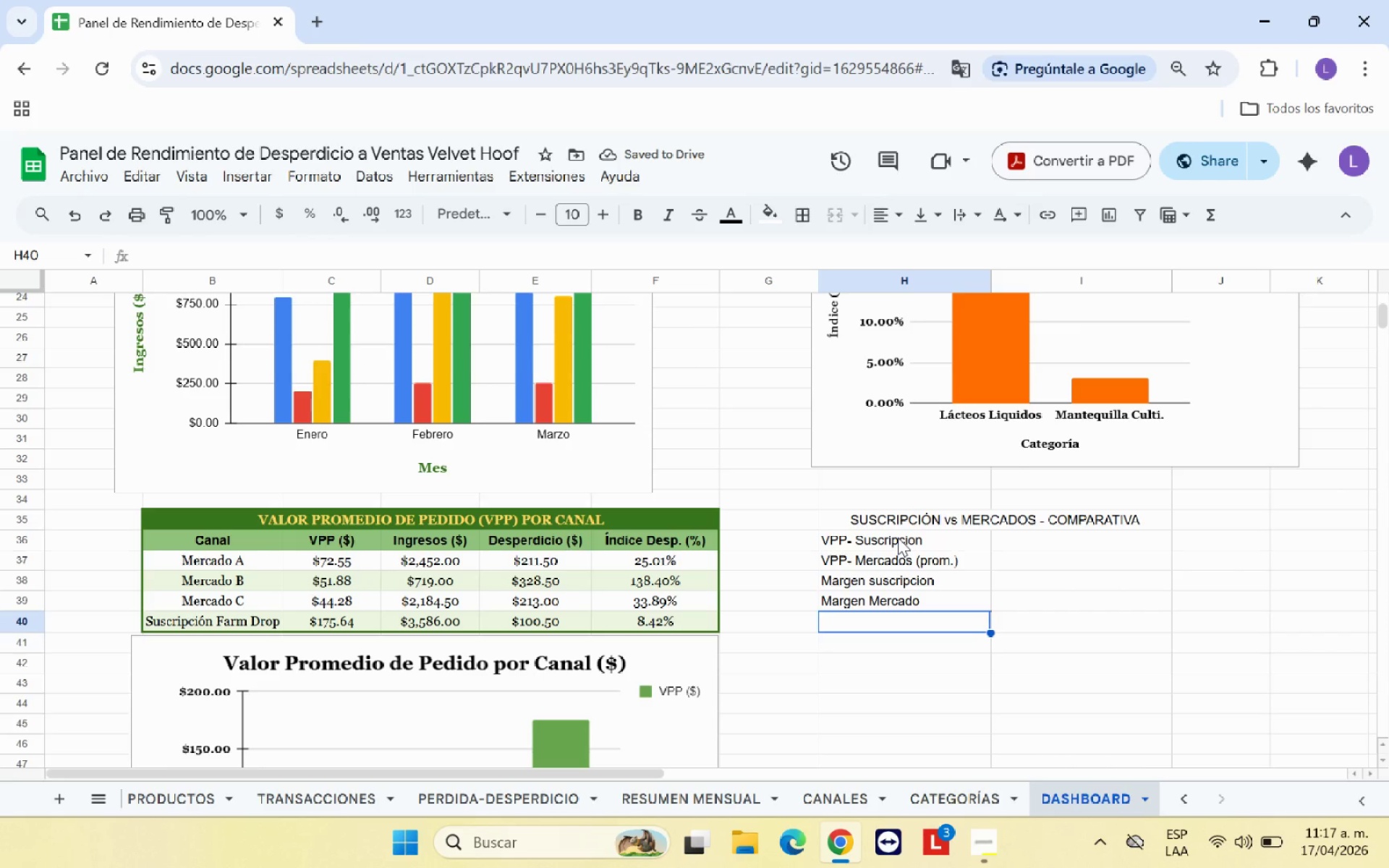 
type(Desperdicio suscripcion)
 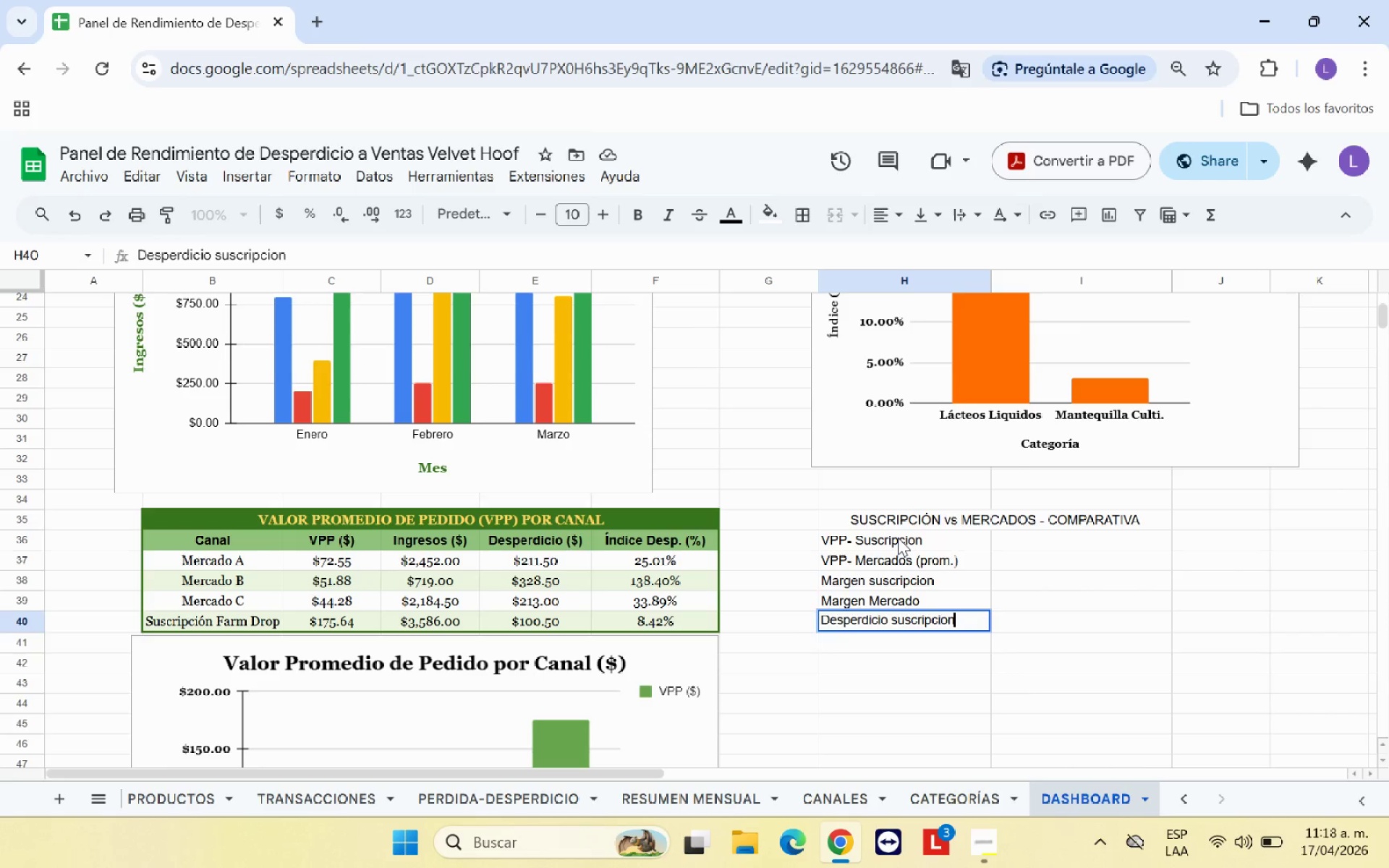 
key(Enter)
 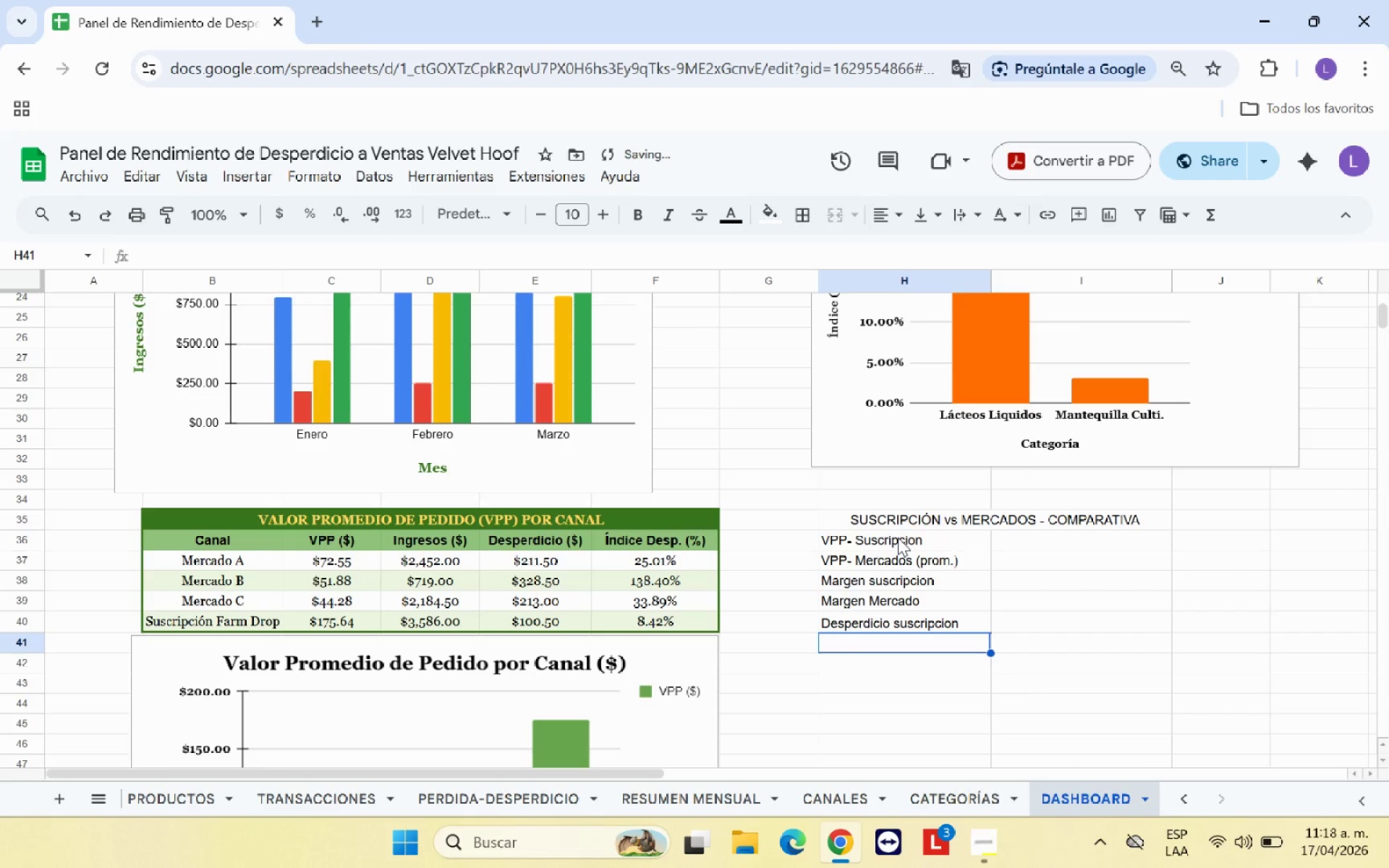 
type(Desperdicio Mercado)
 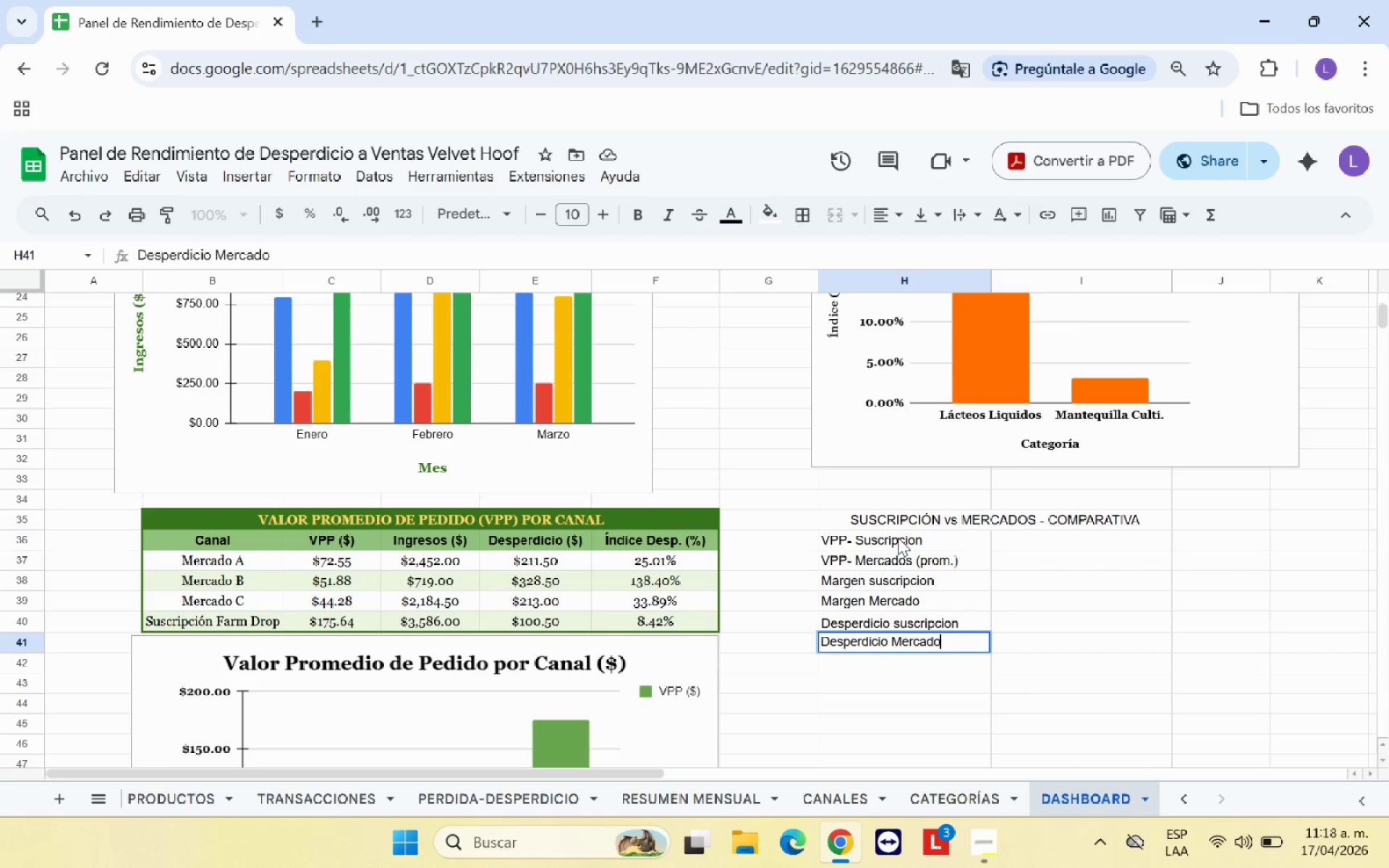 
left_click([1023, 540])
 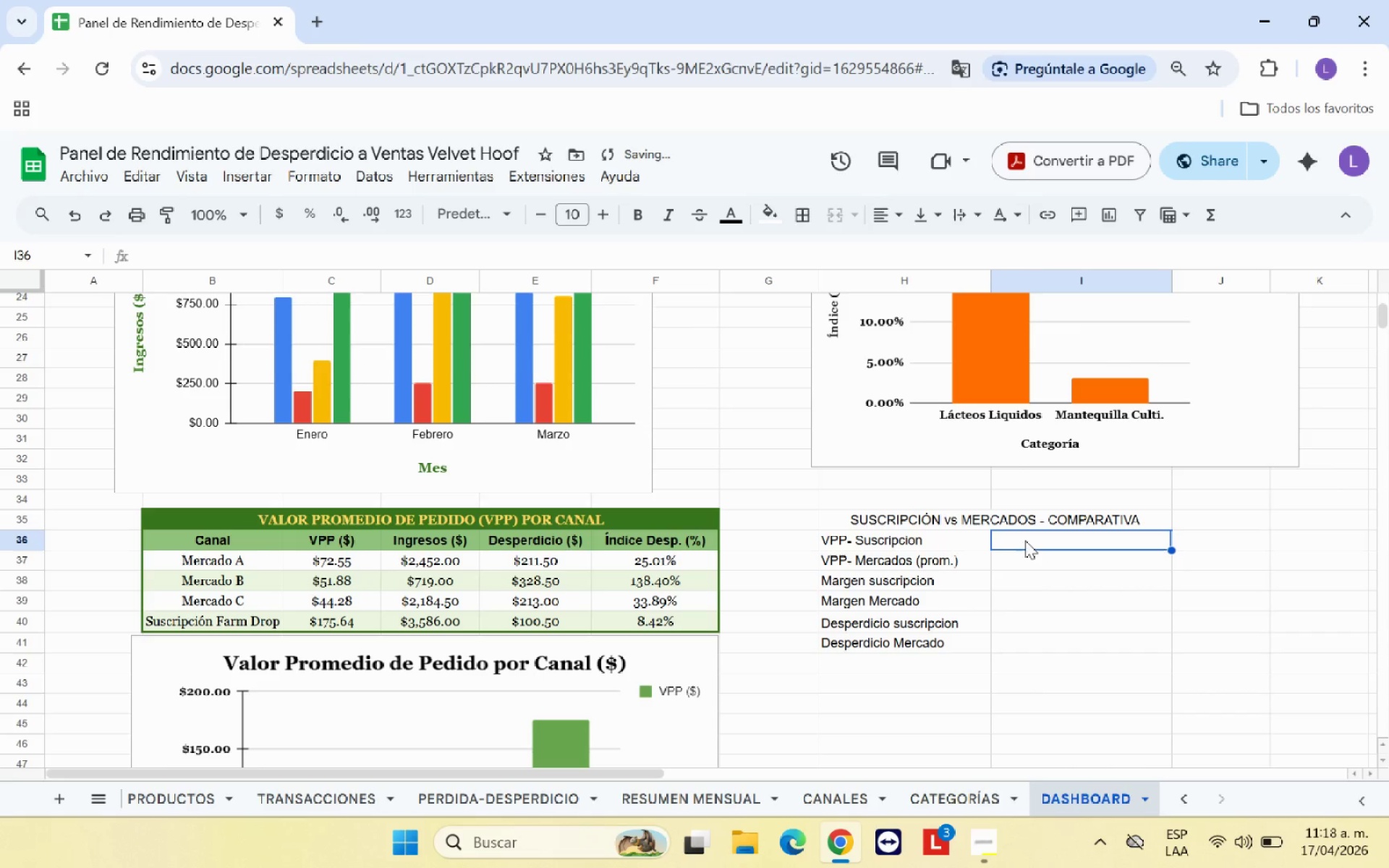 
key(Shift+0)
 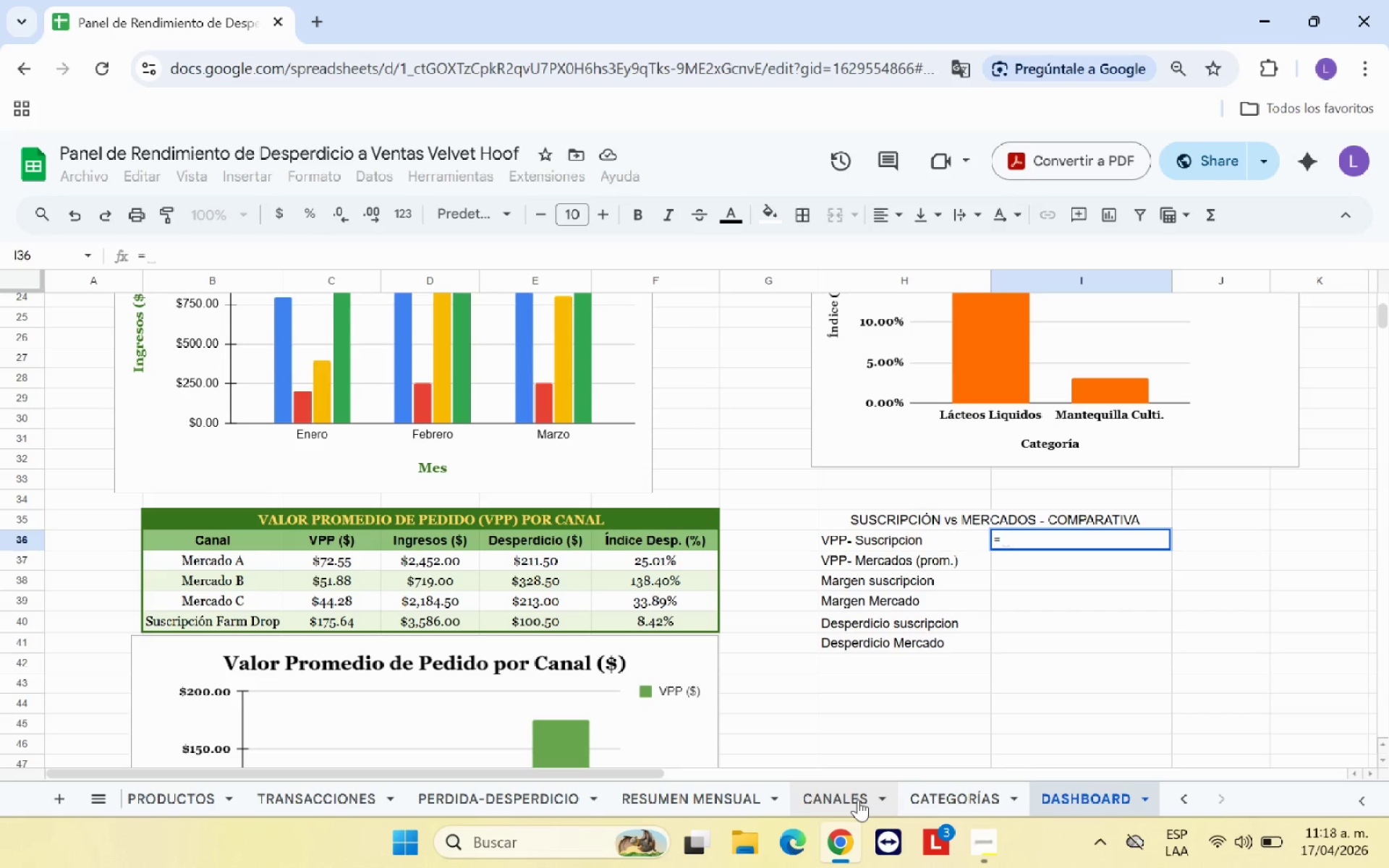 
wait(10.02)
 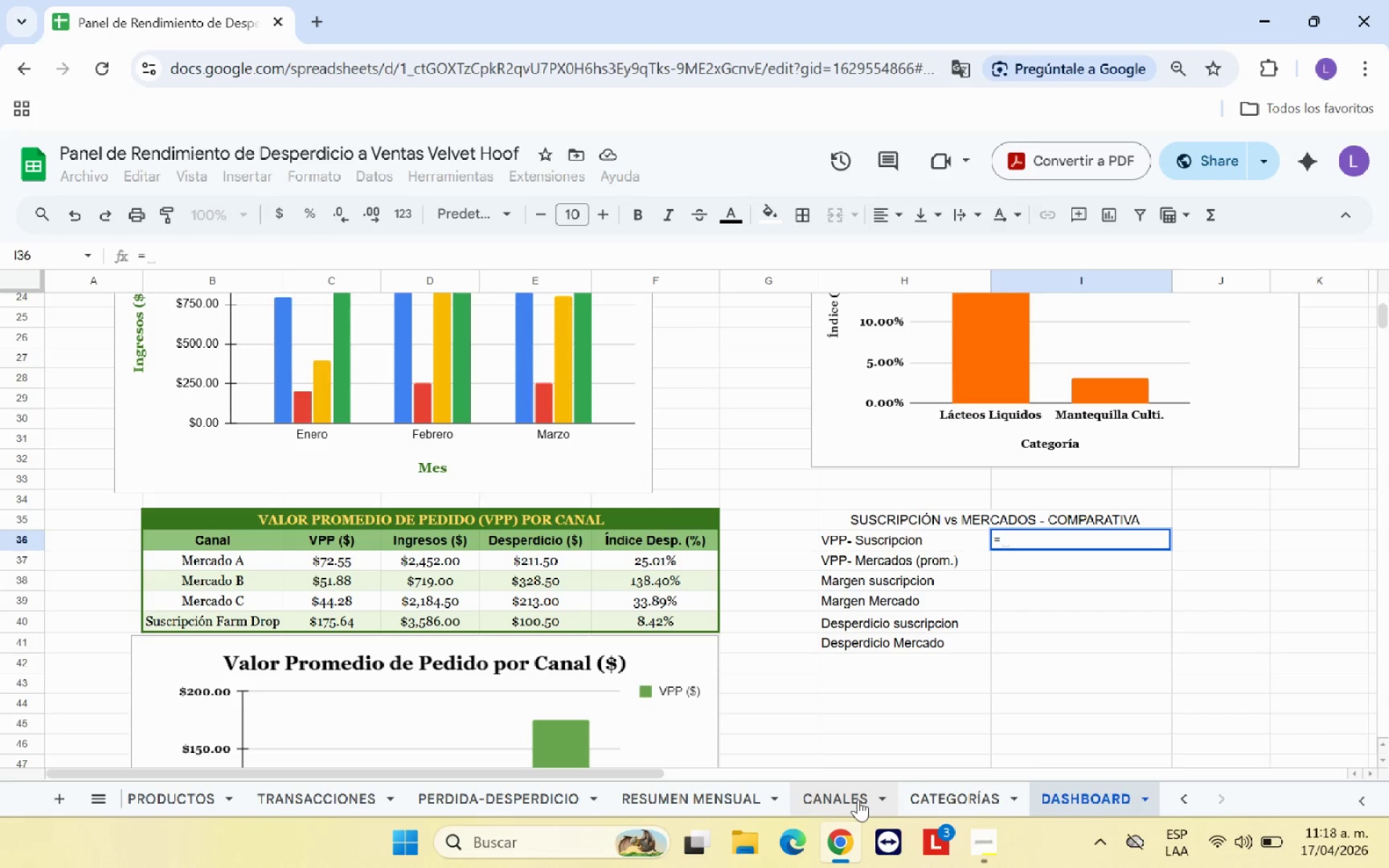 
left_click([858, 799])
 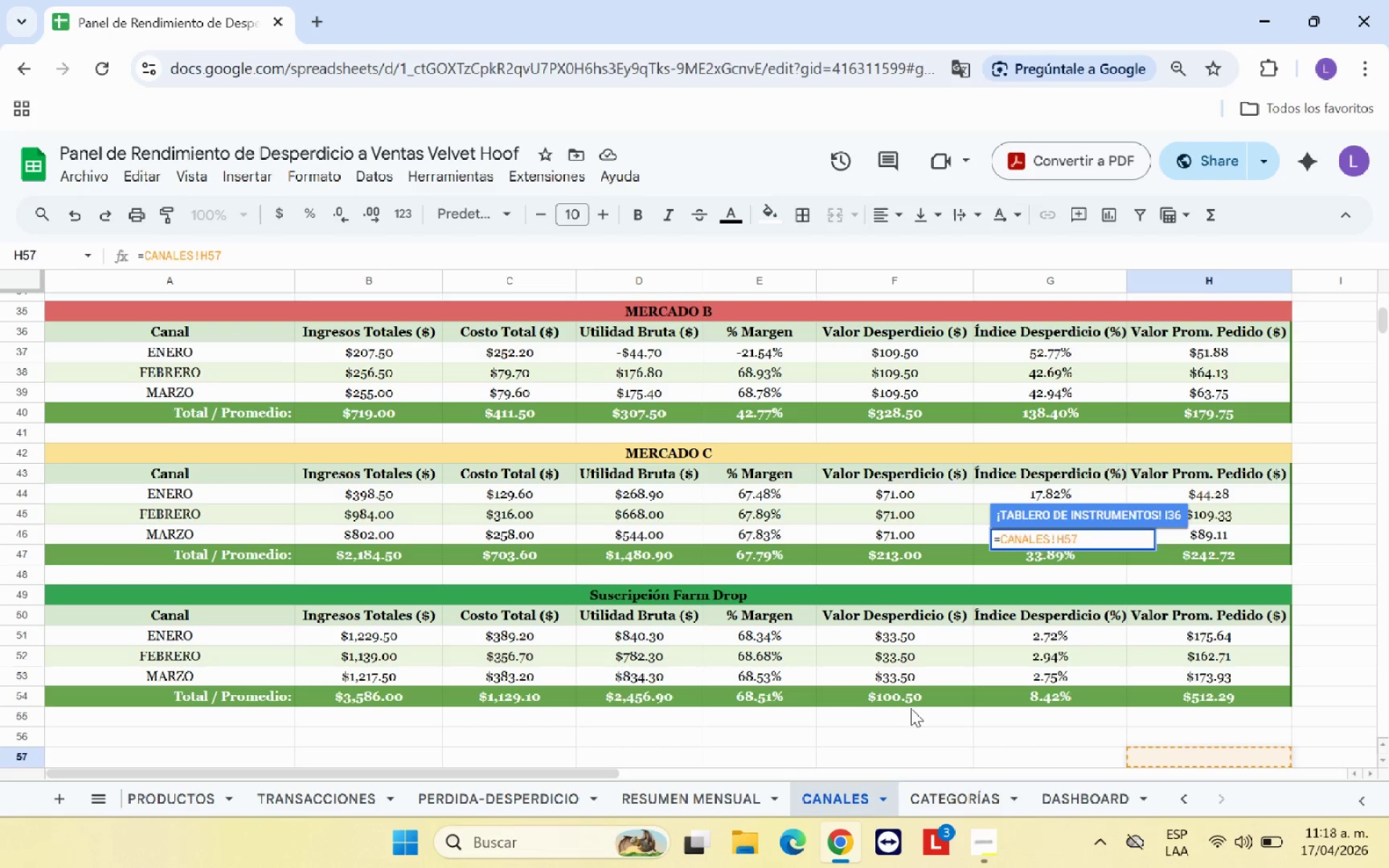 
wait(32.67)
 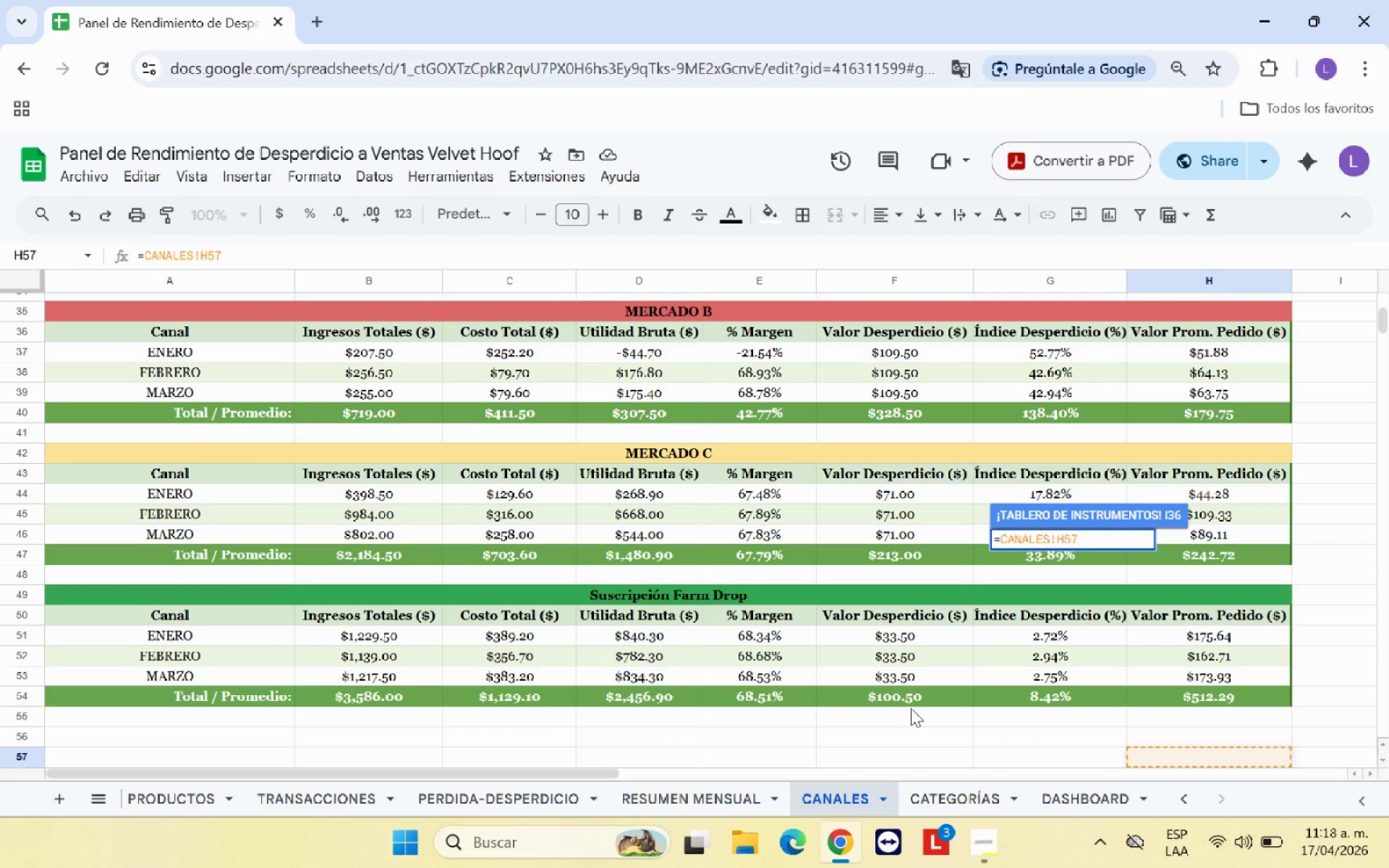 
key(Backspace)
 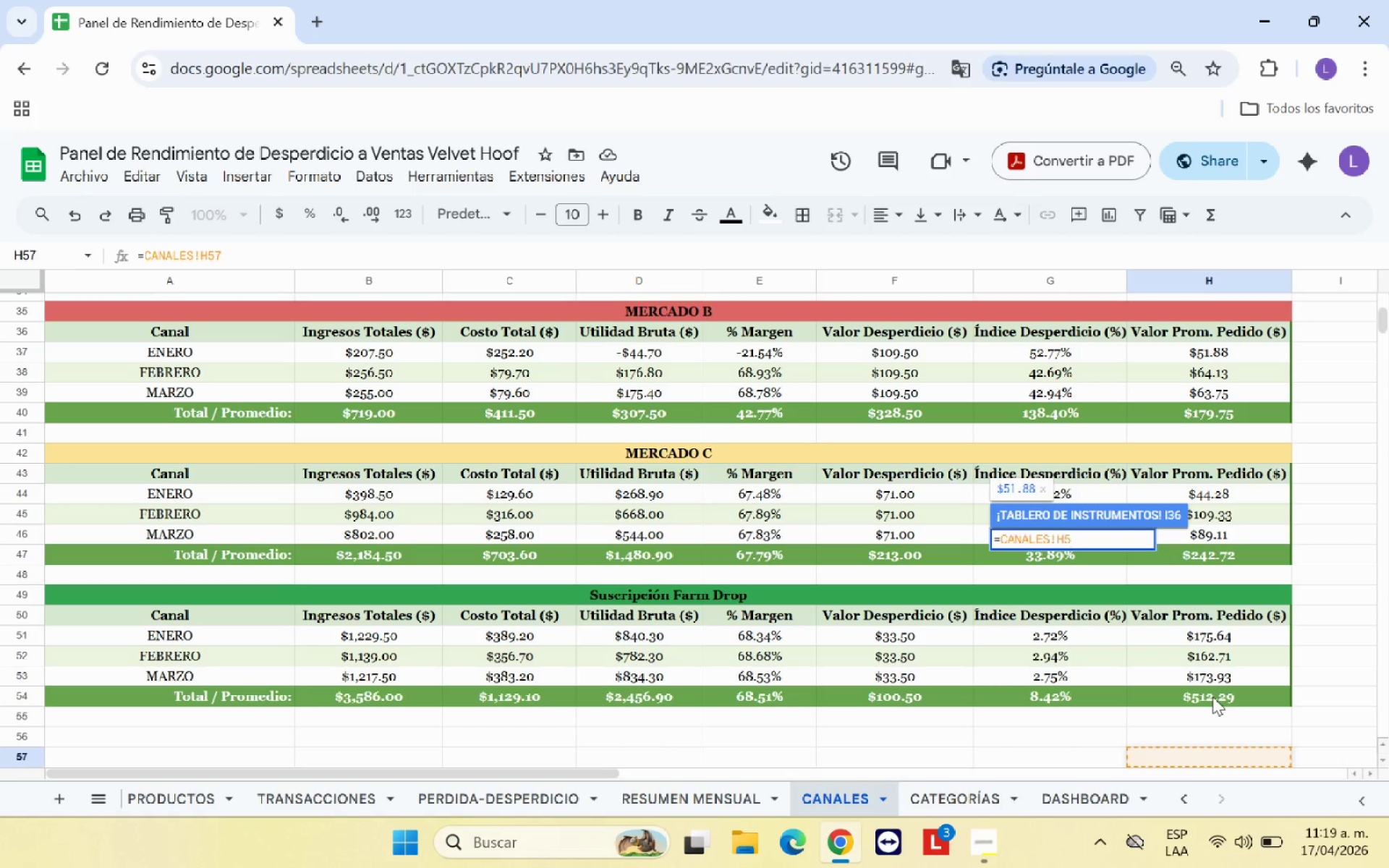 
key(Backspace)
 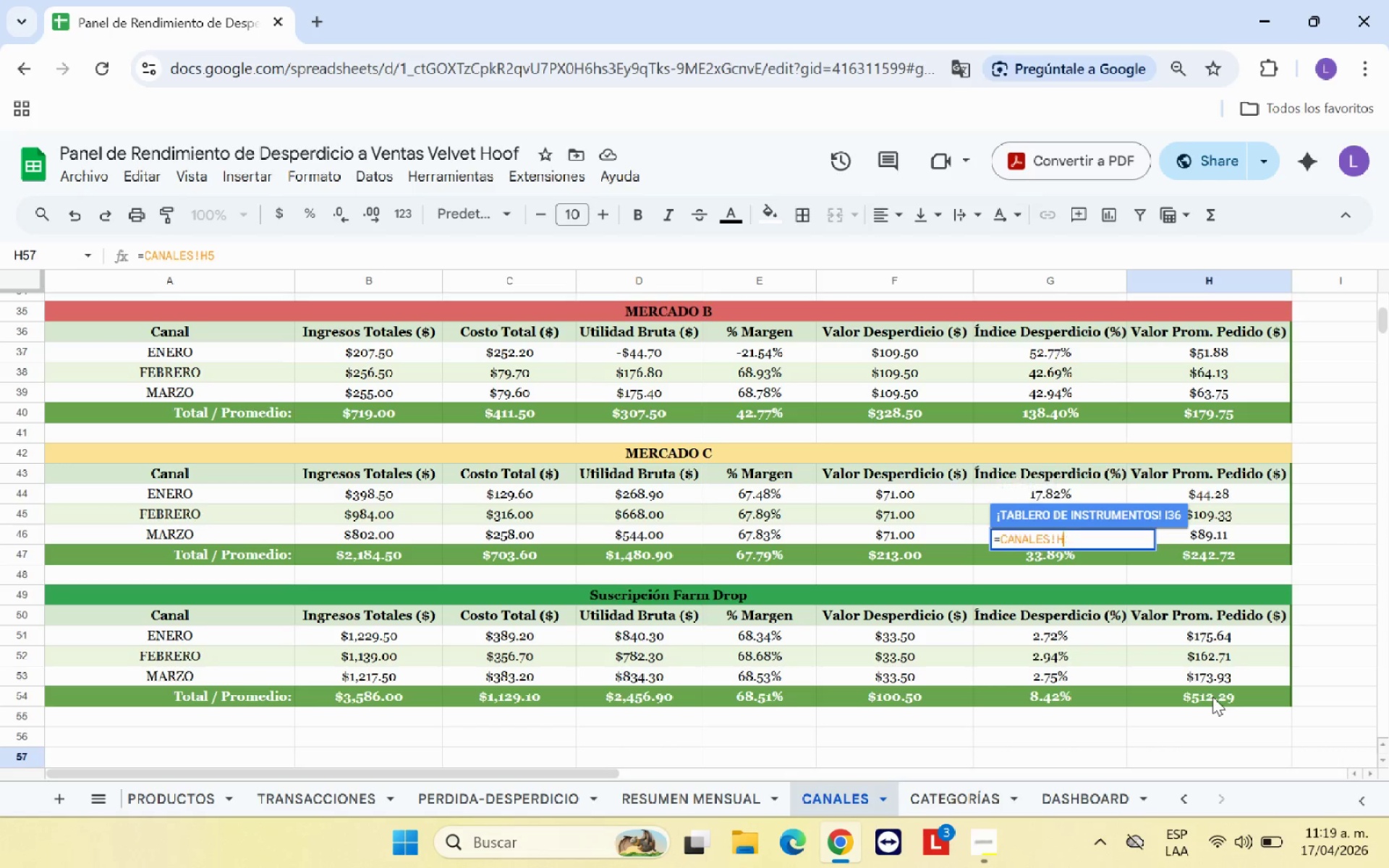 
key(Backspace)
 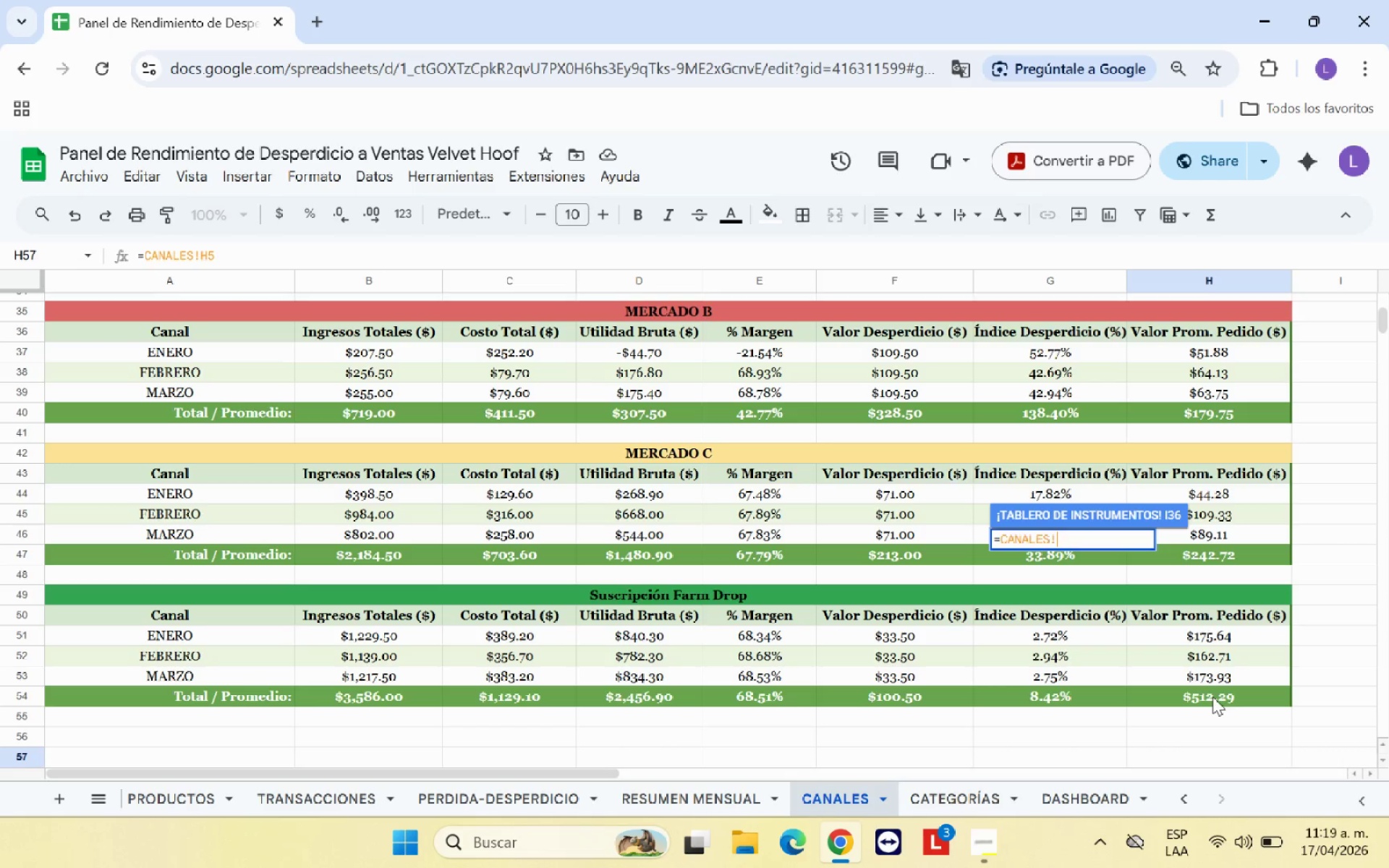 
key(Backspace)
 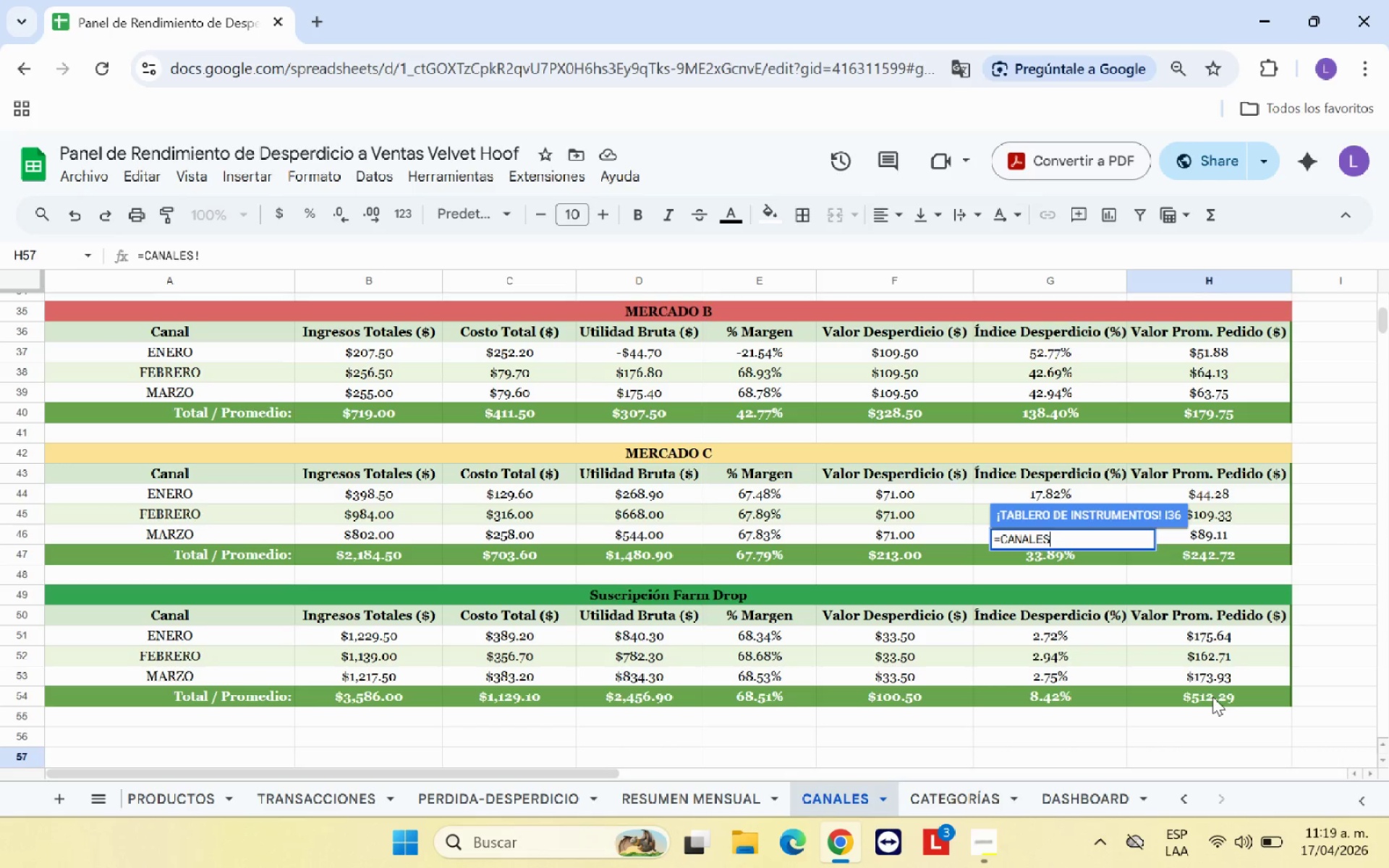 
key(Backspace)
 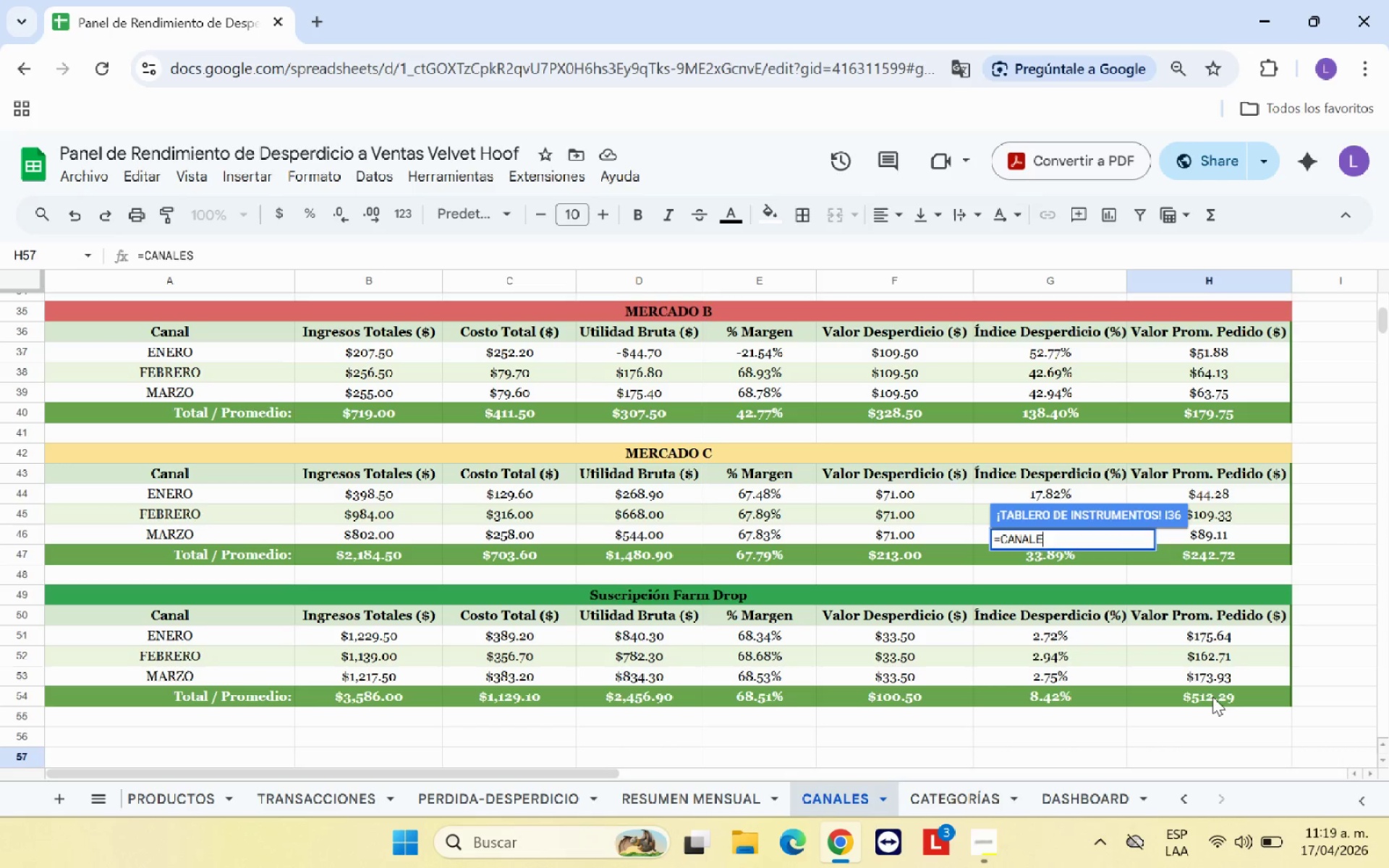 
key(Backspace)
 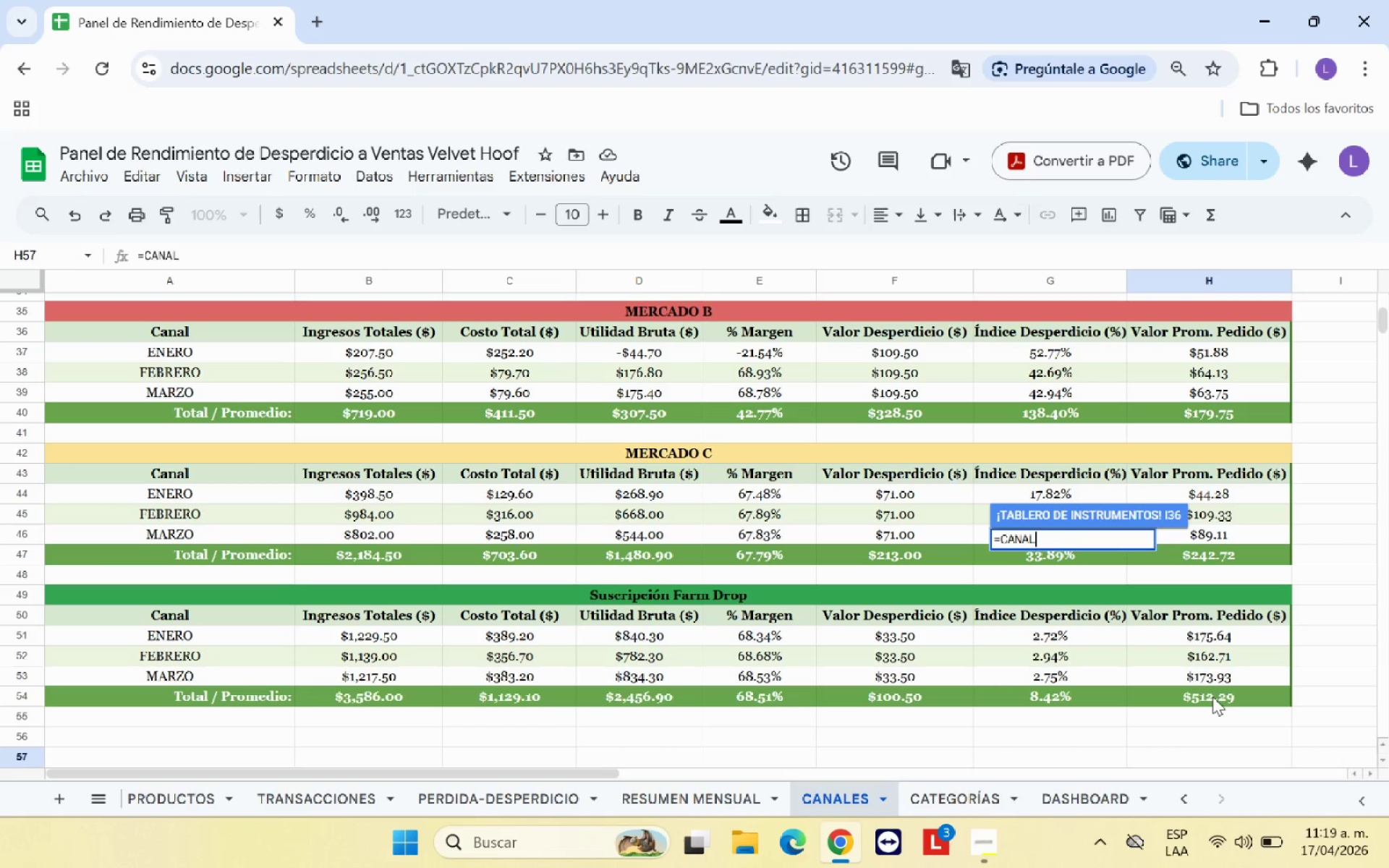 
key(Backspace)
 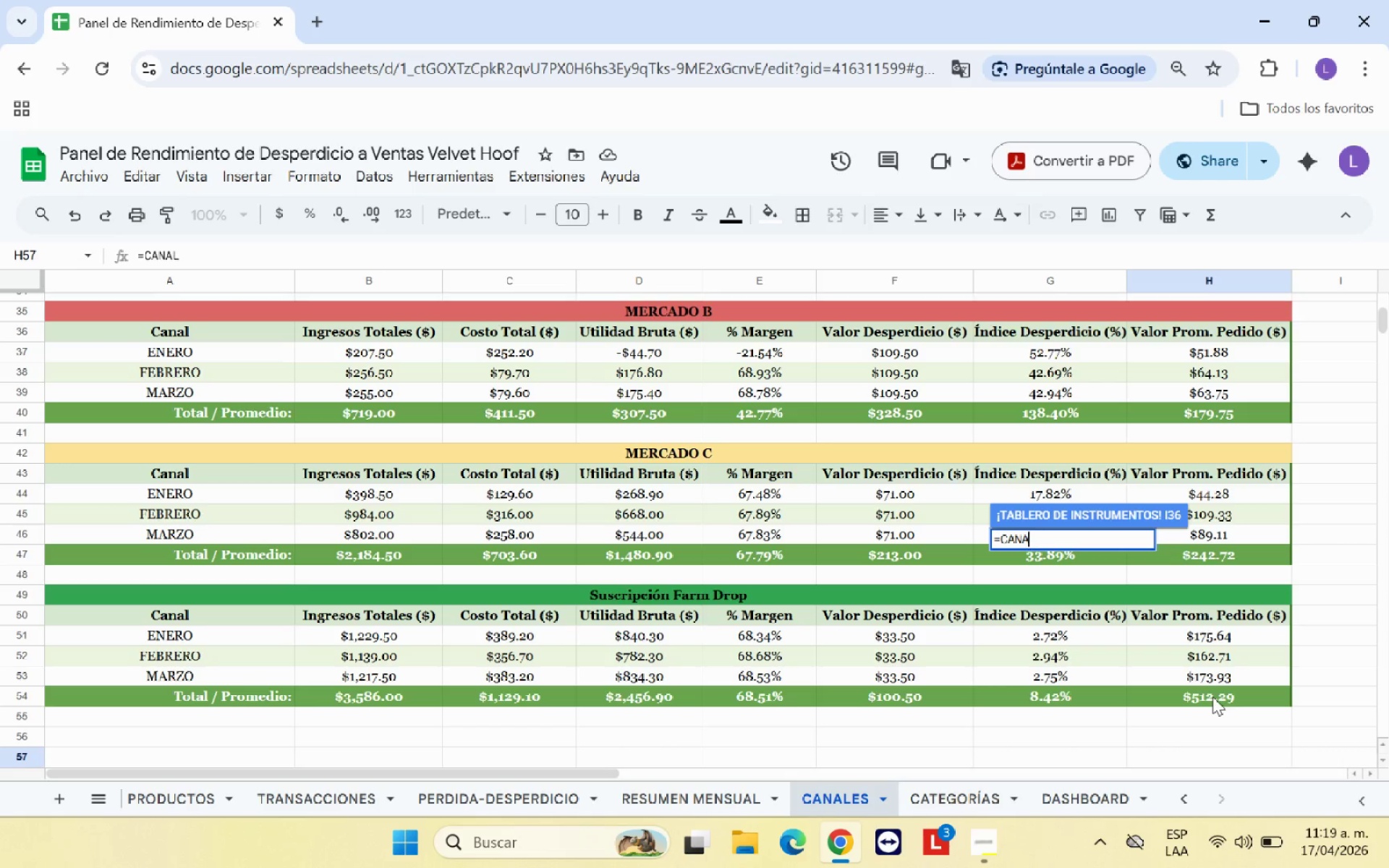 
key(Backspace)
 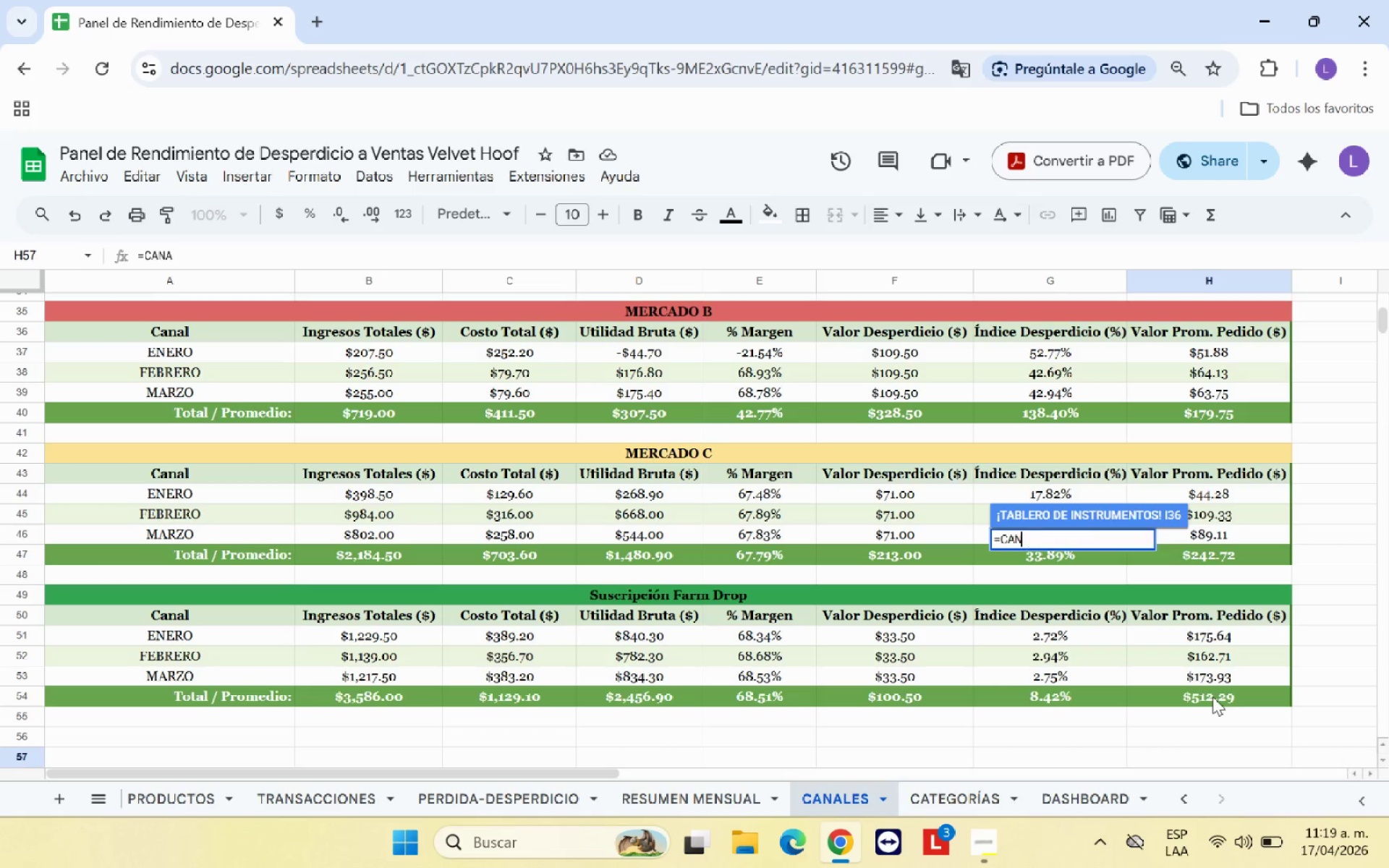 
key(Backspace)
 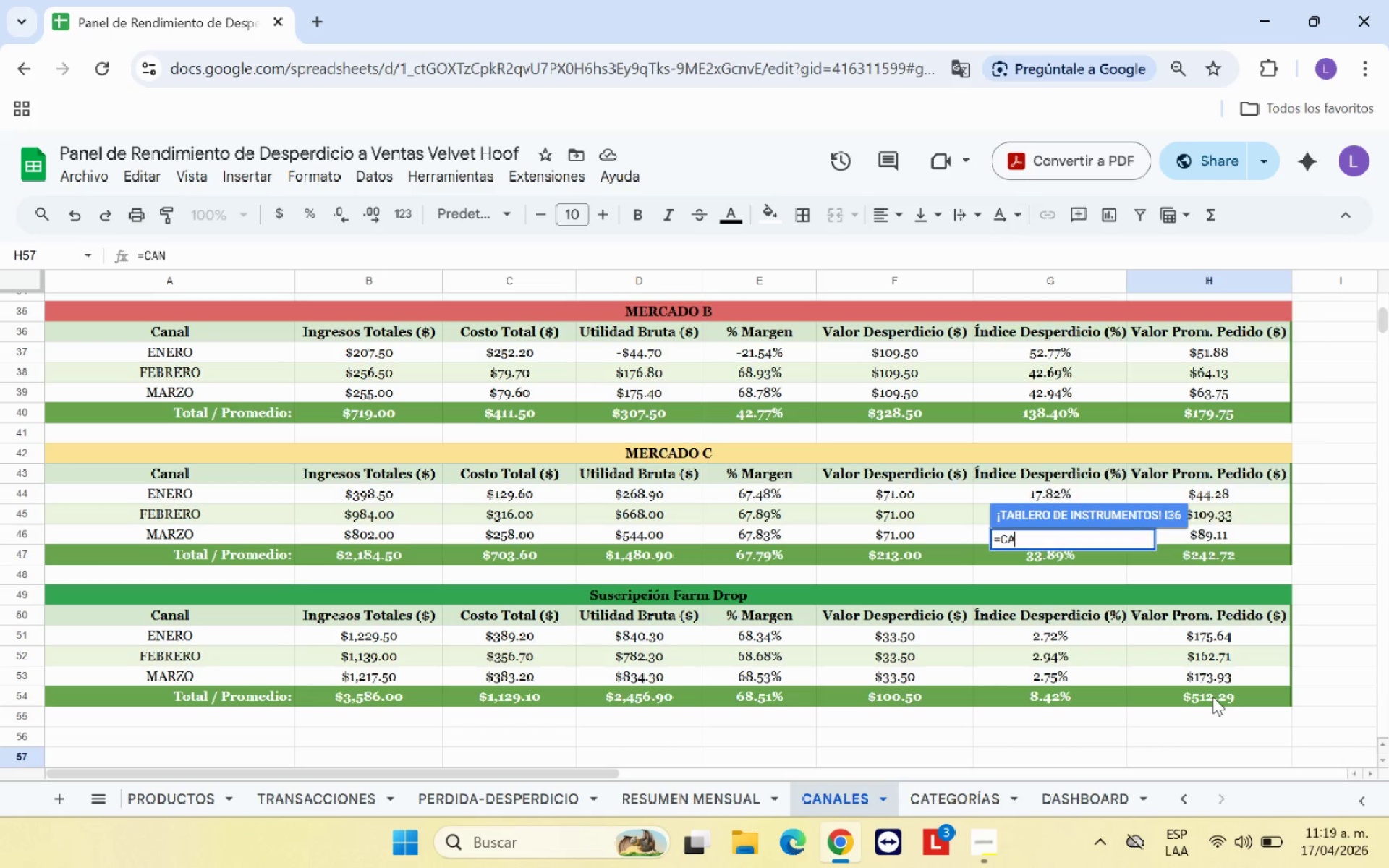 
key(Backspace)
 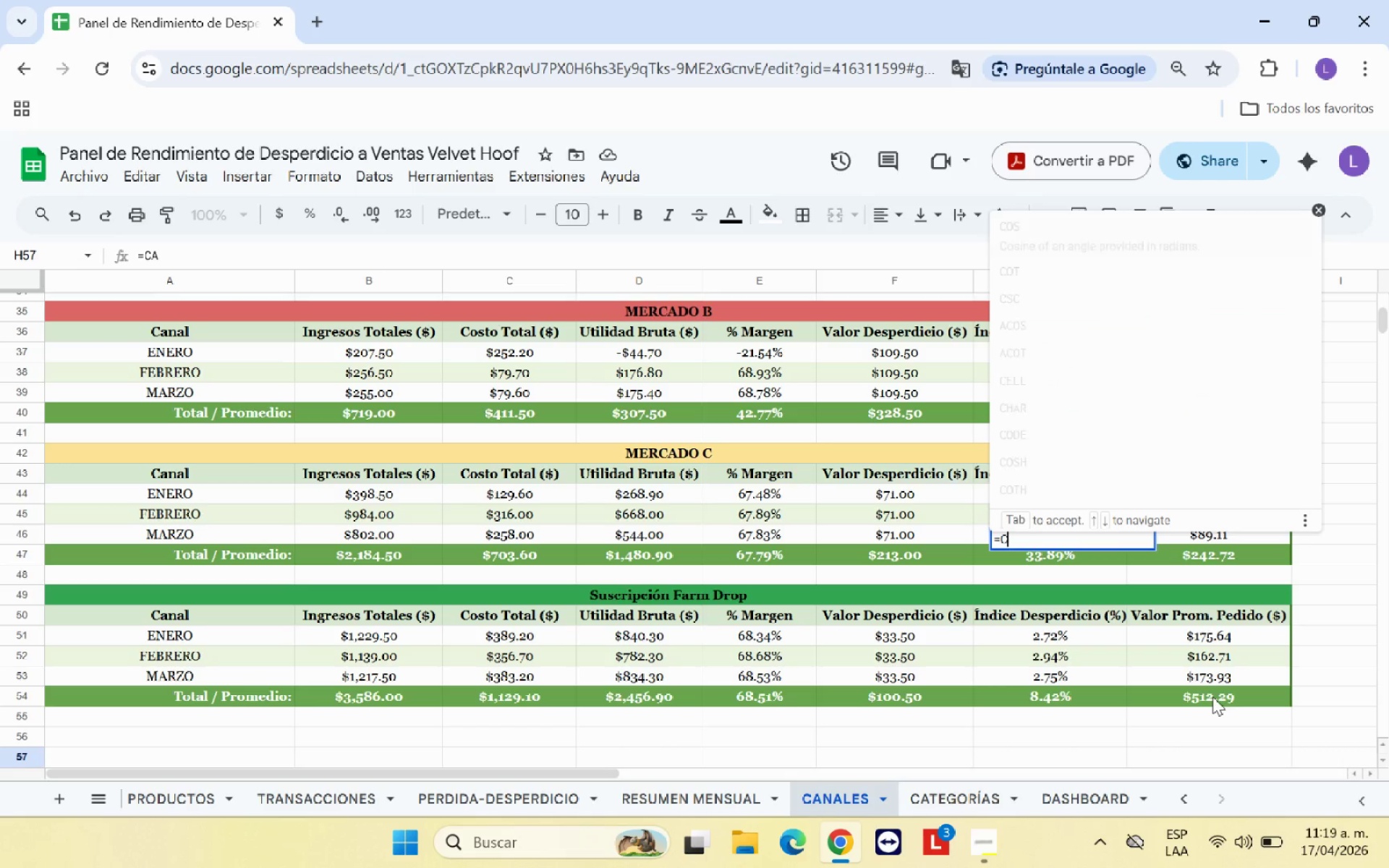 
key(Backspace)
 